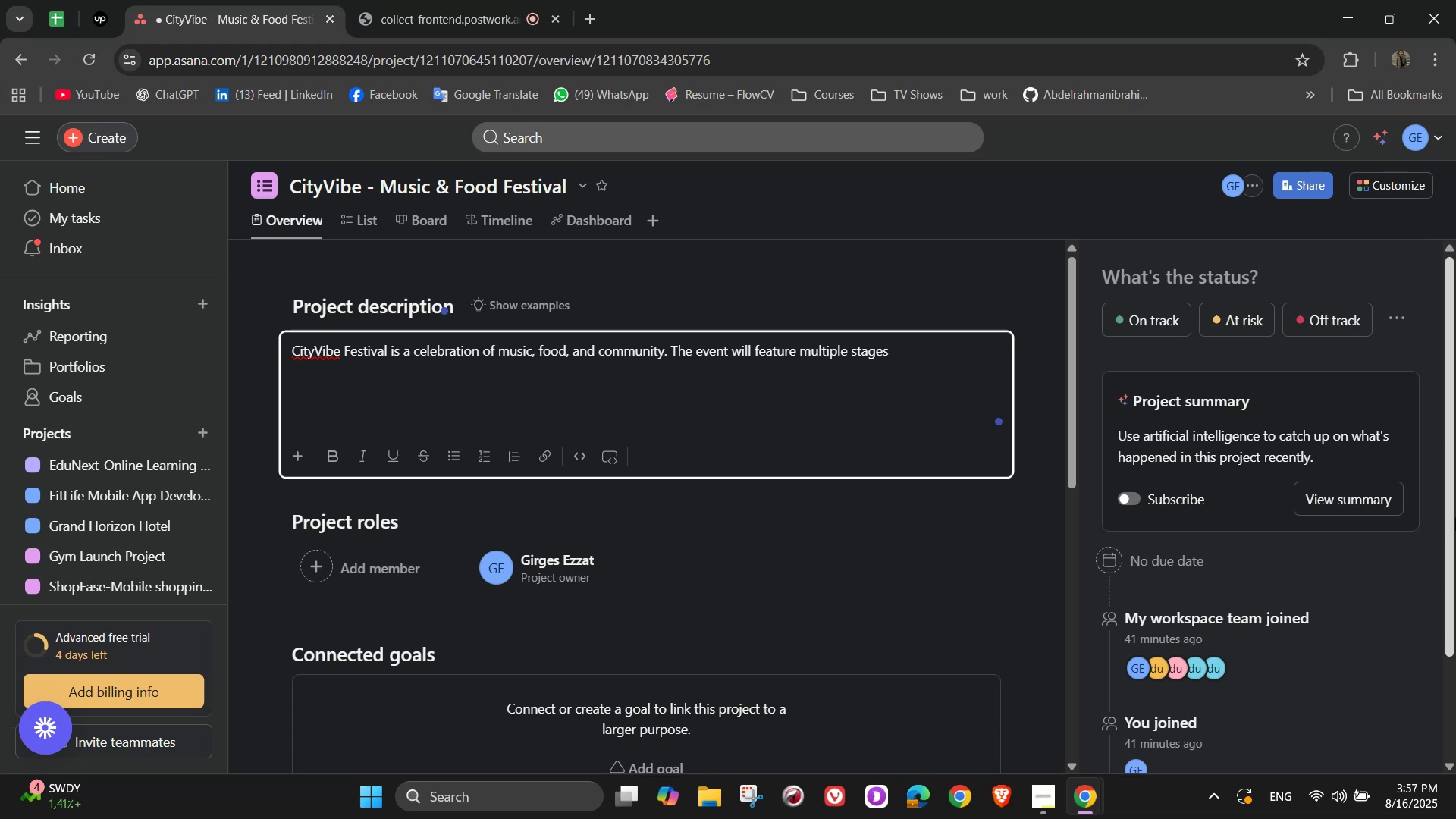 
type( for local and internatuio)
key(Backspace)
key(Backspace)
type([NumLock][NumLock])
key(Backspace)
type(ional artists, food trucks and family )
key(Backspace)
type(-friendly activities.)
 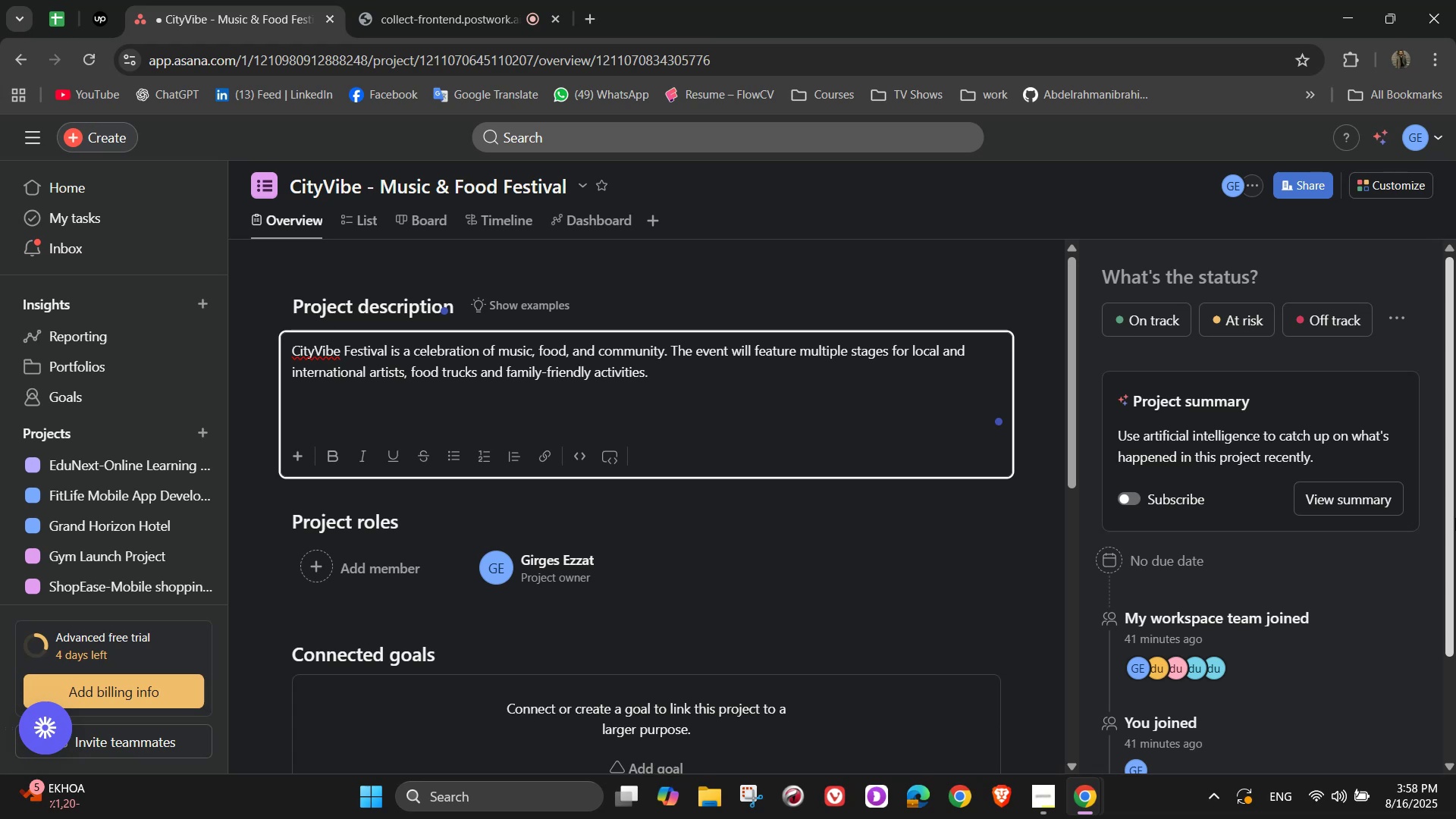 
wait(14.45)
 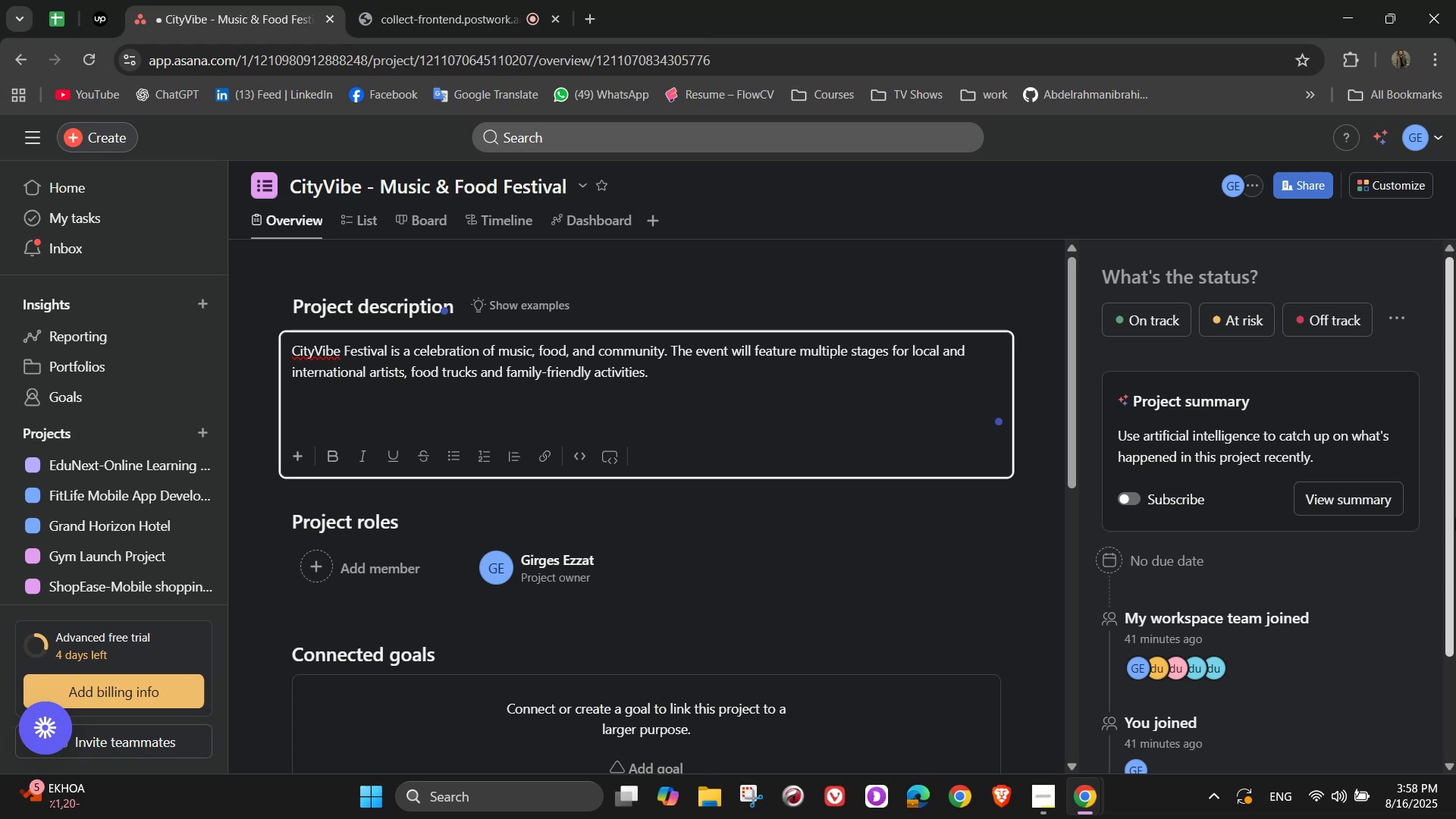 
key(Space)
 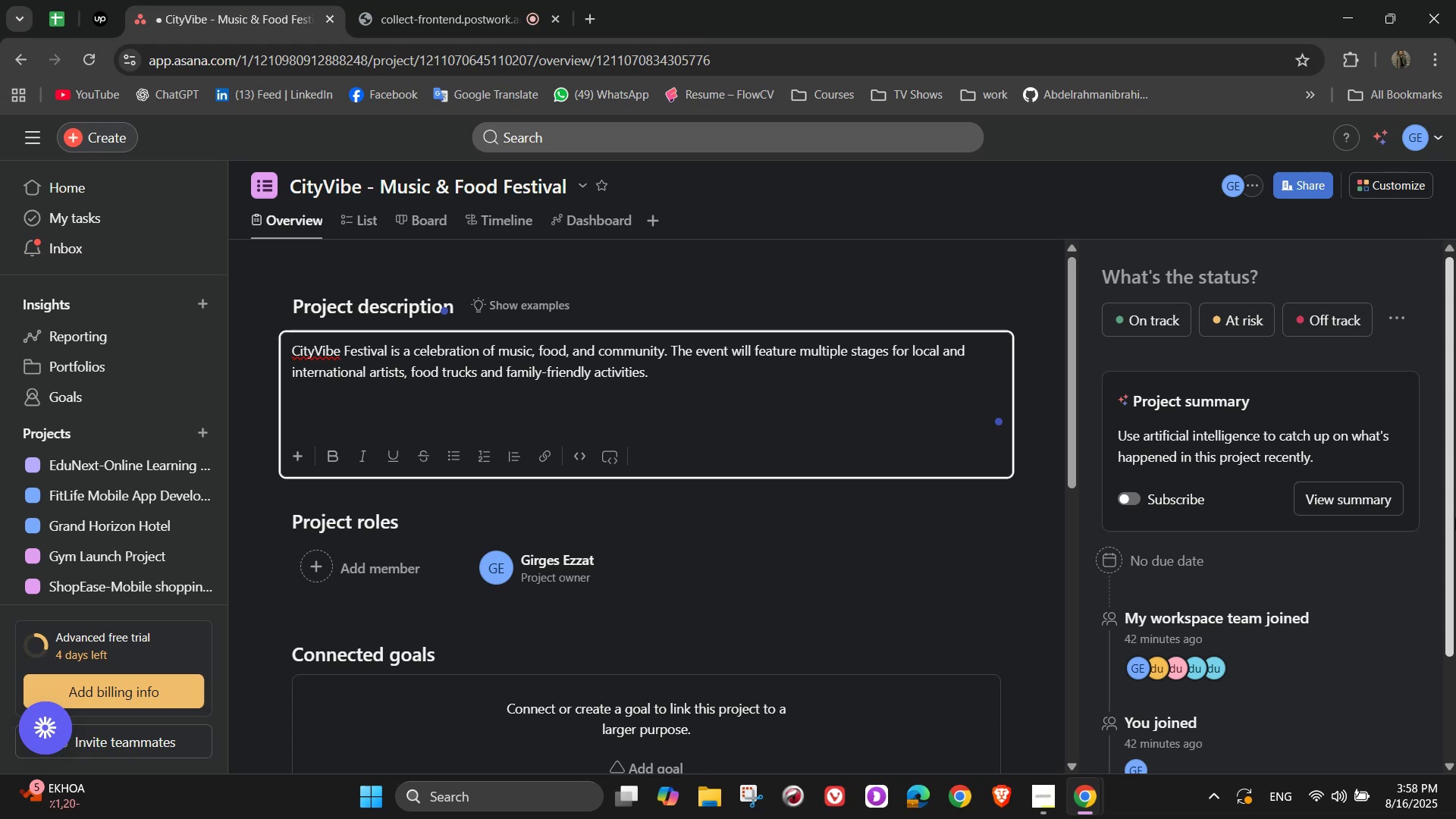 
wait(6.76)
 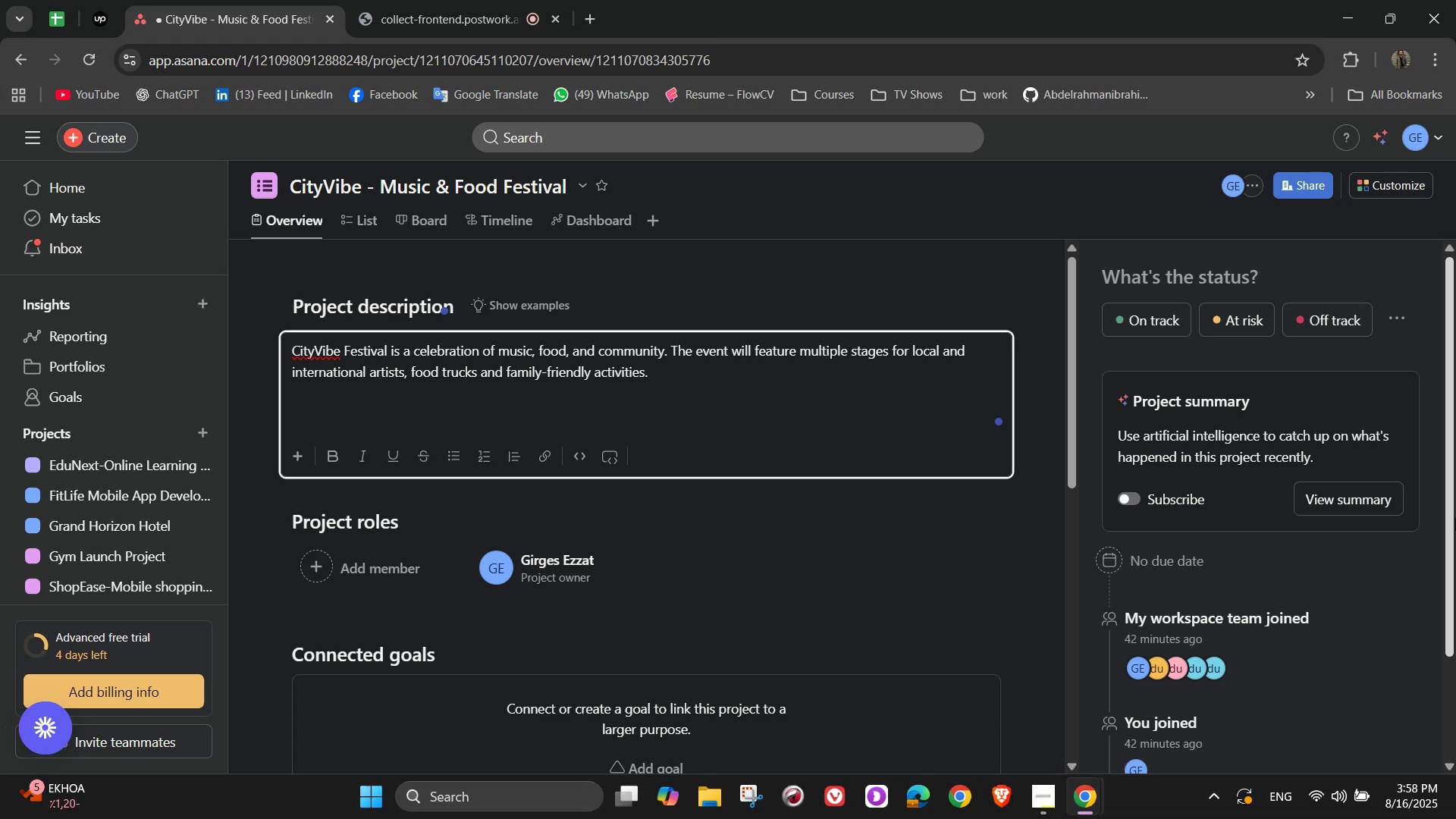 
key(Backspace)
 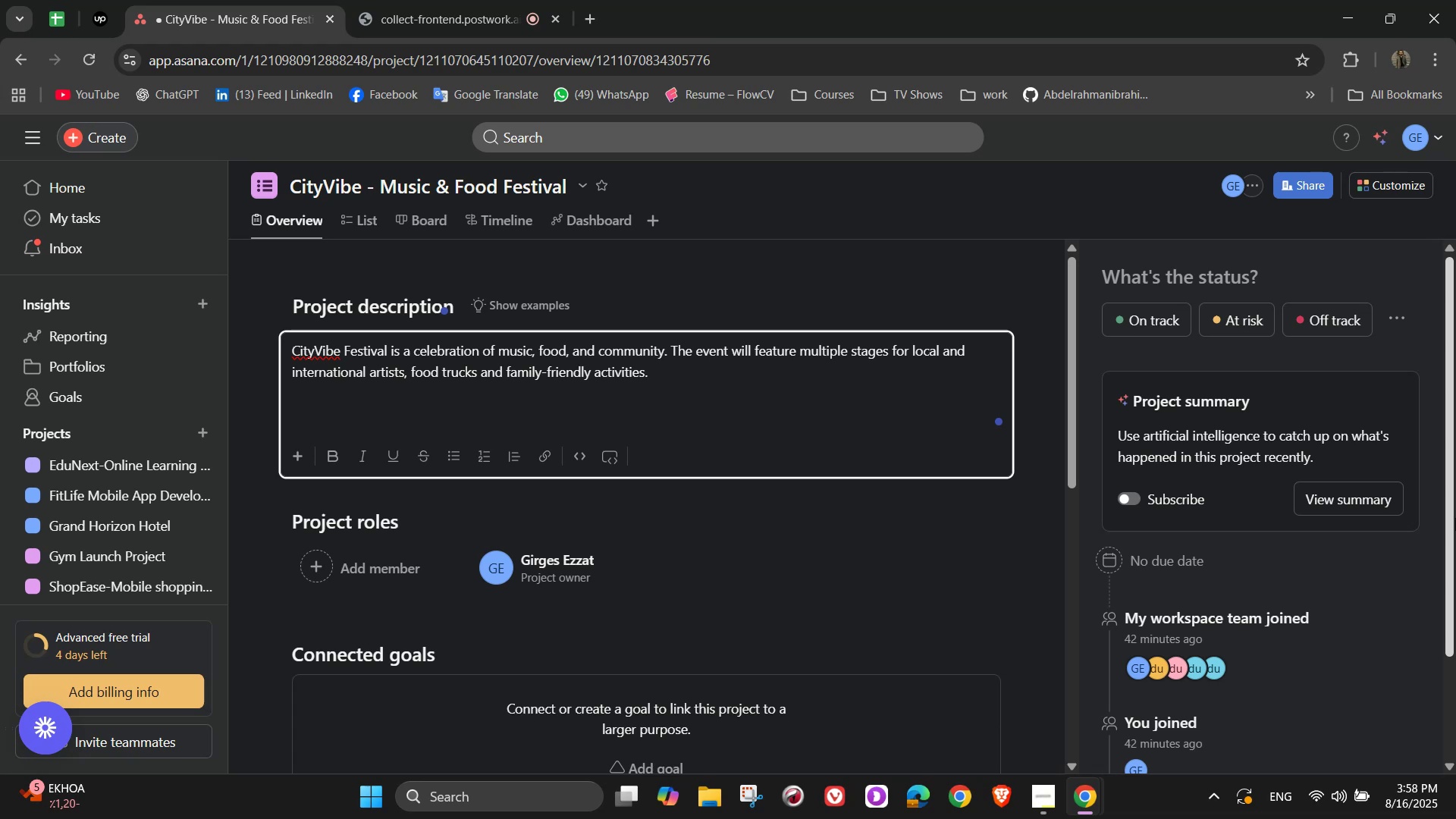 
key(Backspace)
 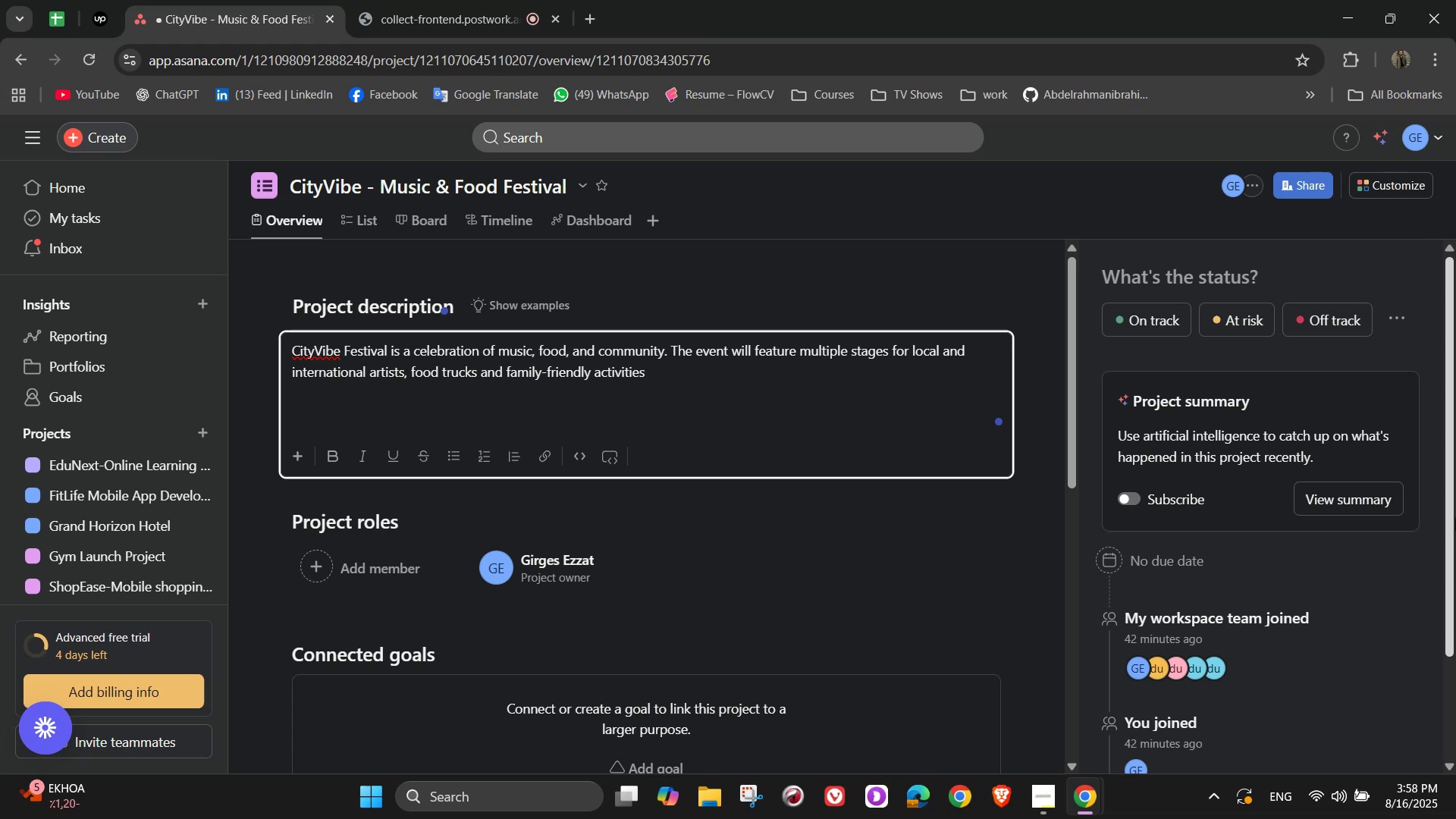 
key(Backspace)
 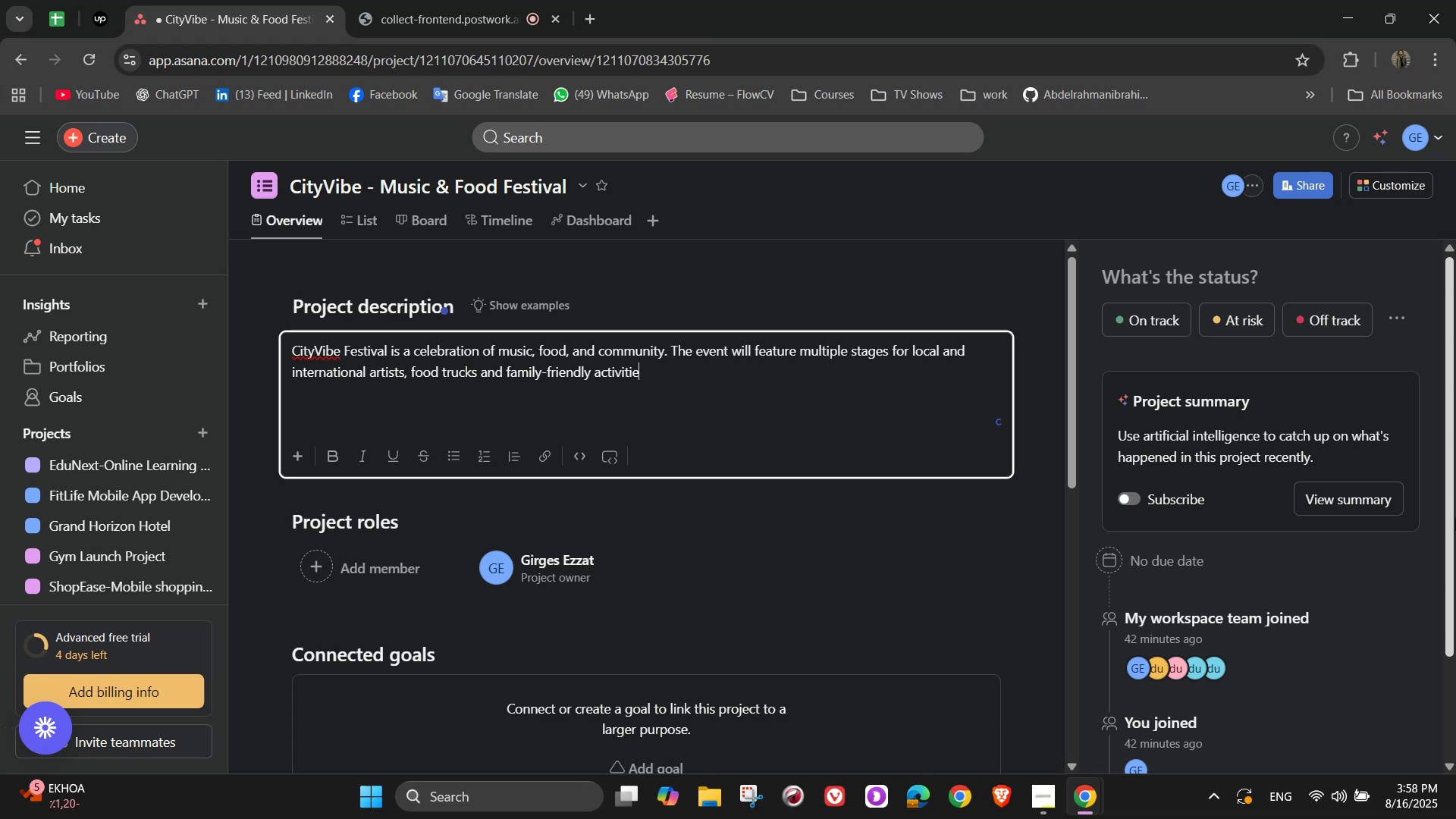 
key(Backspace)
 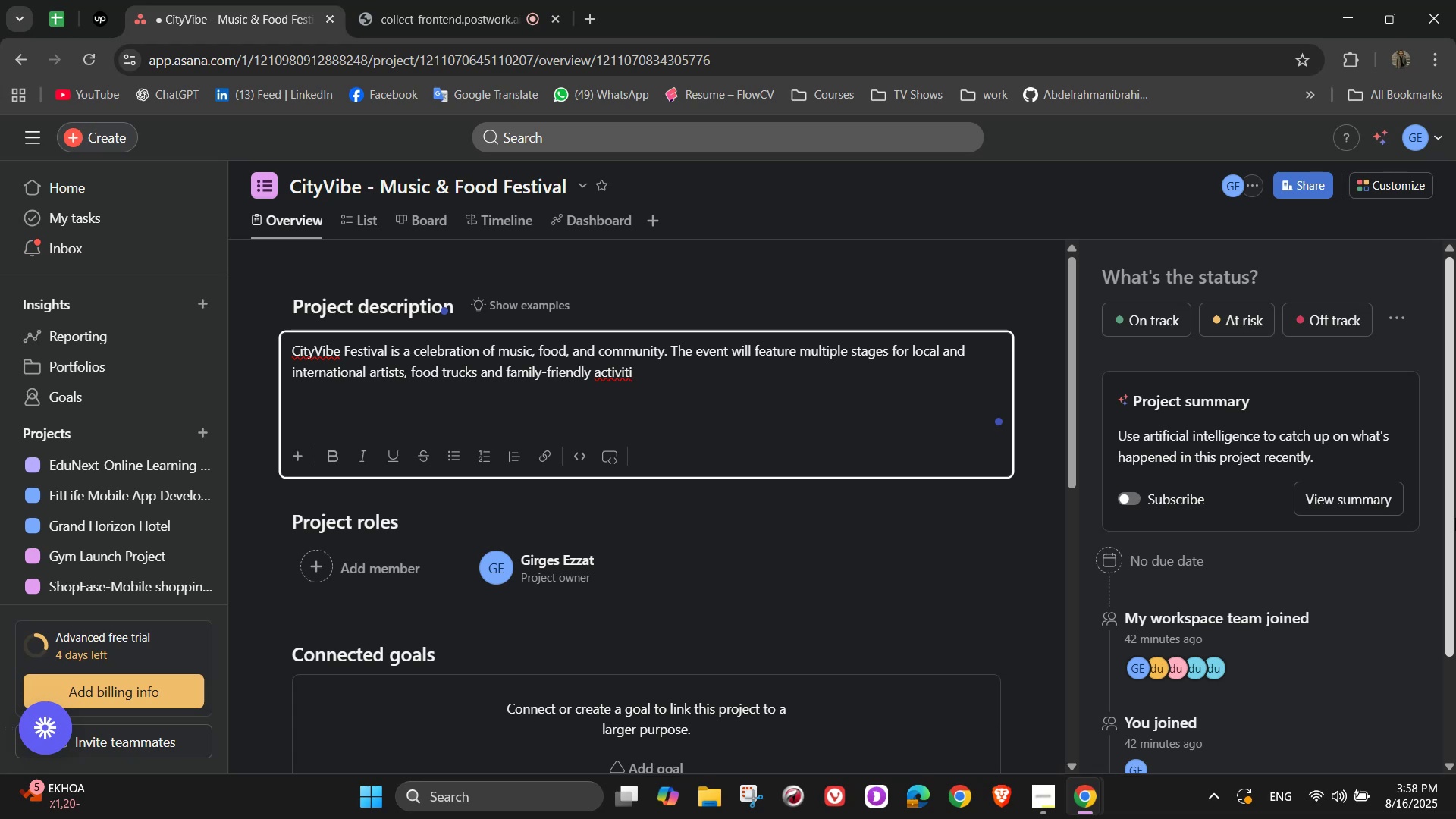 
wait(10.25)
 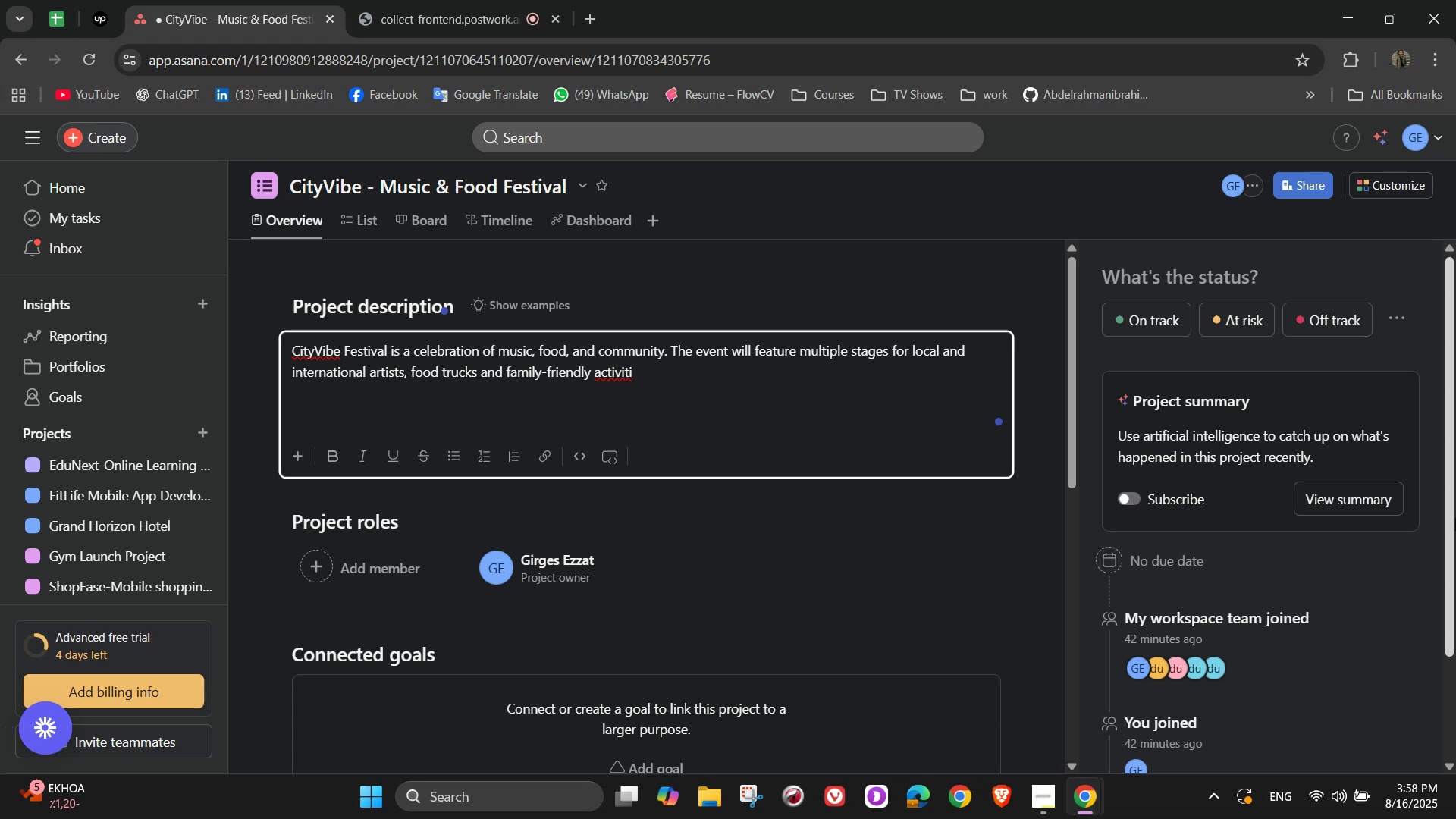 
hold_key(key=Backspace, duration=1.0)
 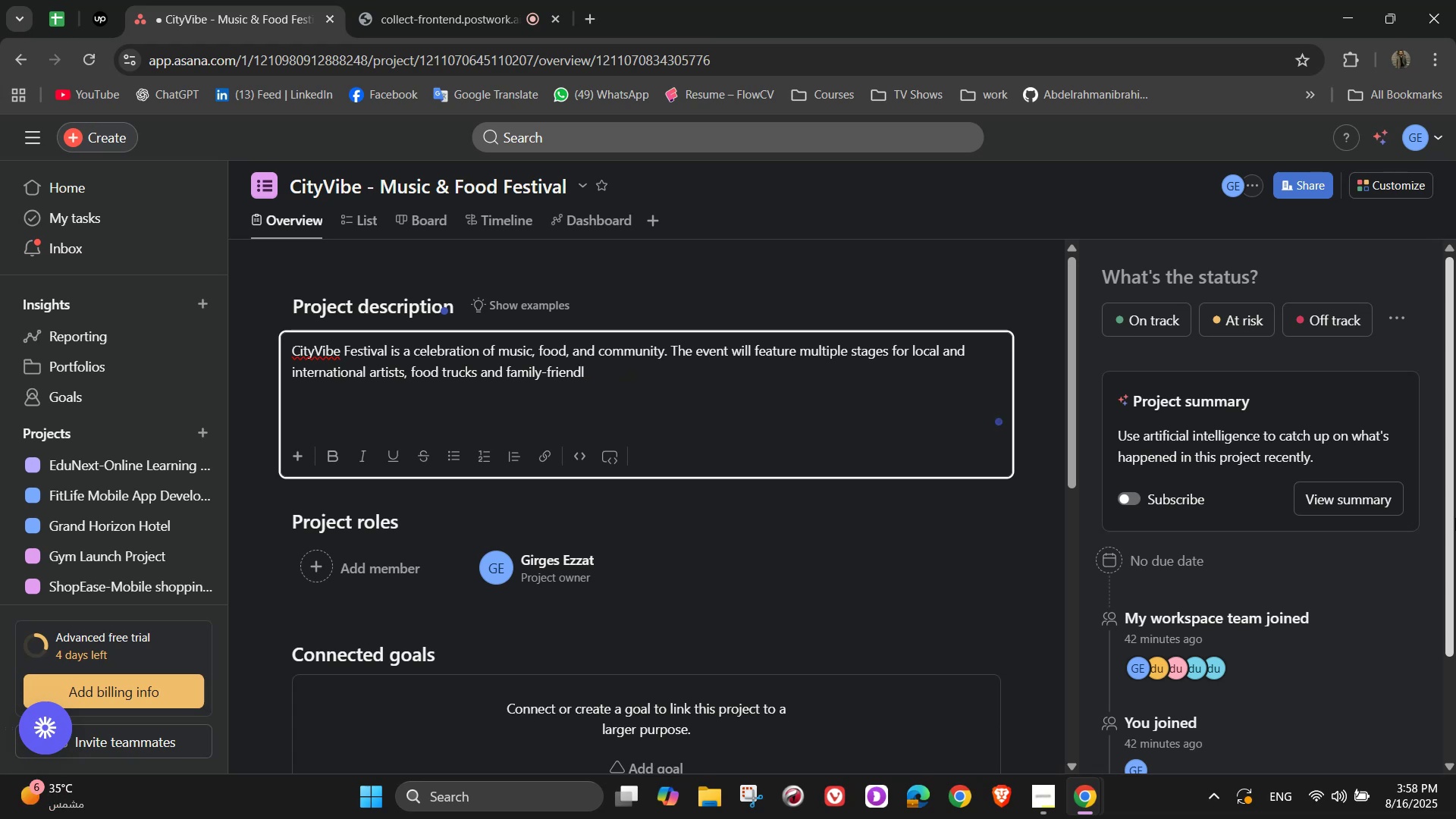 
hold_key(key=Backspace, duration=0.54)
 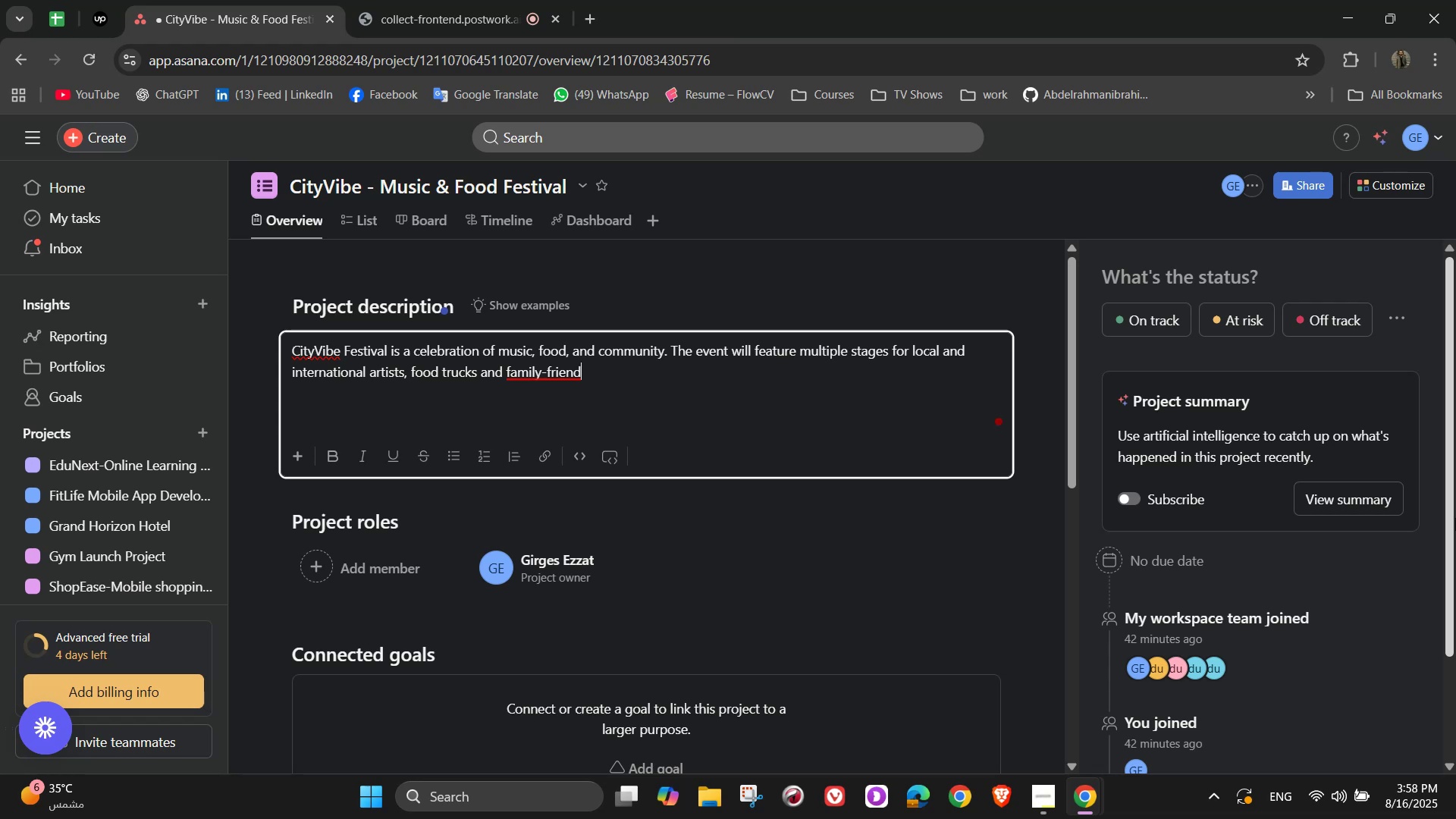 
hold_key(key=Backspace, duration=0.97)
 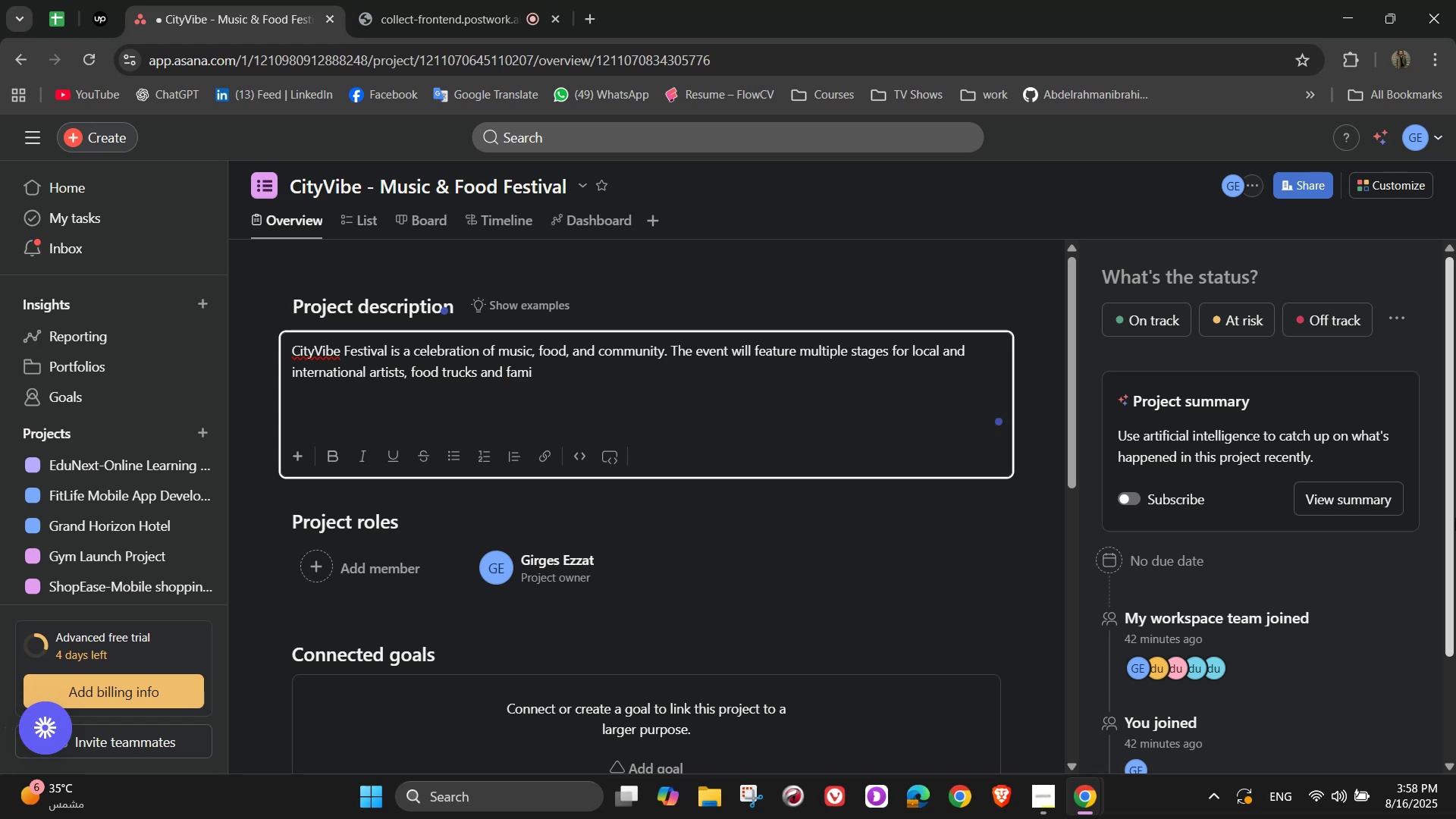 
hold_key(key=Backspace, duration=0.76)
 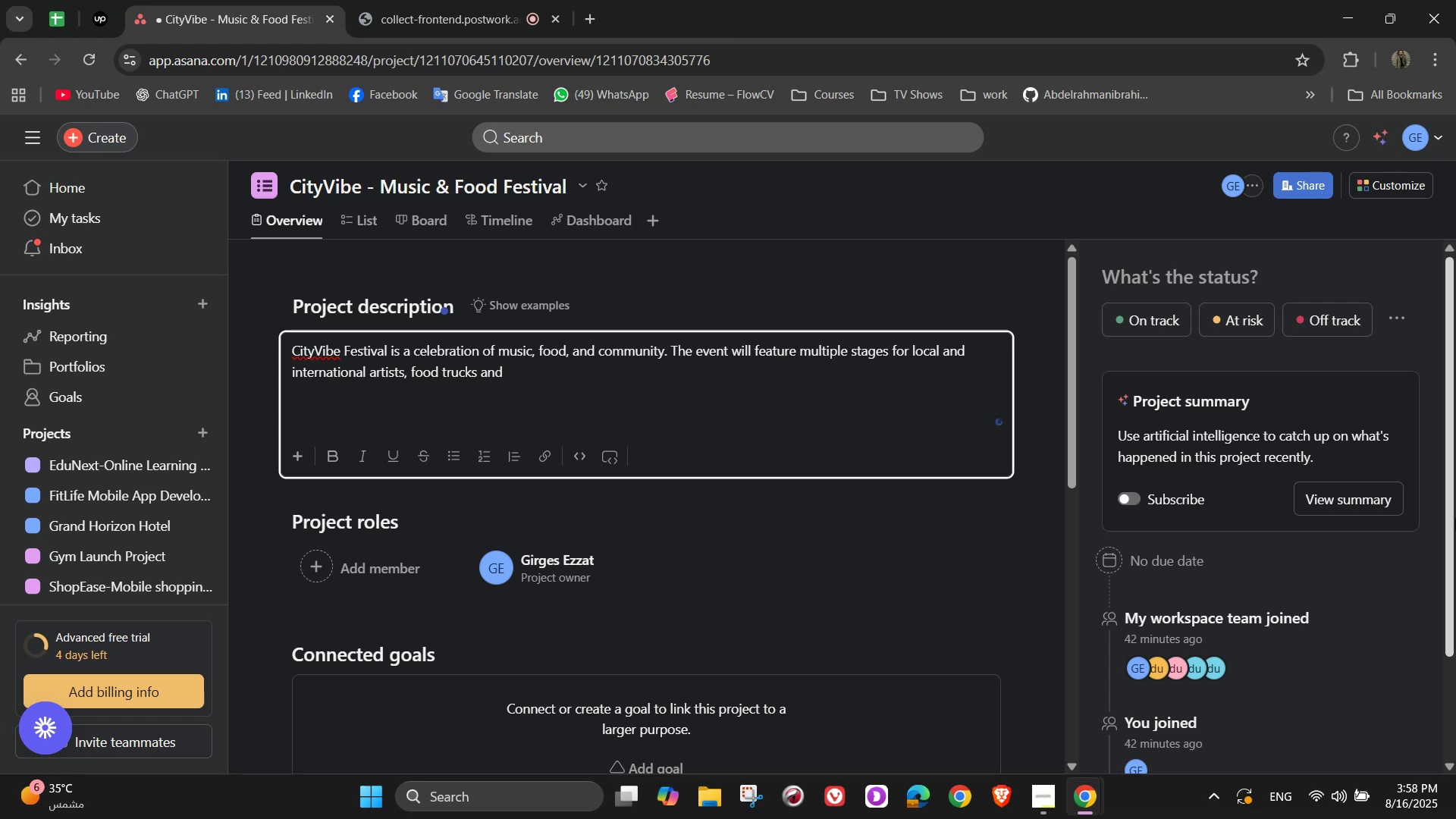 
type(pop-up res)
 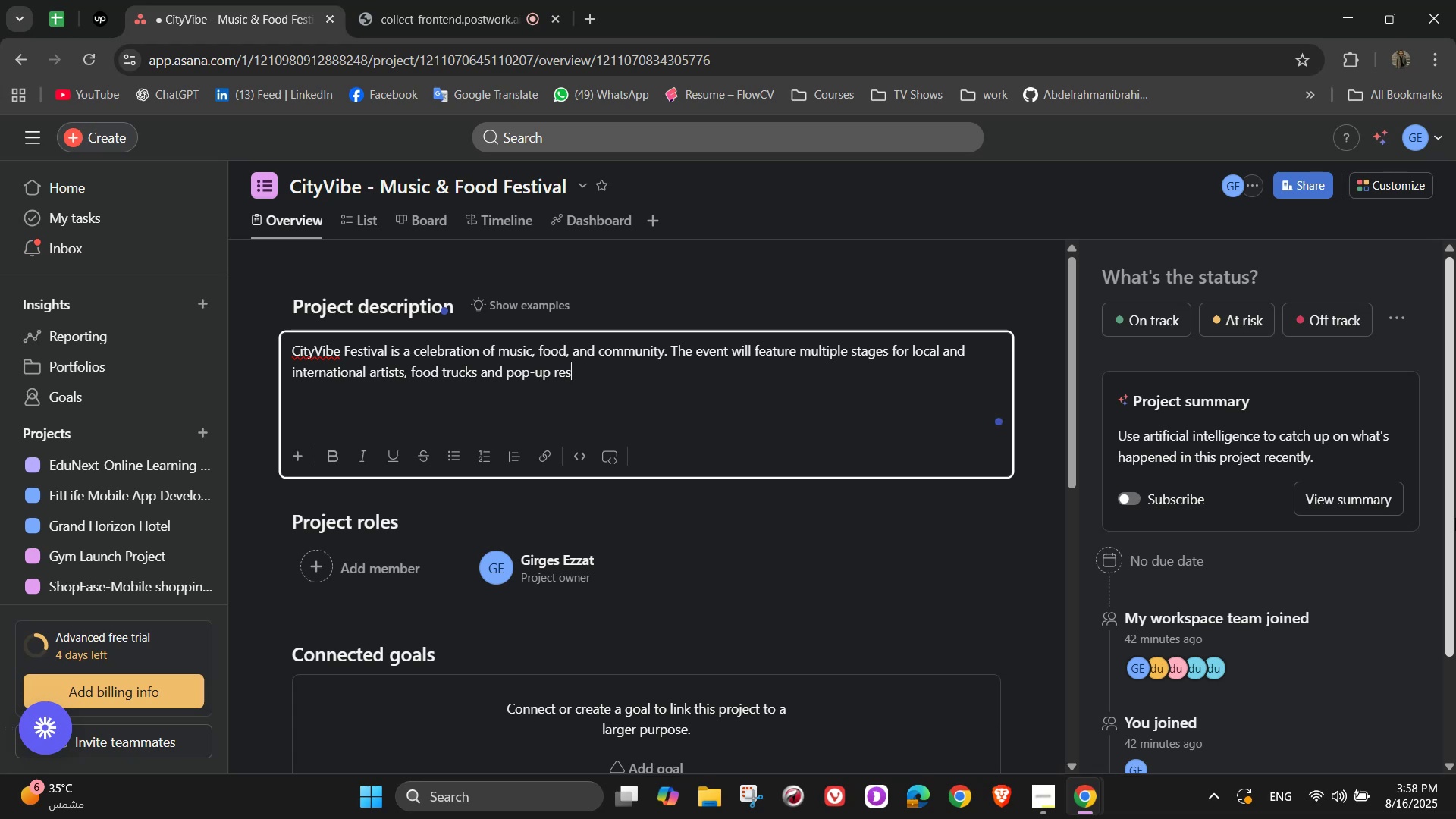 
wait(8.32)
 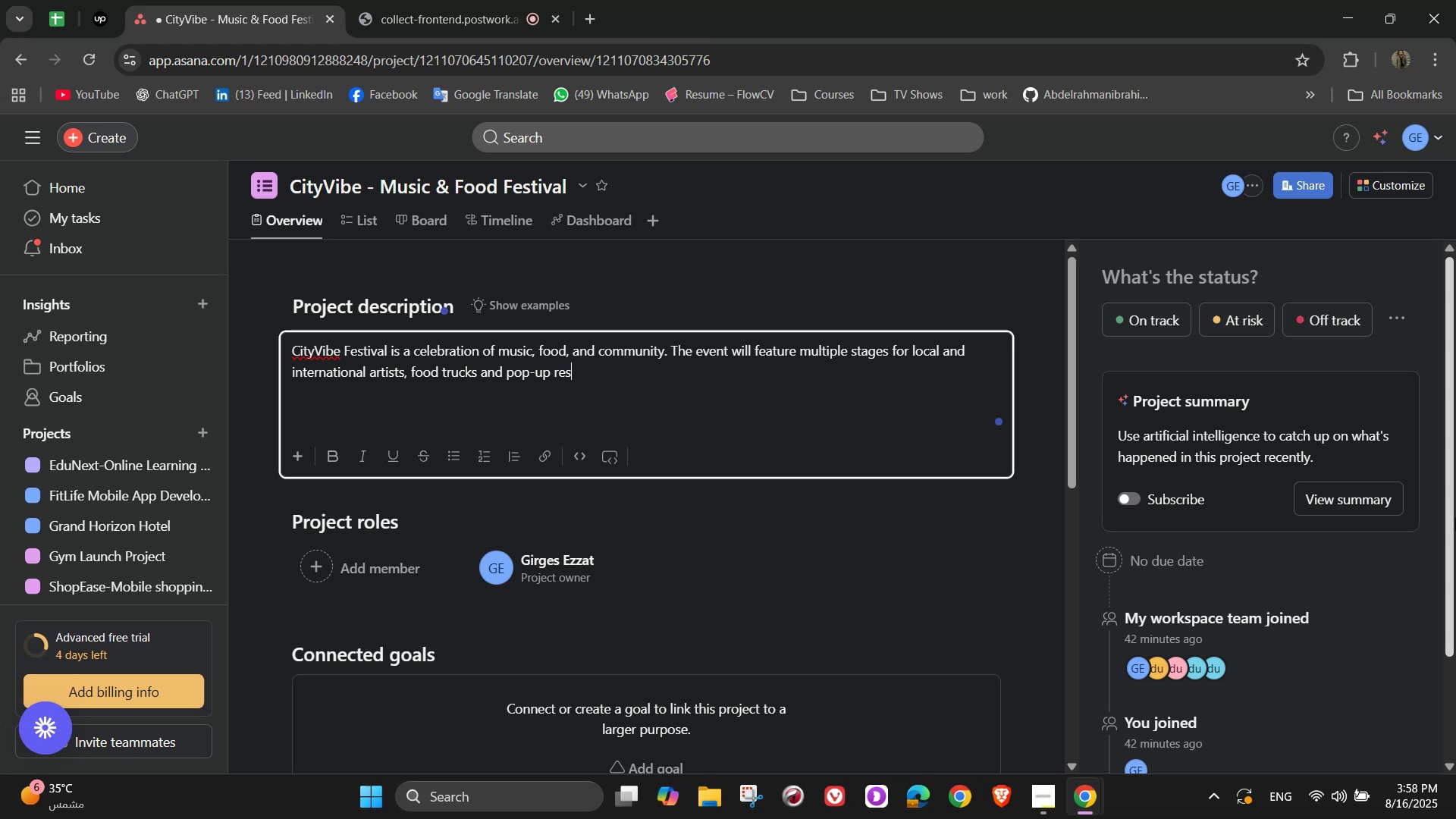 
type(taurants)
 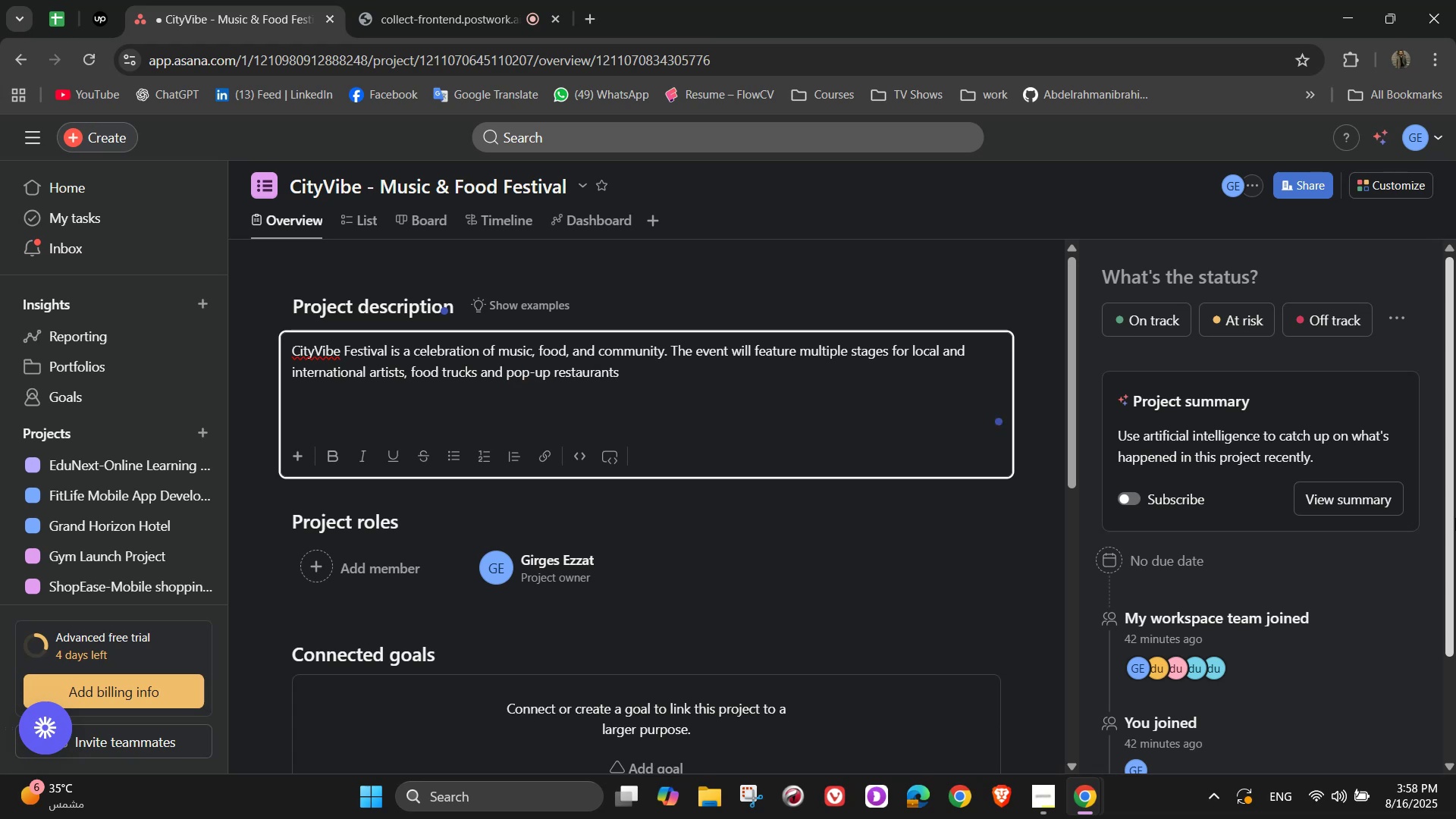 
wait(5.41)
 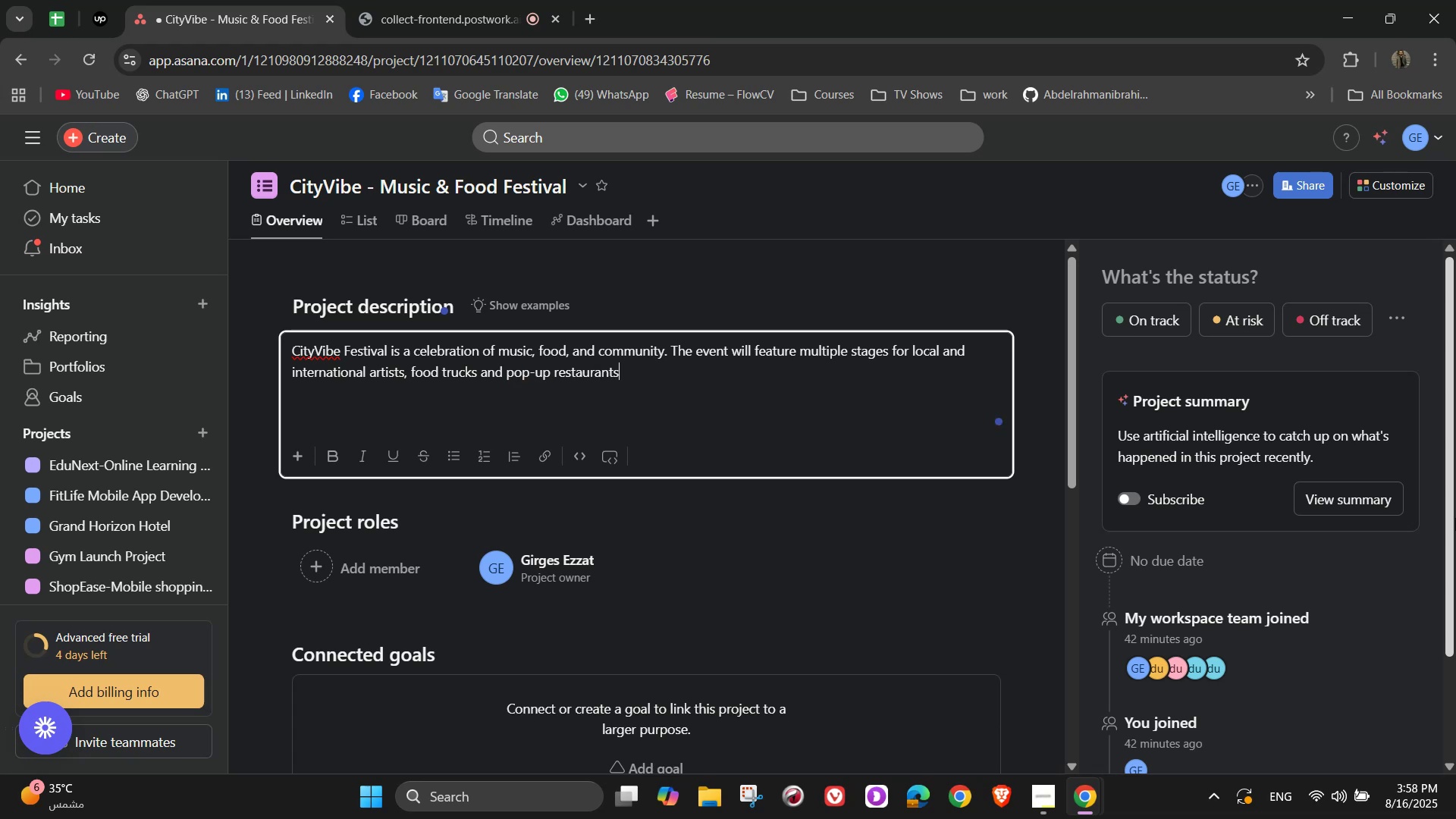 
type(, art installations)
 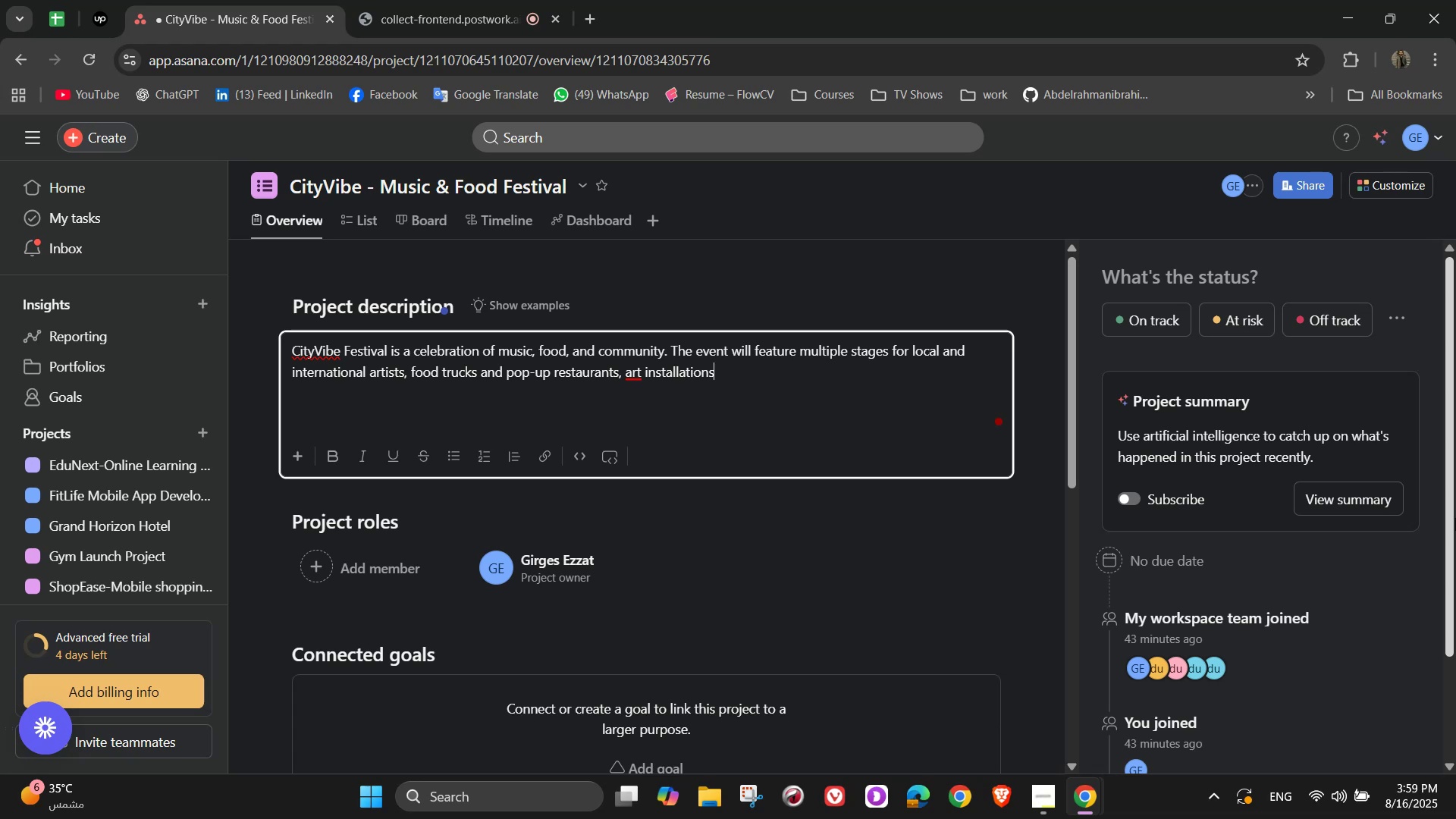 
wait(7.59)
 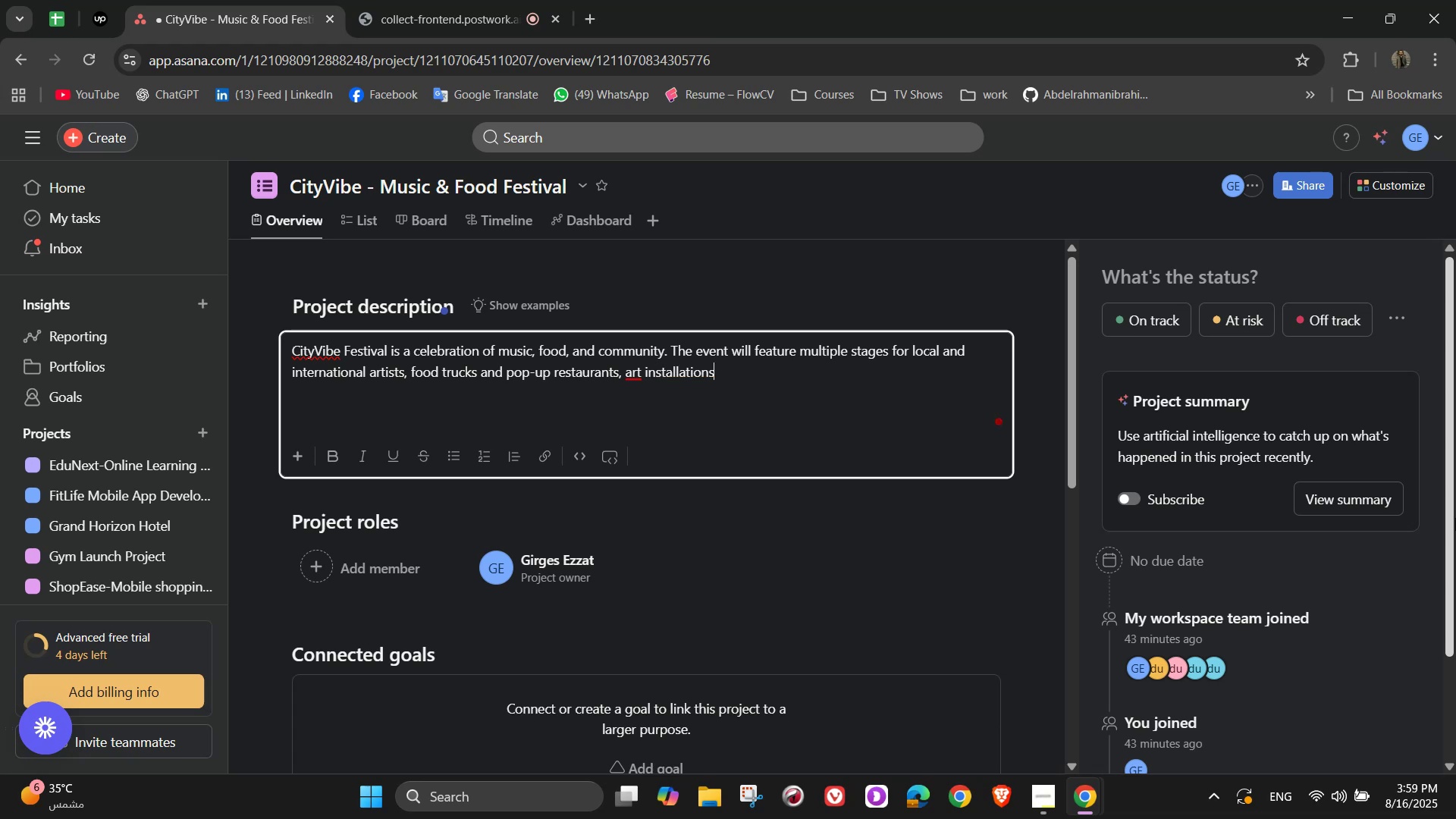 
type(, and family-friendly activities. The project covers planning )
key(Backspace)
type(, )
 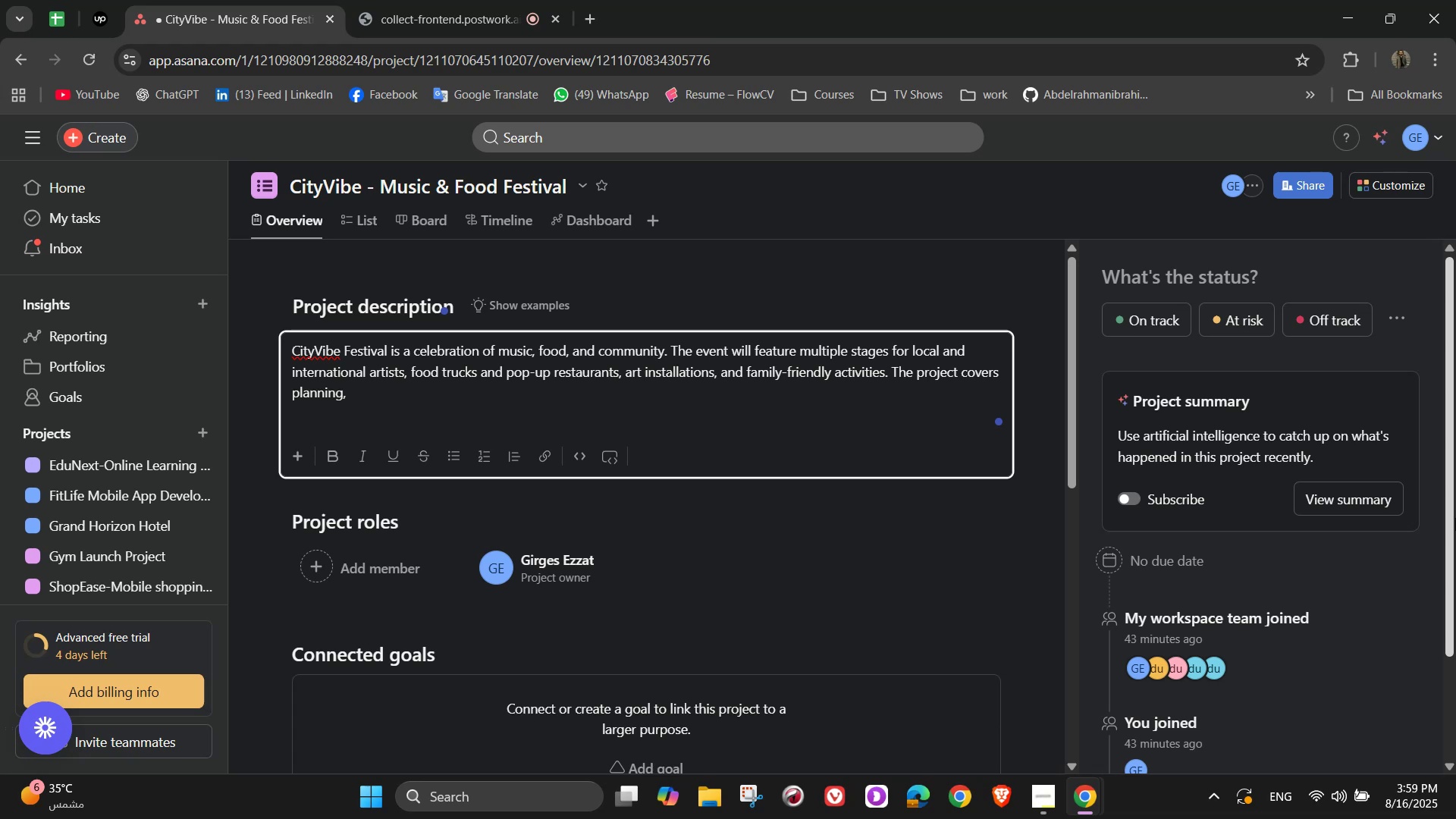 
wait(5.15)
 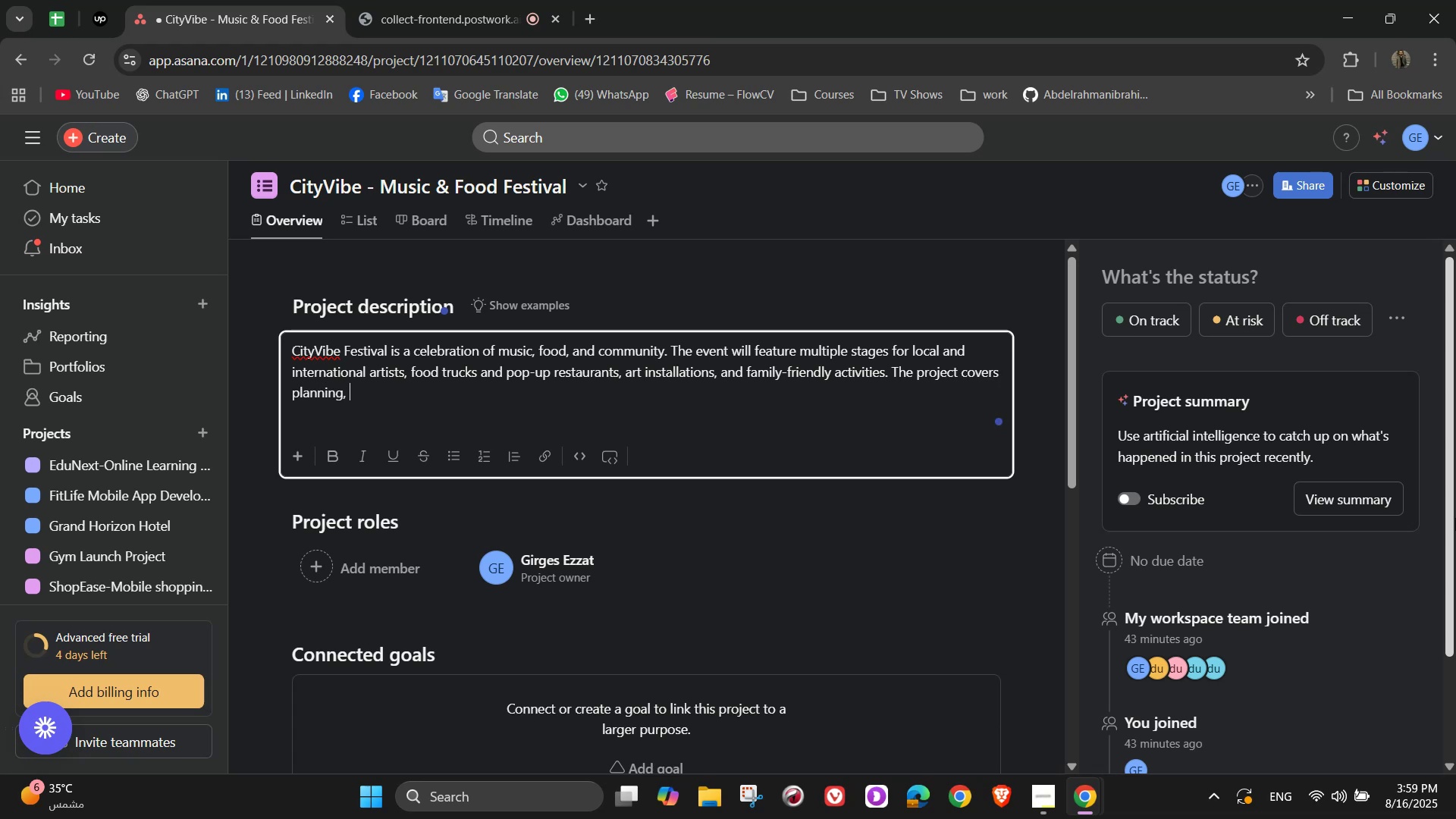 
type(logistice)
key(Backspace)
type(s )
key(Backspace)
type(, partnerships, marketing )
key(Backspace)
type(, and event execution)
 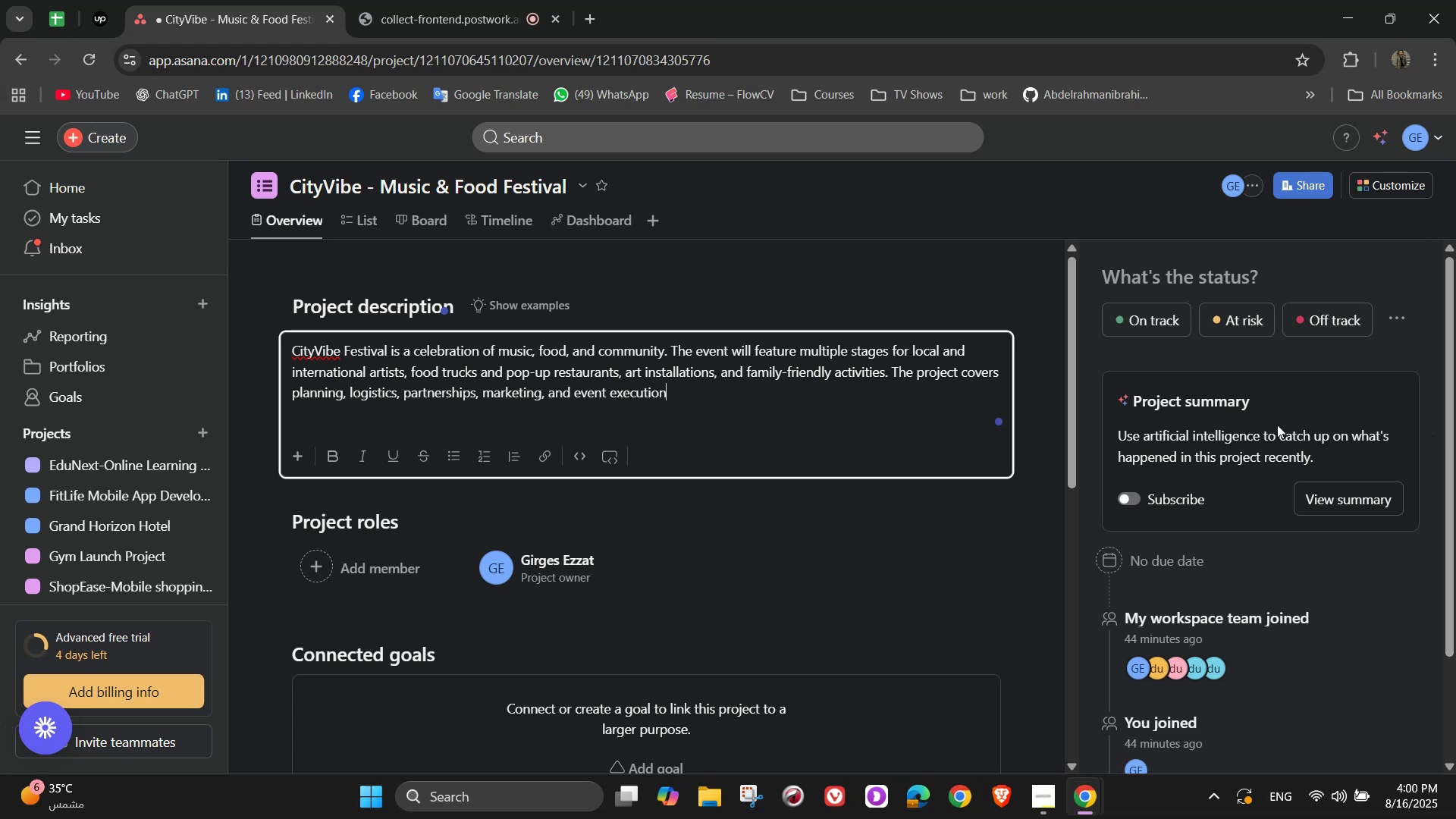 
scroll: coordinate [623, 459], scroll_direction: up, amount: 1.0
 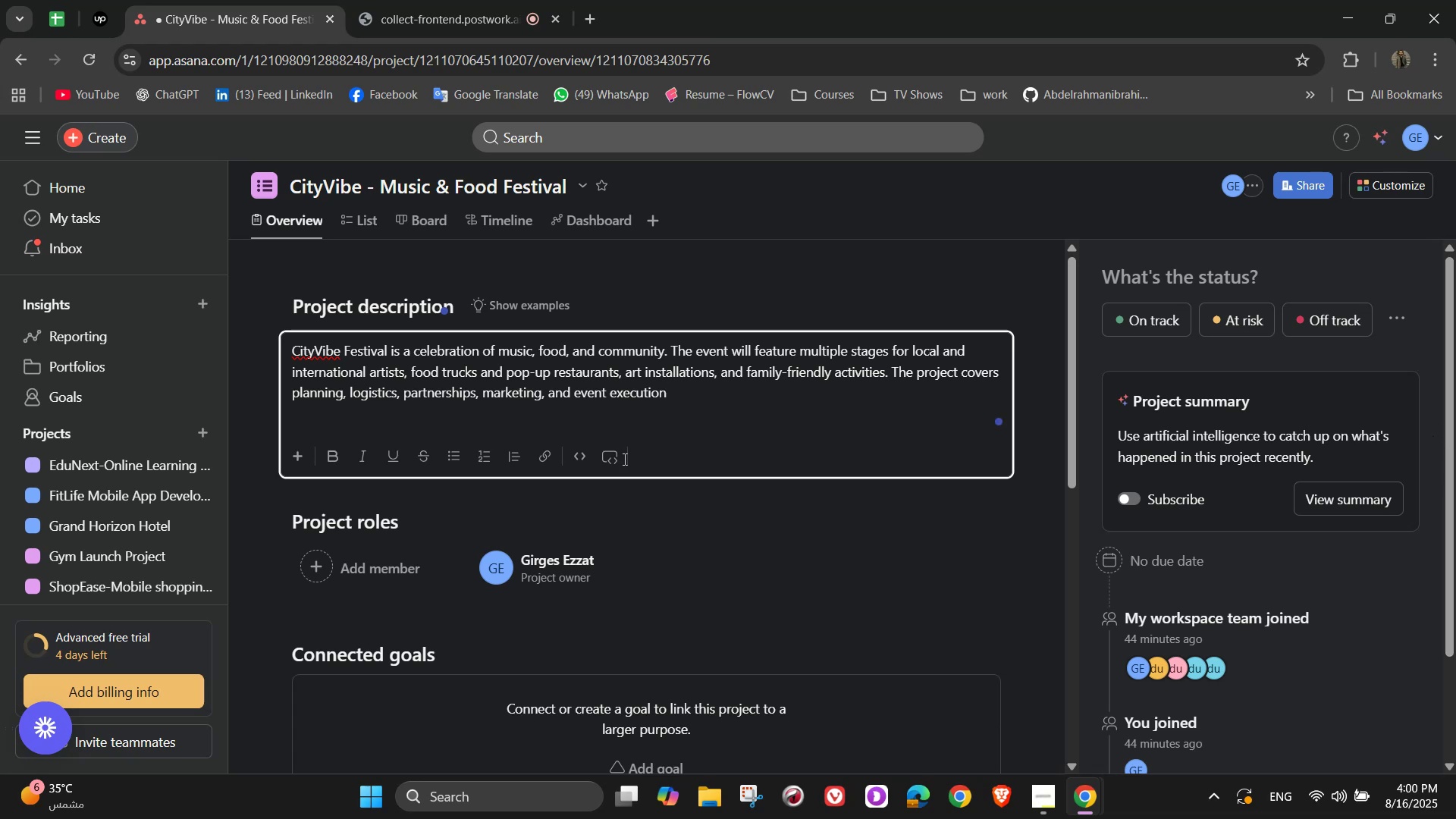 
scroll: coordinate [615, 466], scroll_direction: down, amount: 3.0
 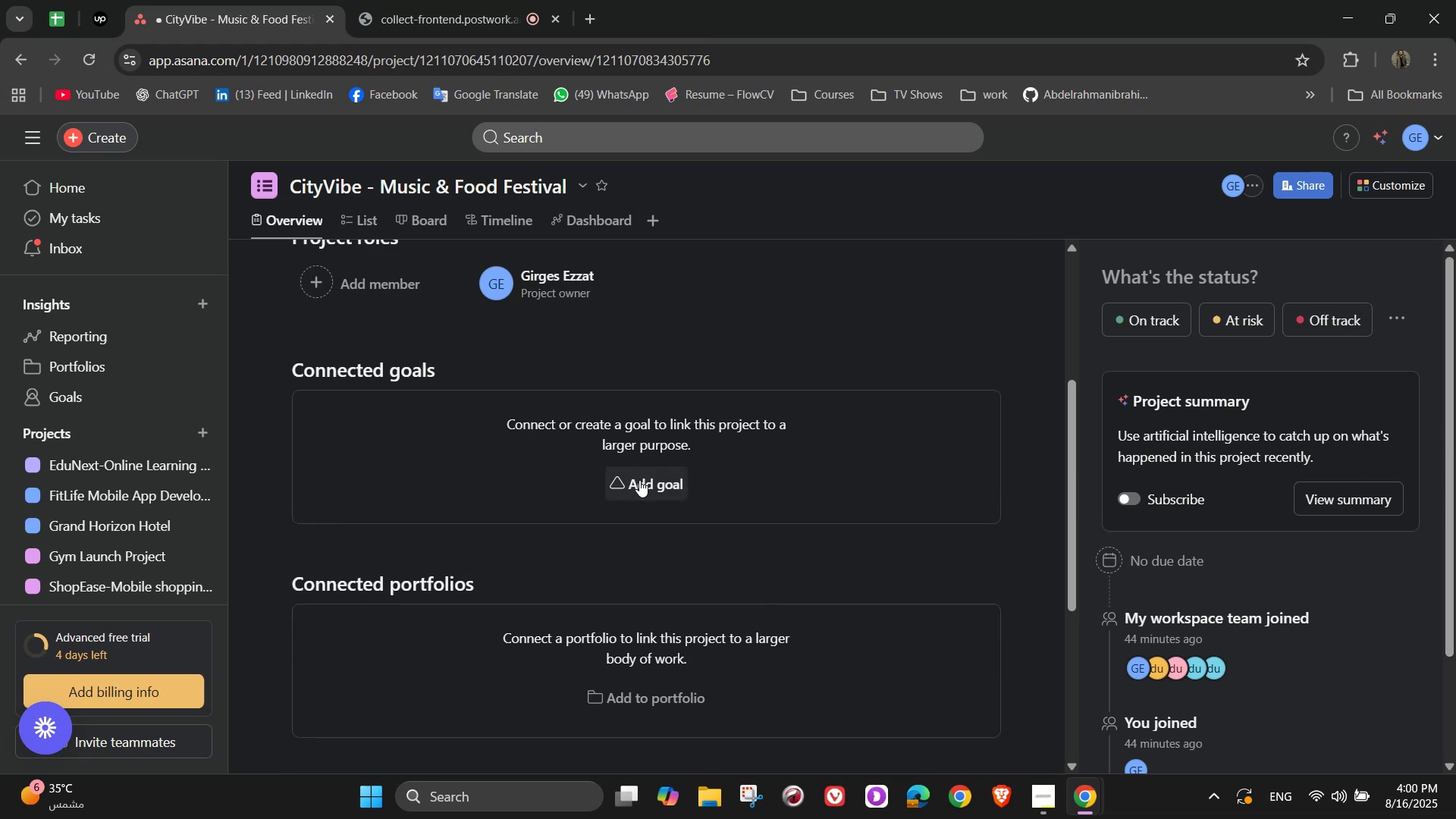 
left_click([641, 480])
 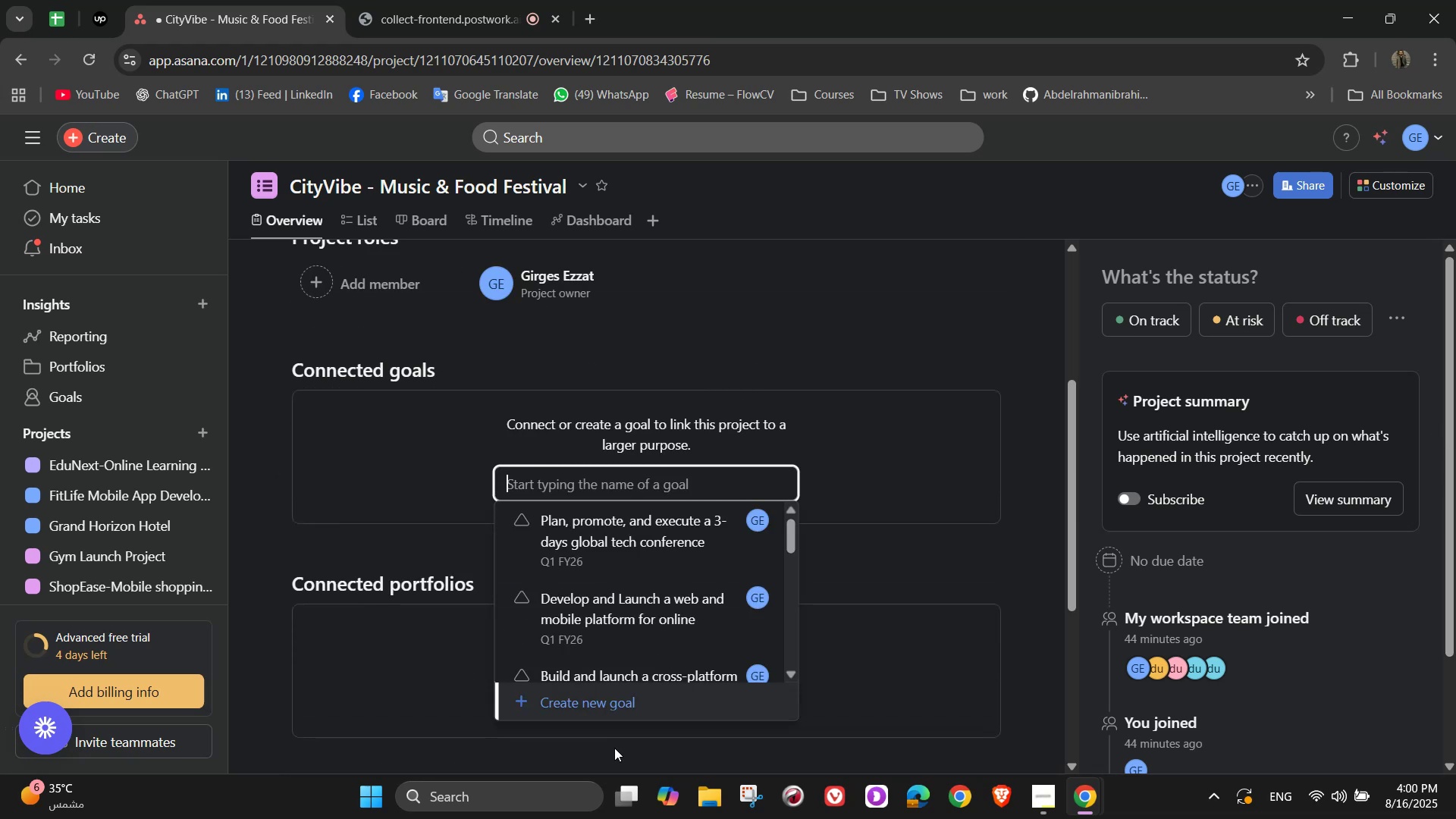 
left_click([604, 708])
 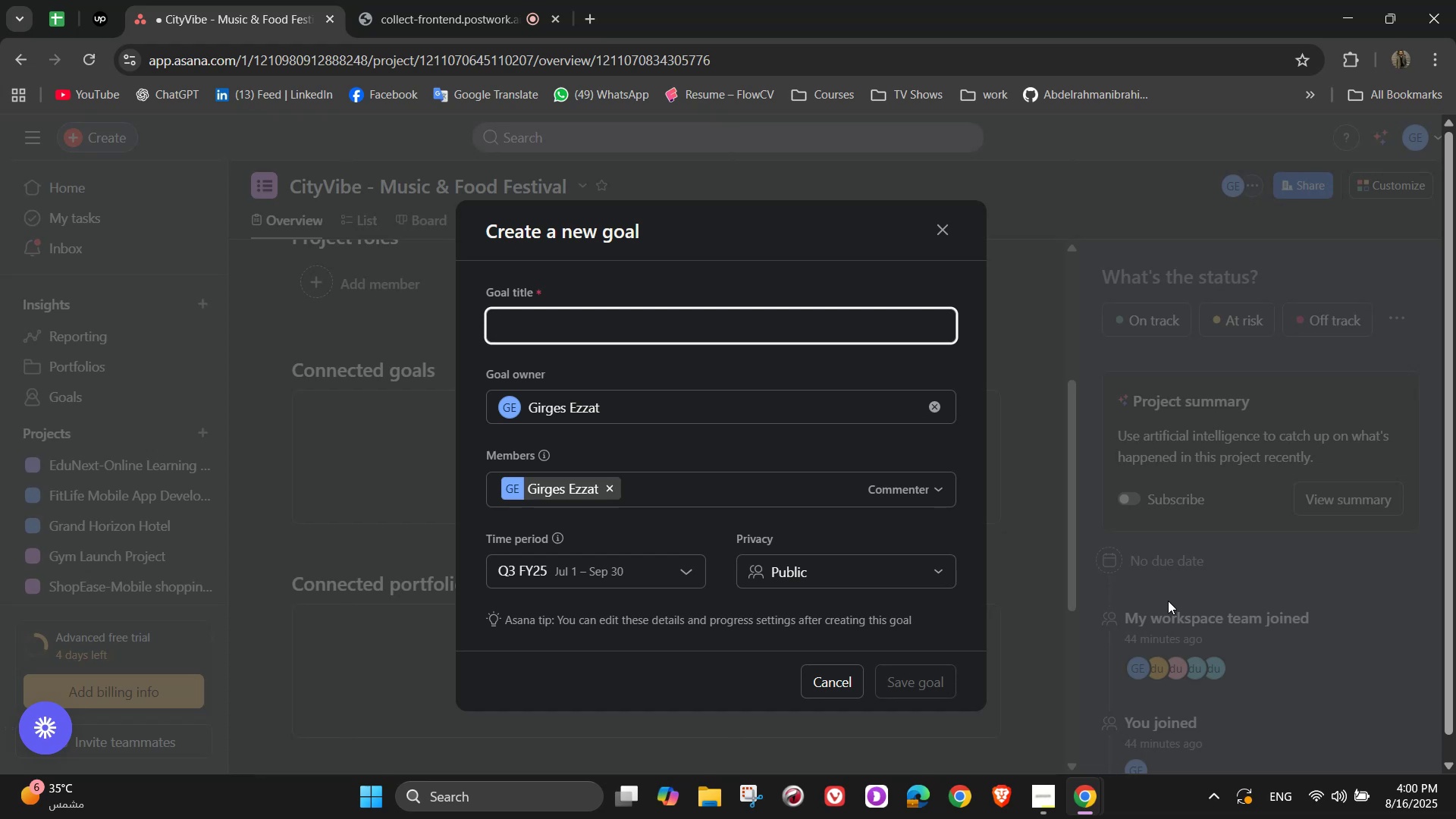 
wait(5.44)
 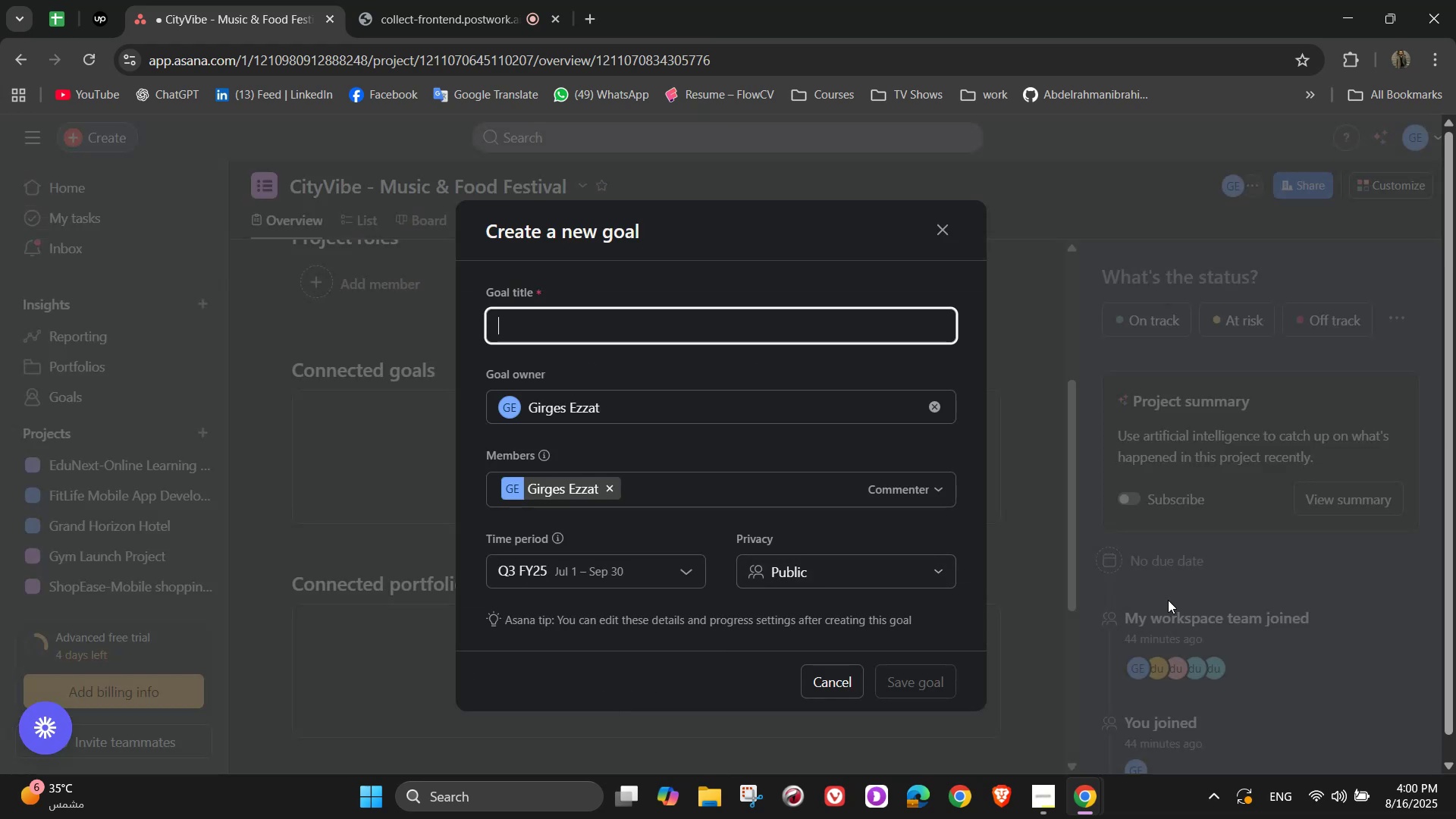 
left_click([351, 0])
 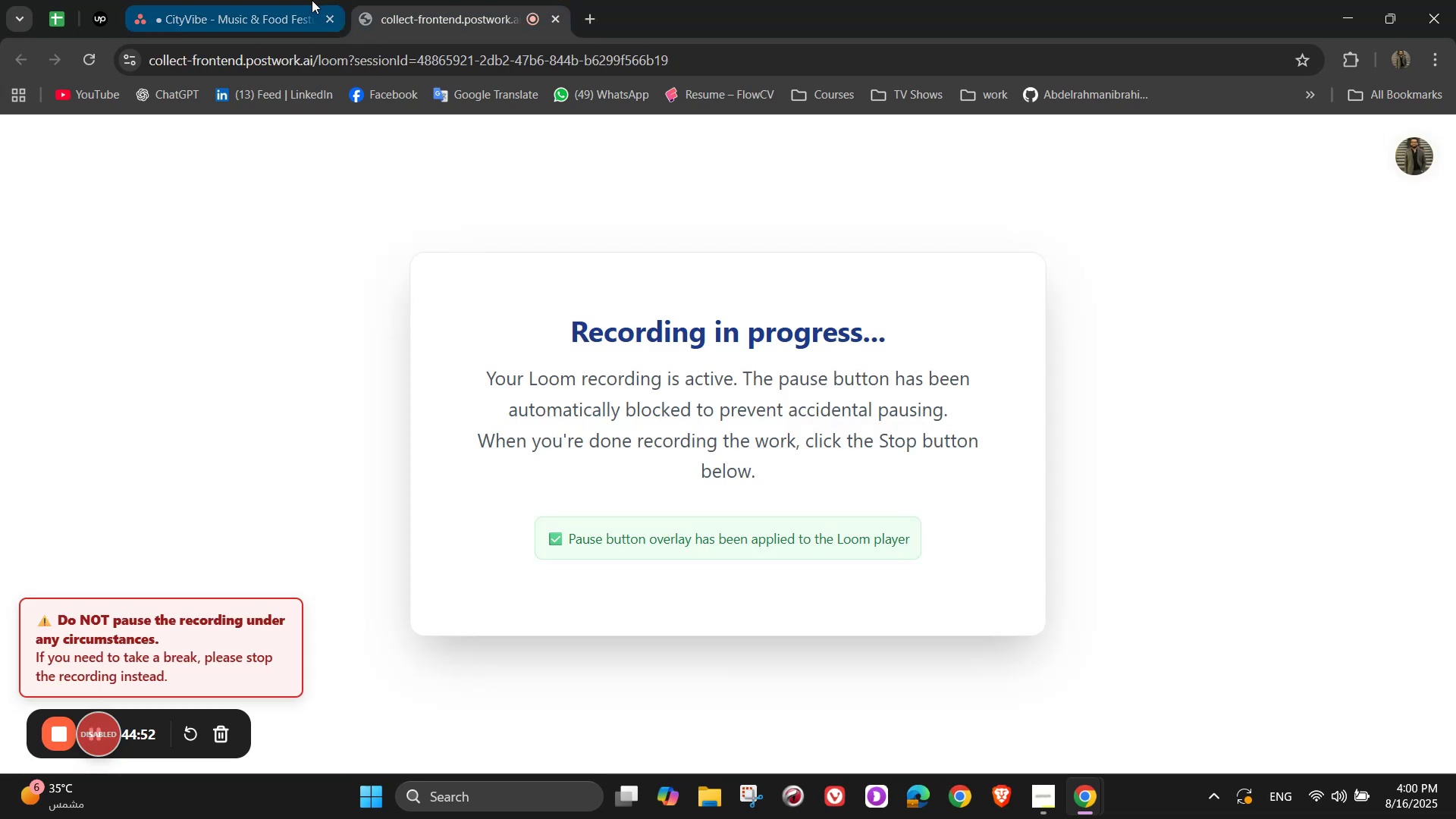 
left_click([281, 0])
 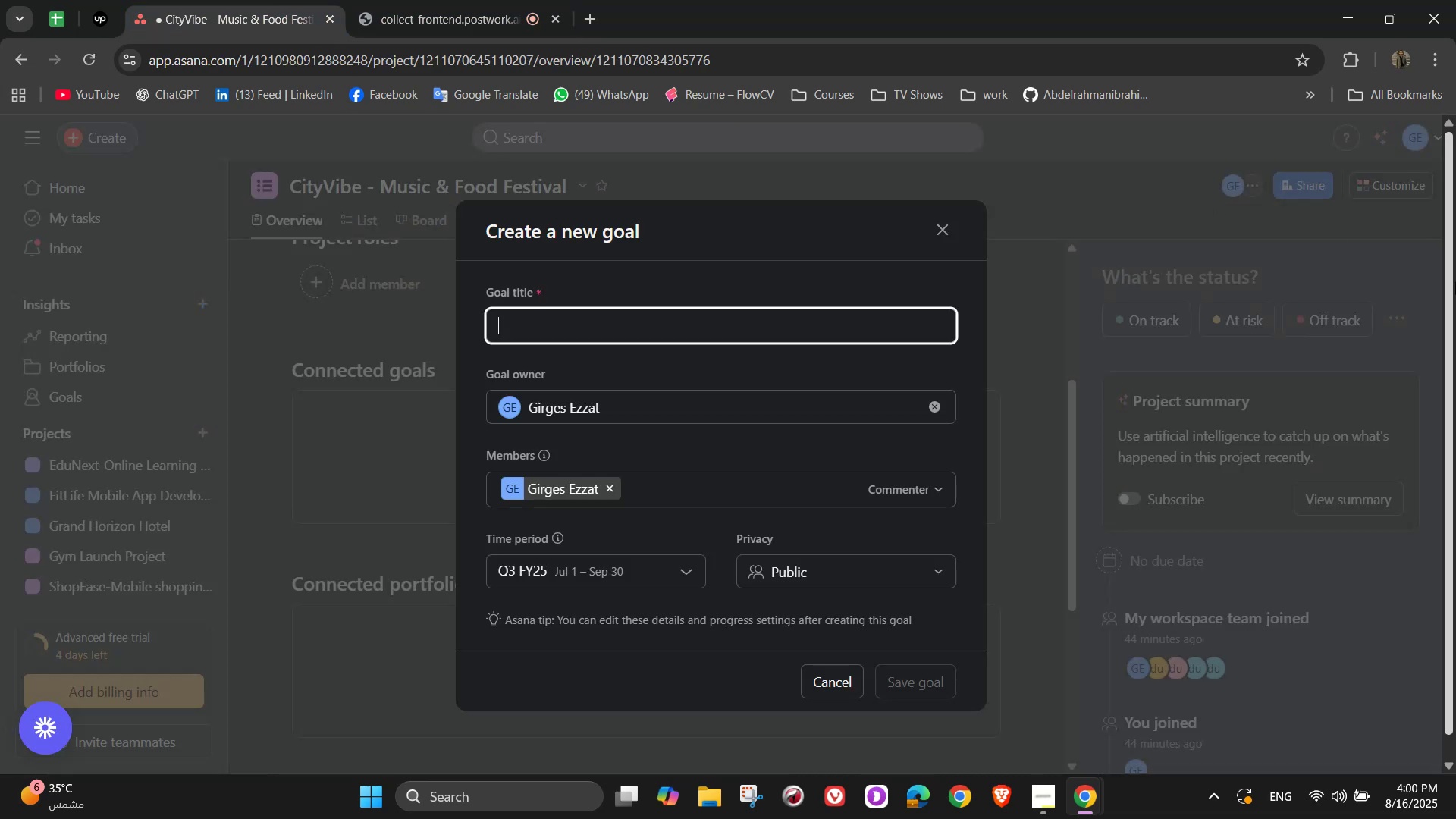 
type(Organize and host a )
 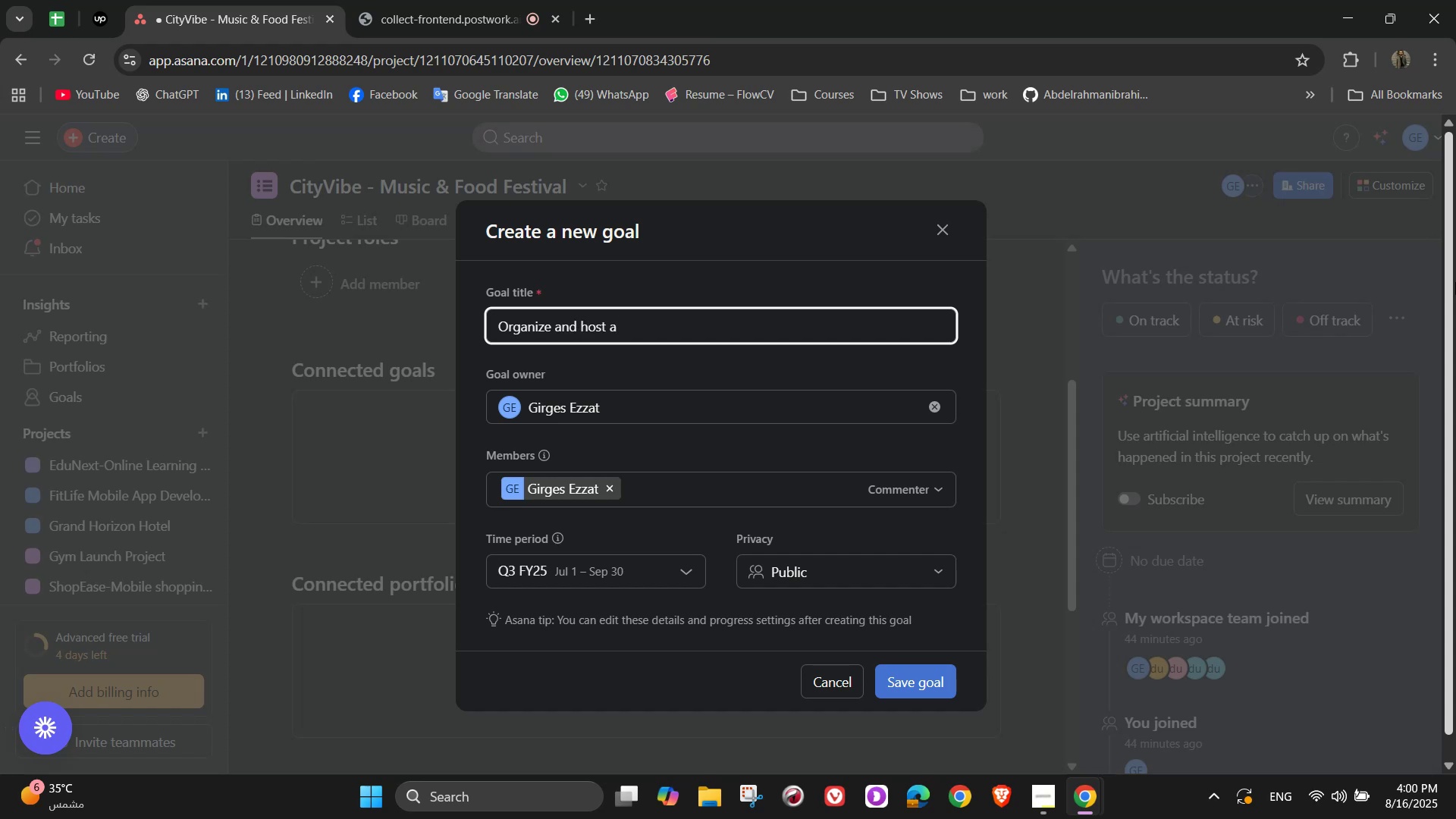 
type(2-day cit)
 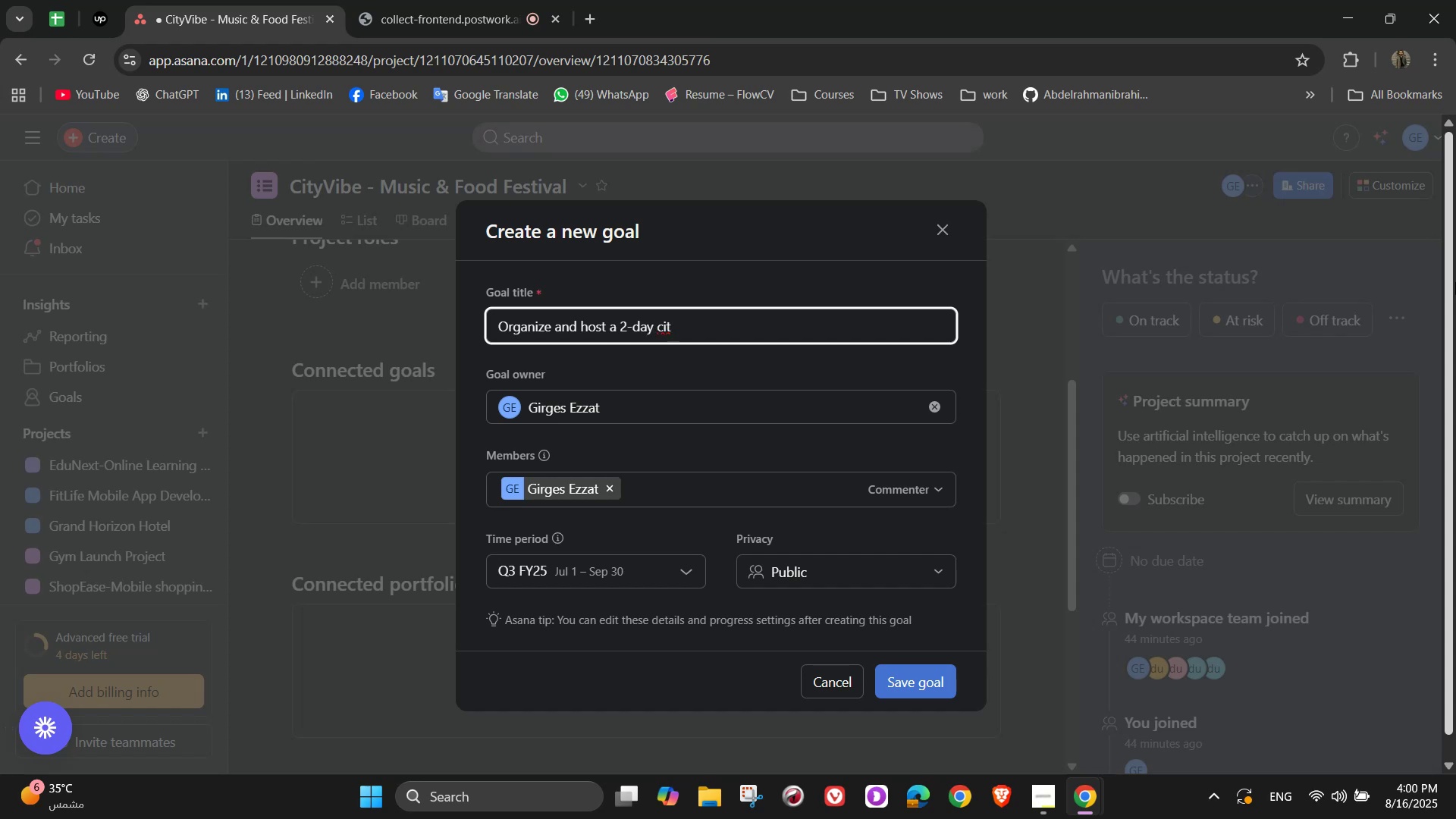 
wait(7.84)
 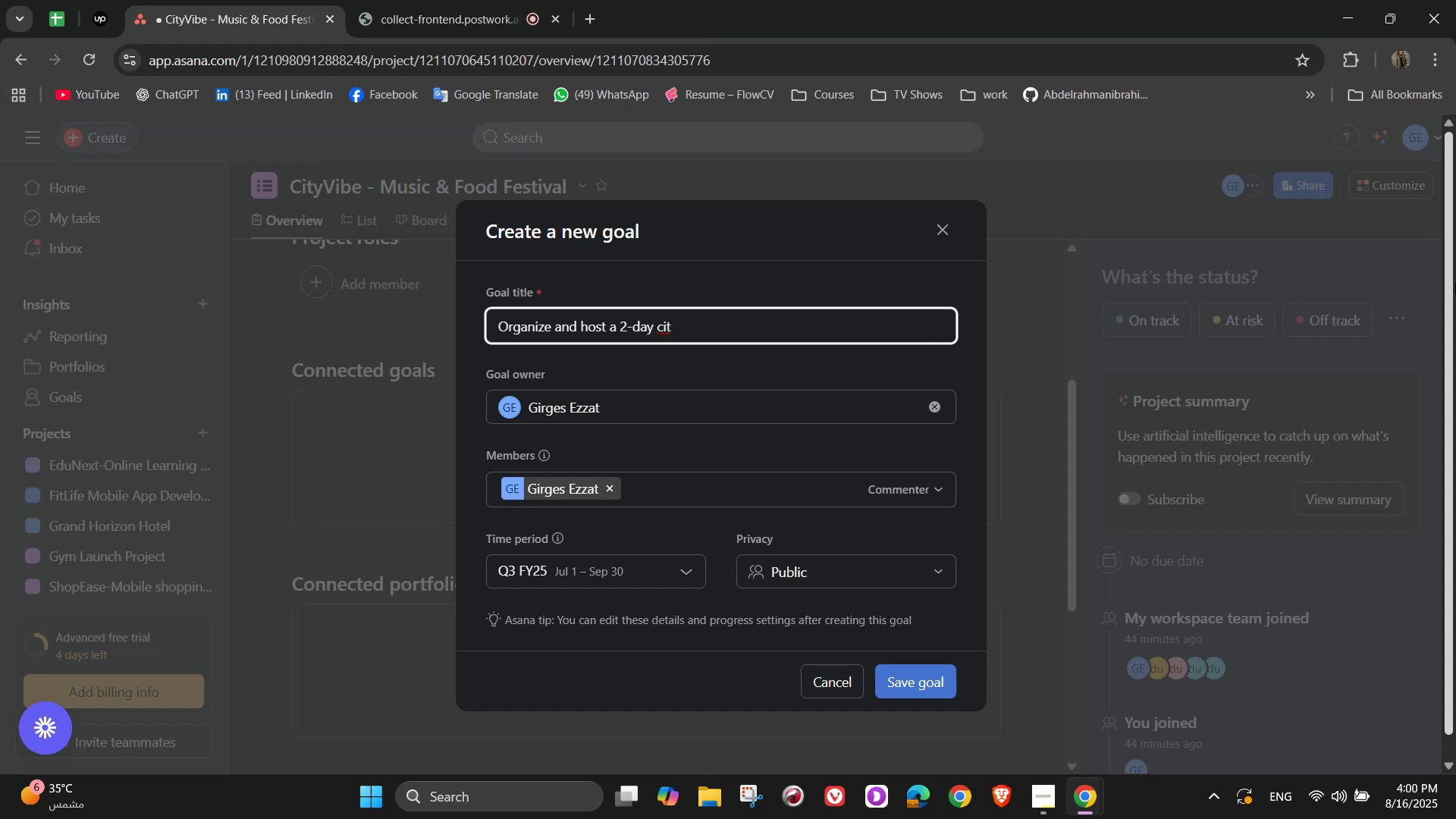 
key(Backspace)
type(ty)
 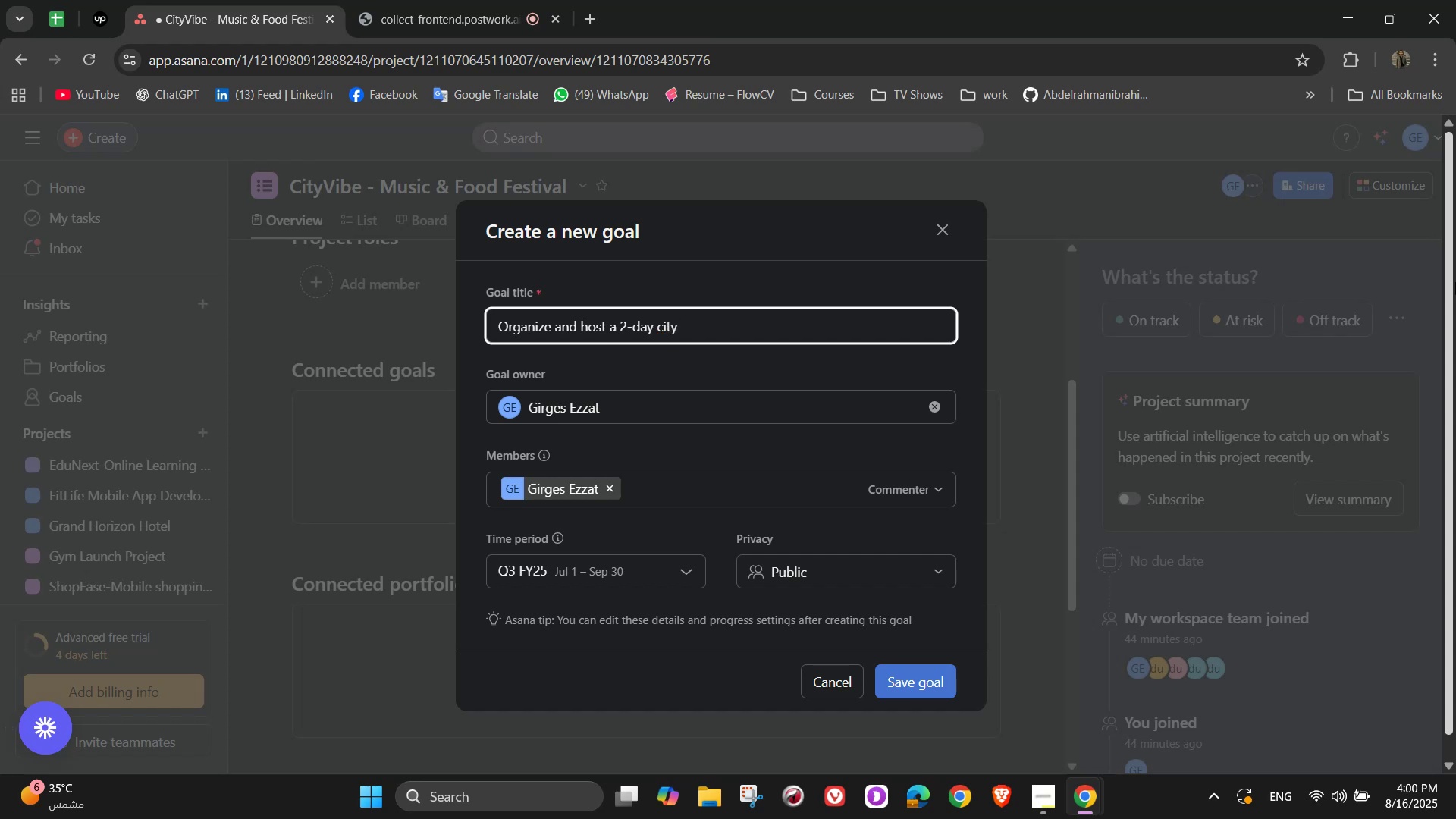 
type(wide festival)
 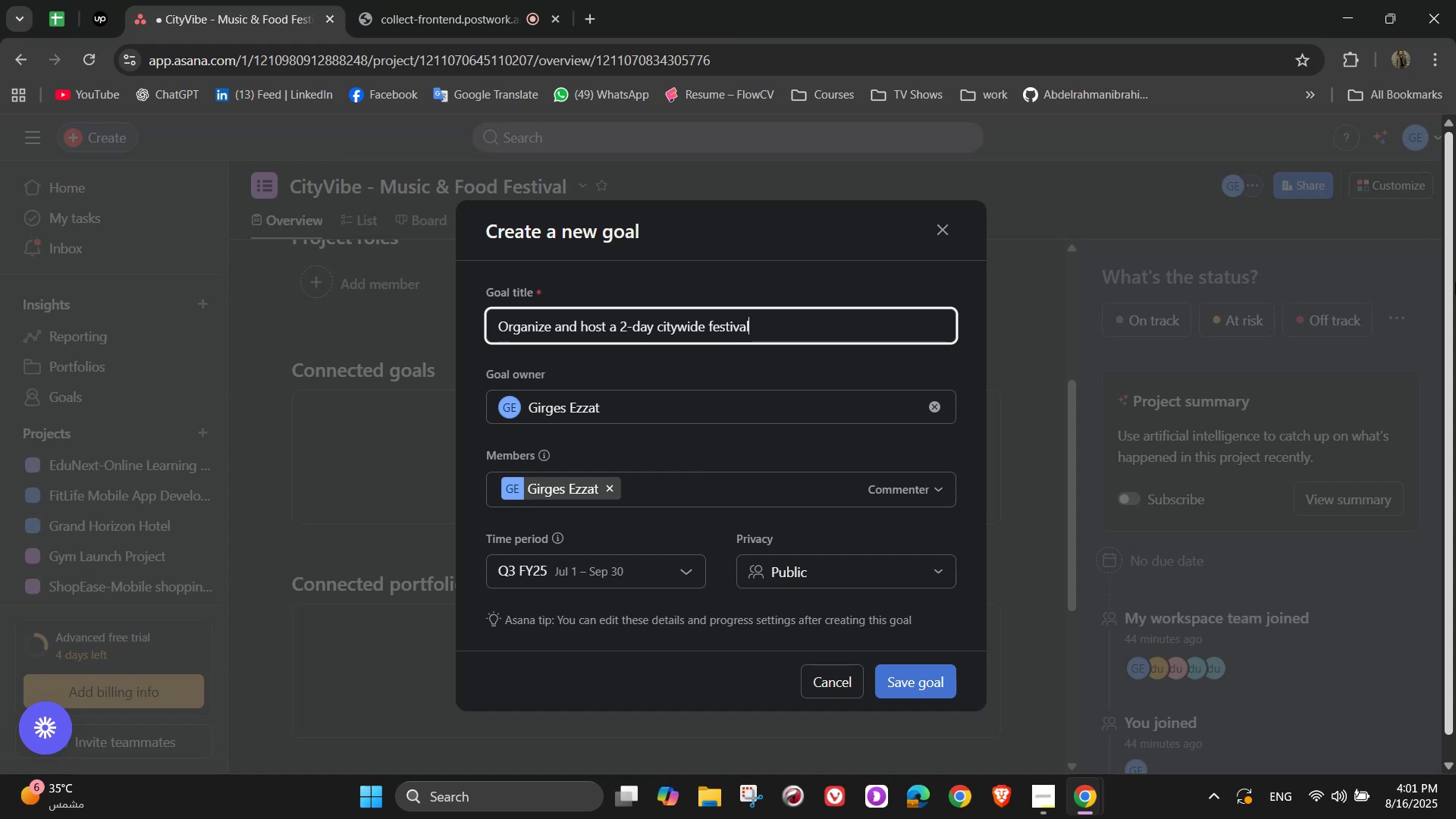 
type( combining live music, street food, and cultural activities)
 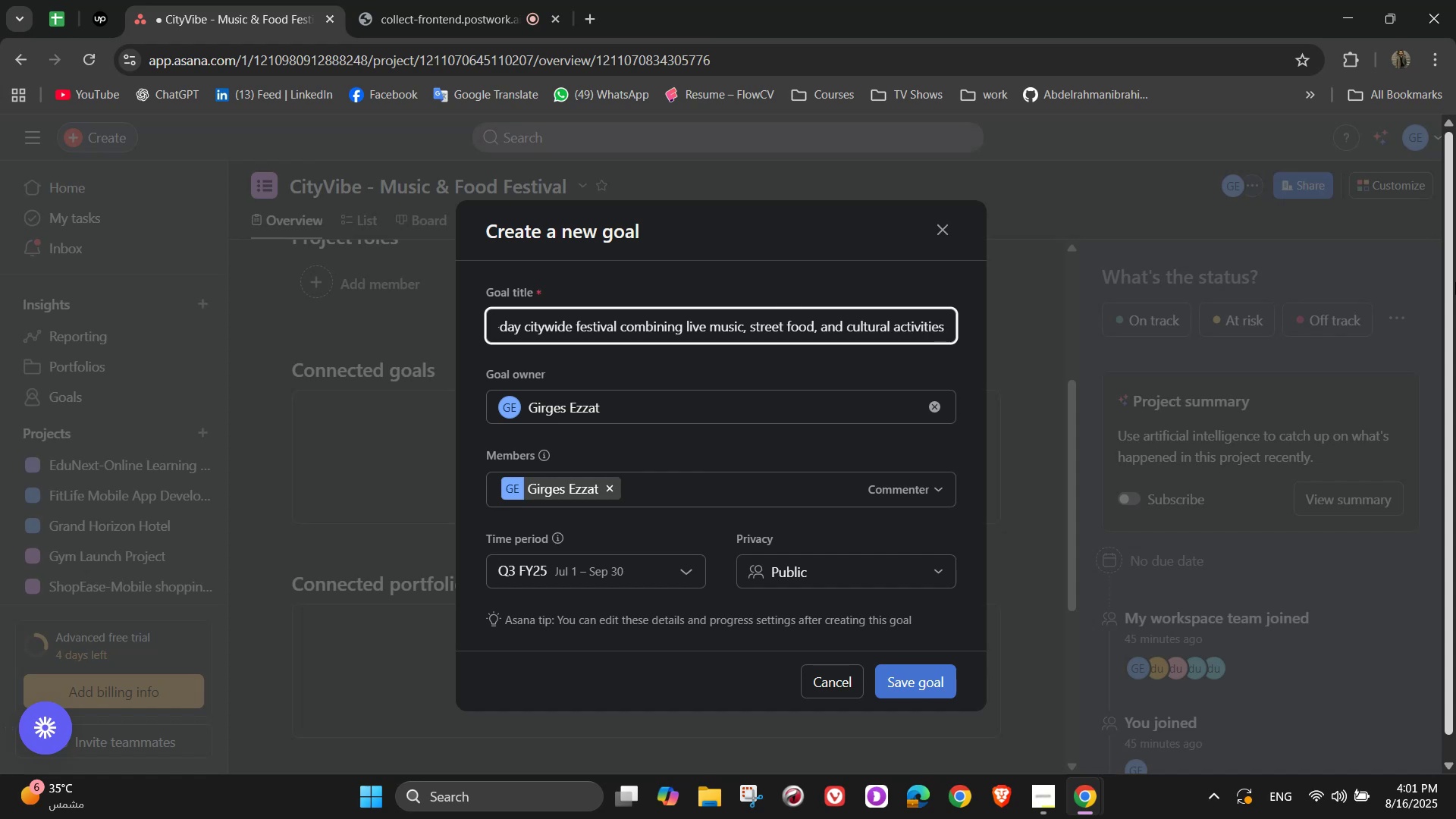 
wait(8.11)
 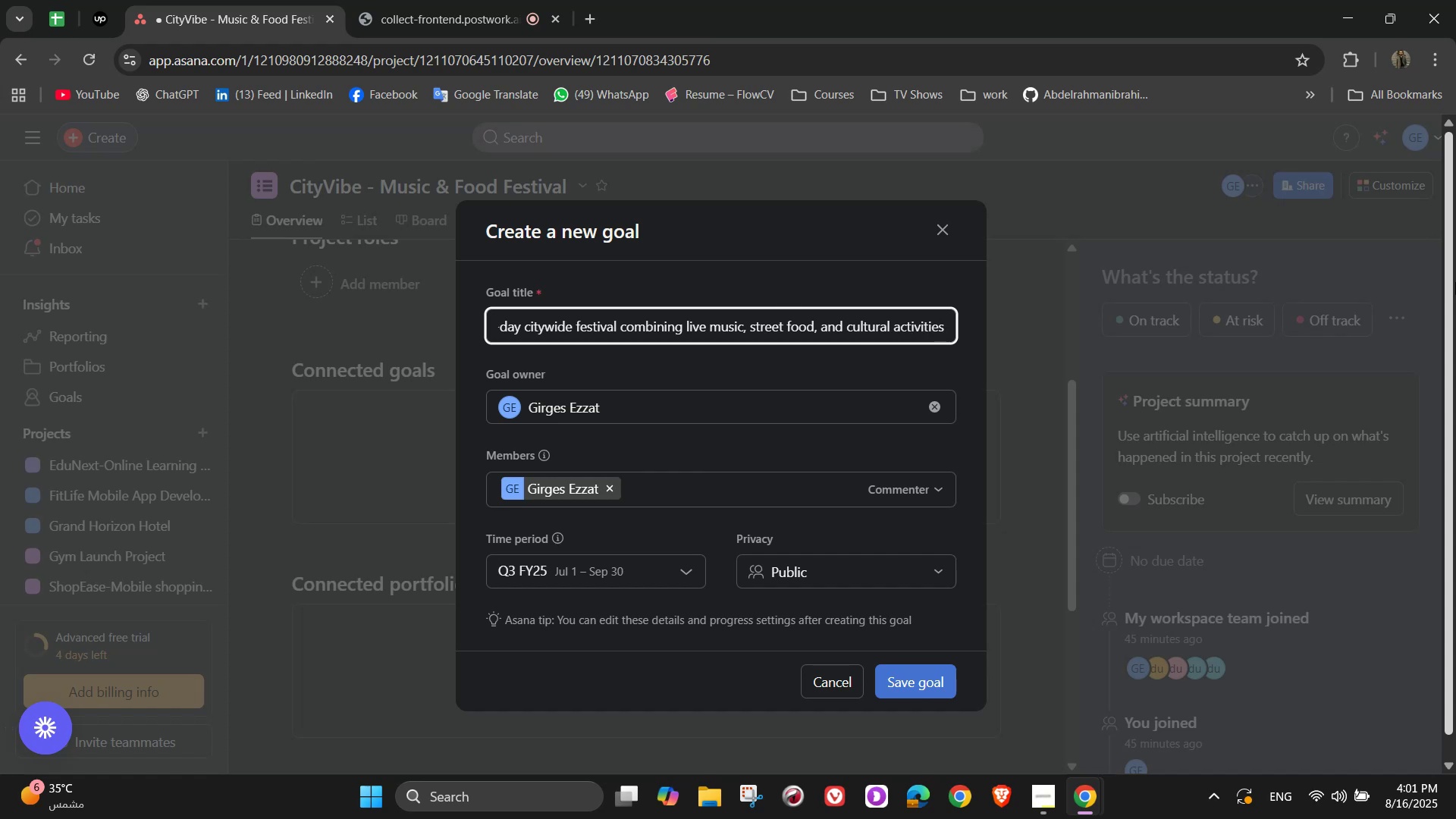 
type(, attracting )
key(Backspace)
type( at least 5,000 attendees)
 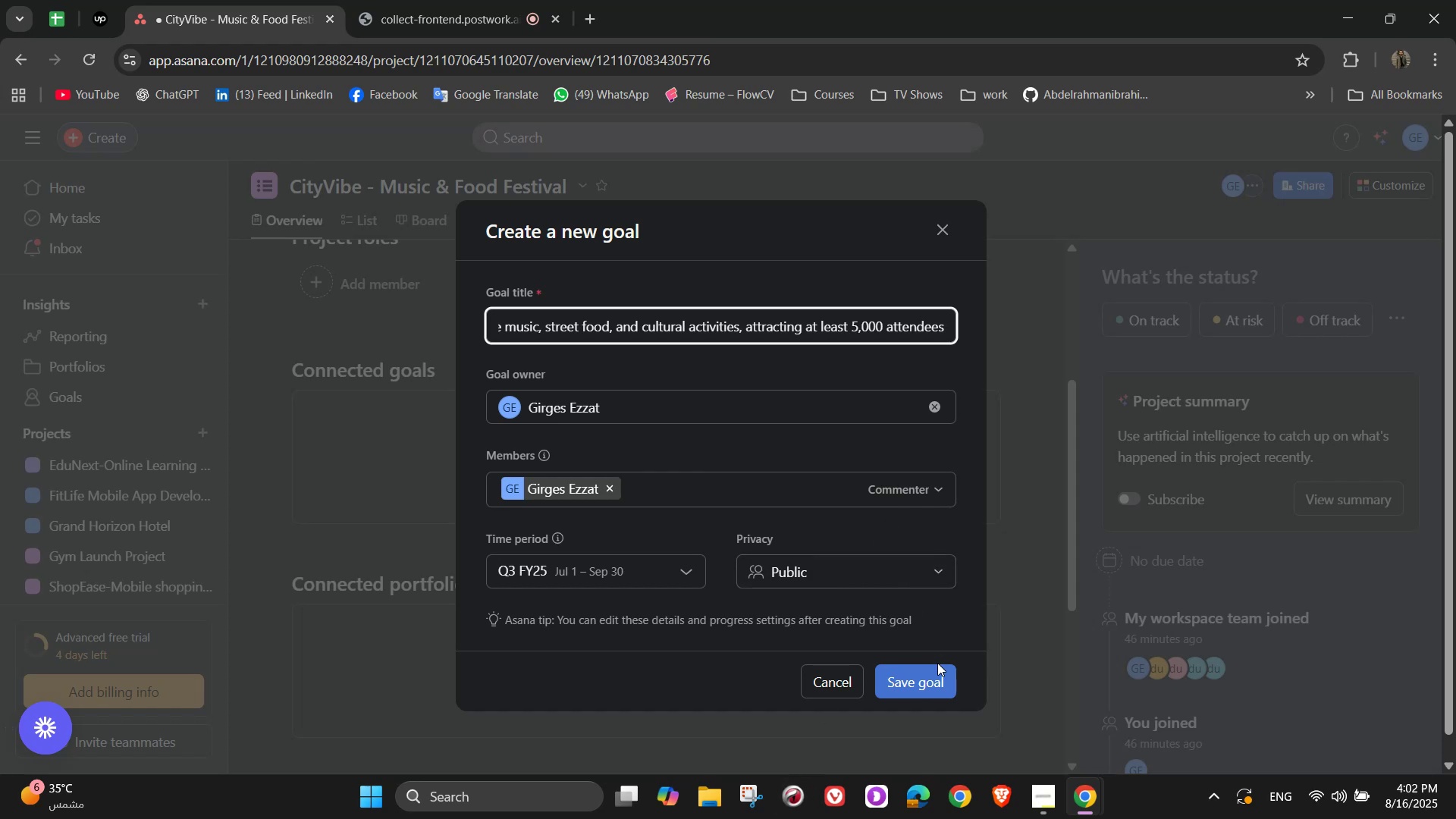 
wait(23.79)
 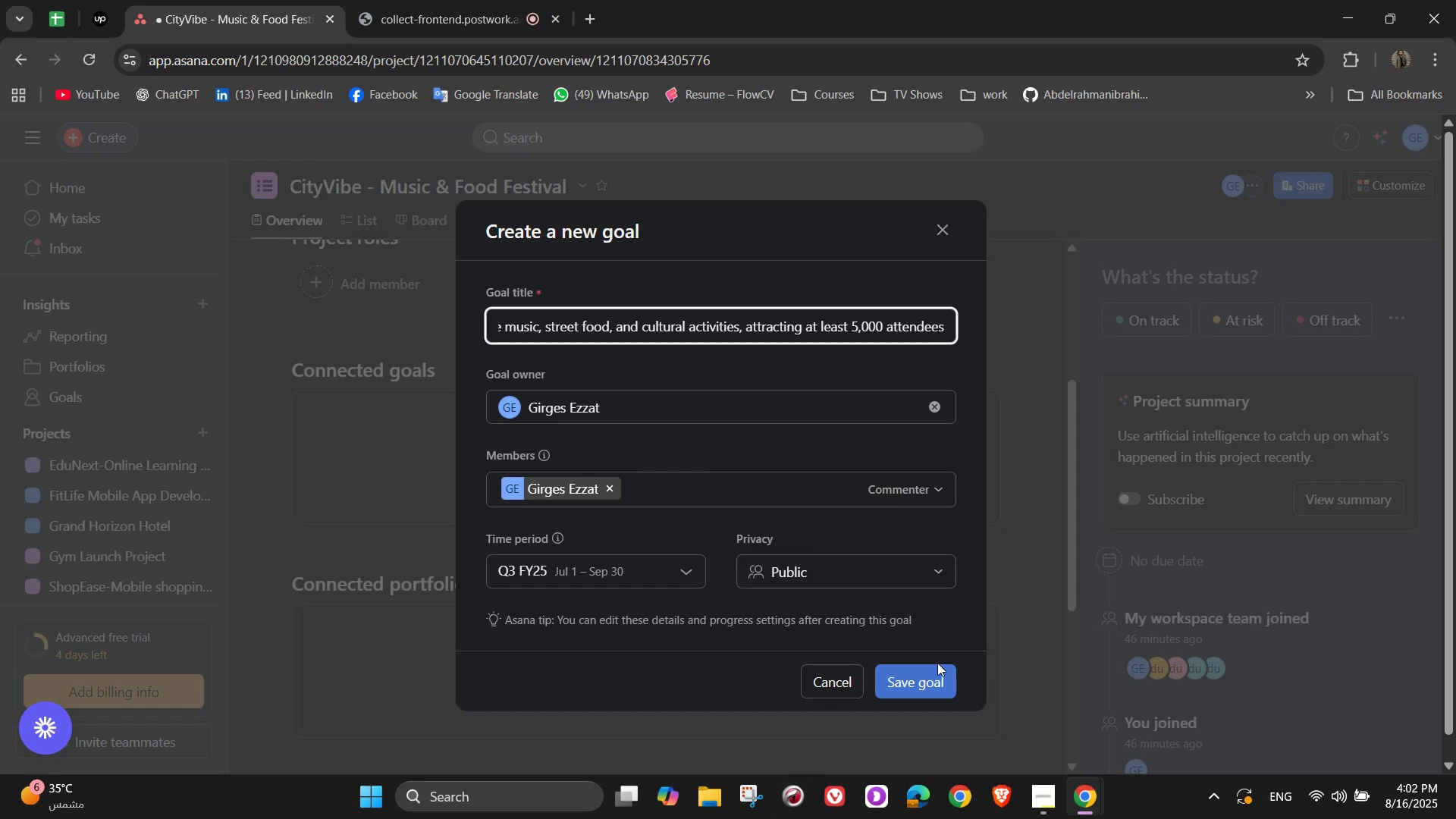 
scroll: coordinate [880, 591], scroll_direction: down, amount: 7.0
 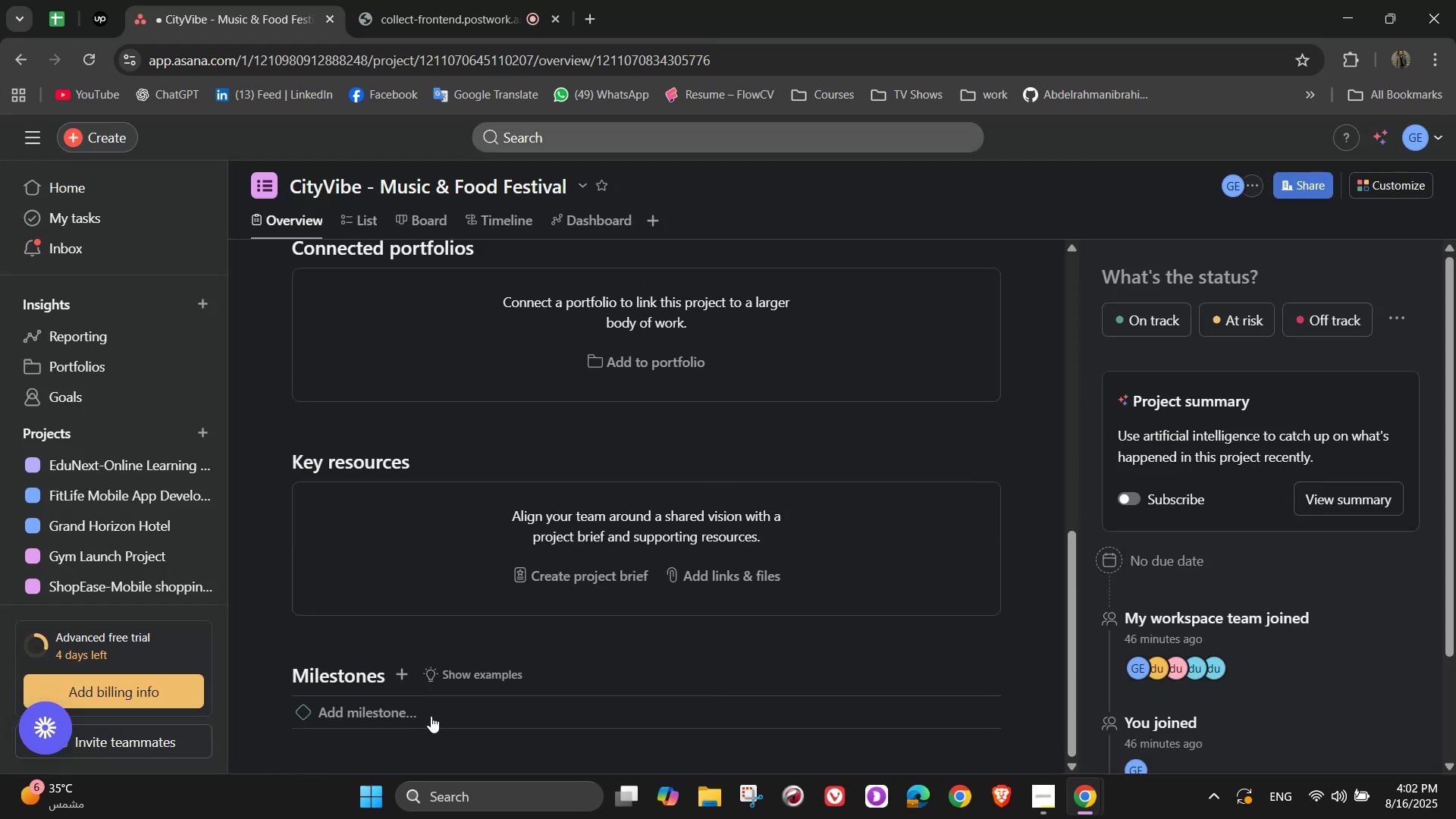 
left_click([431, 716])
 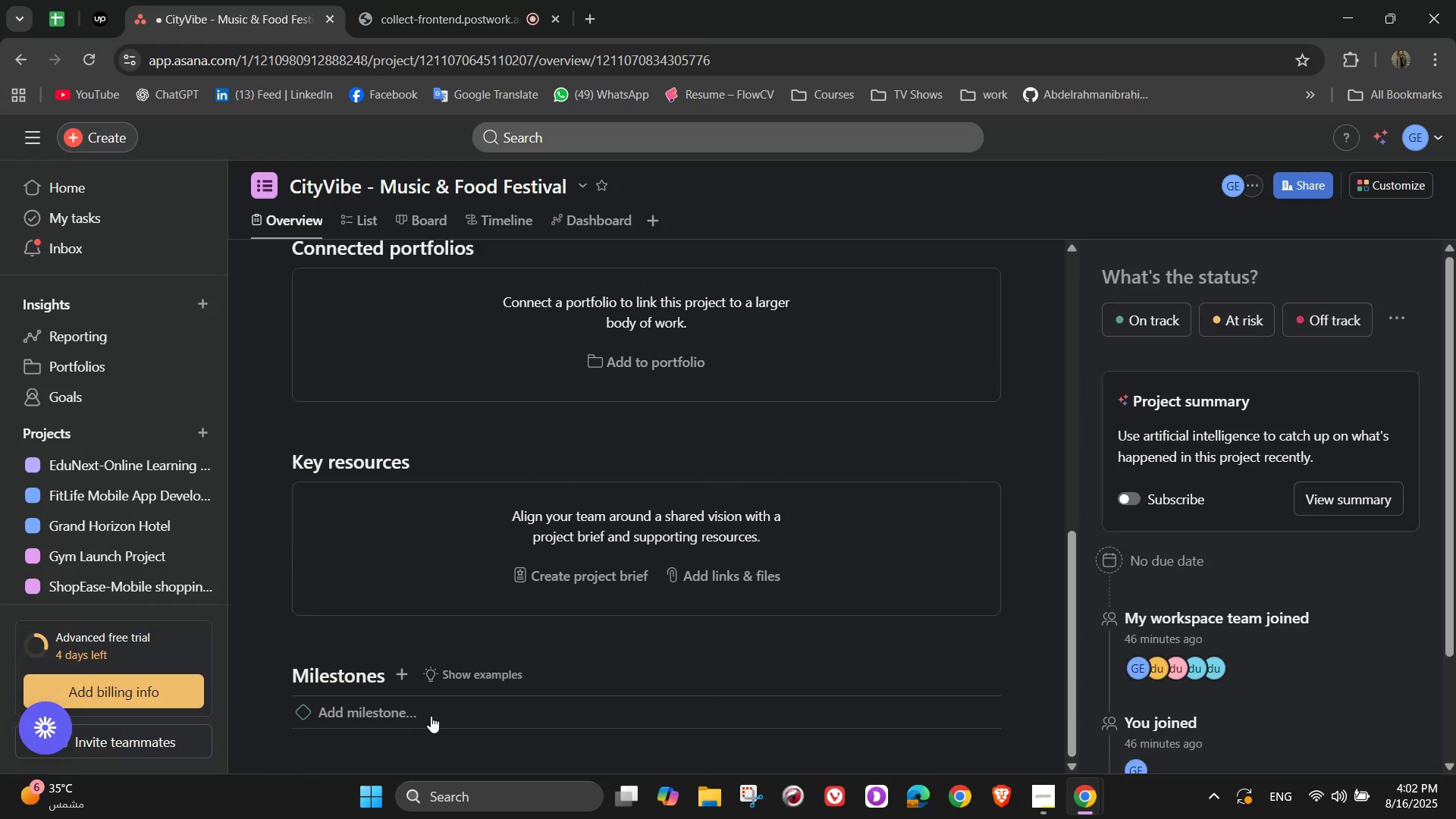 
right_click([431, 716])
 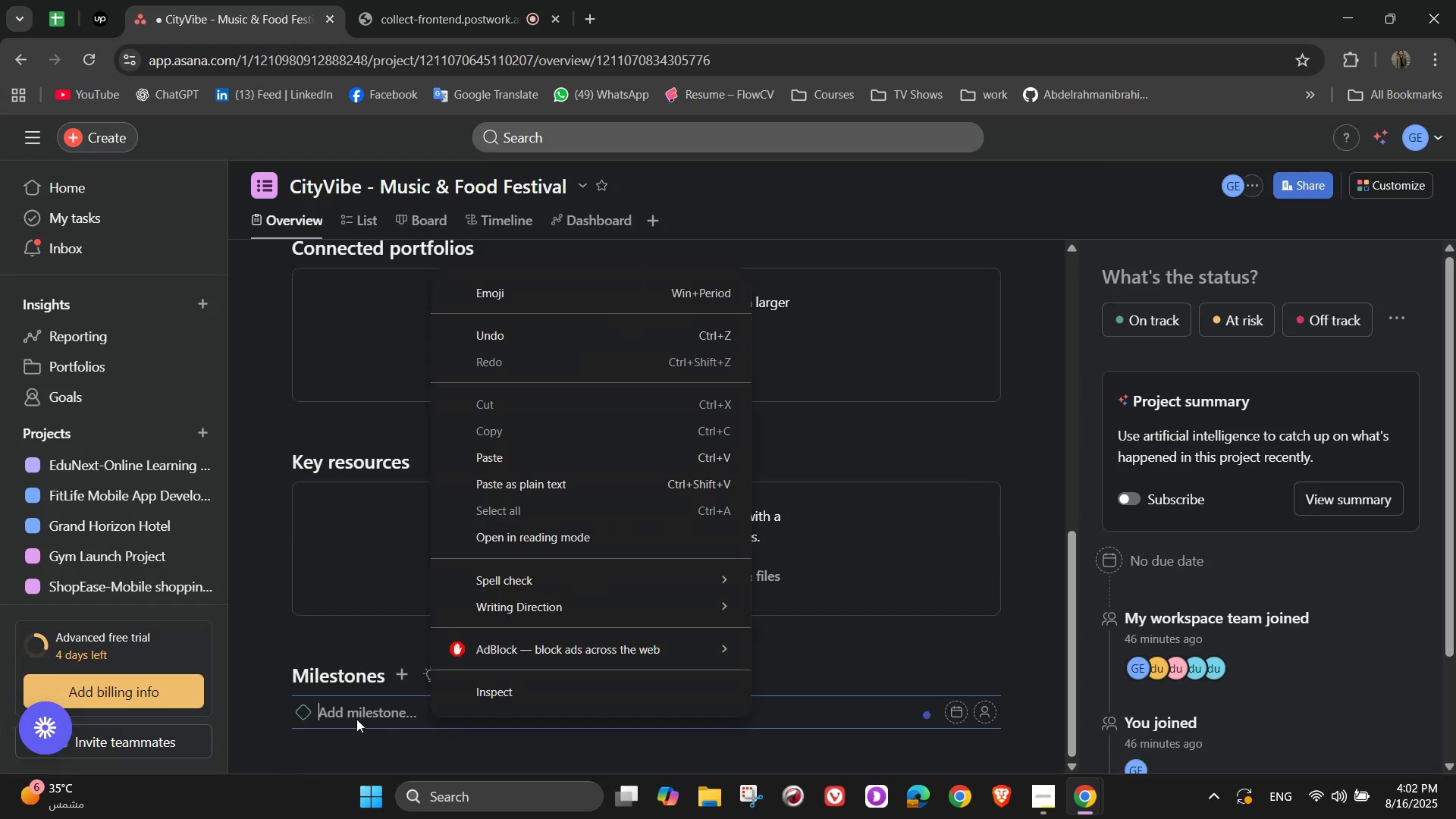 
left_click([352, 719])
 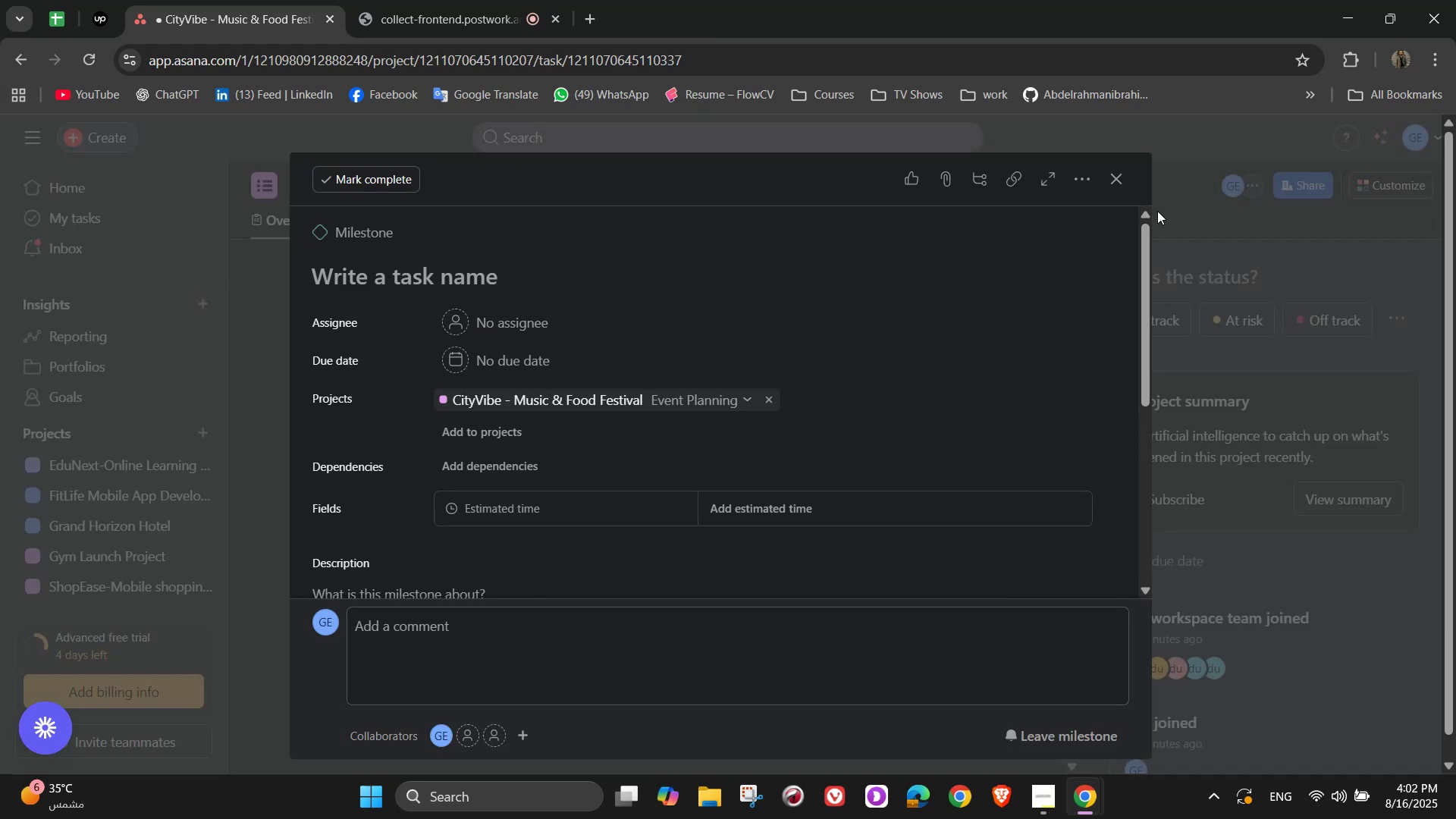 
mouse_move([1071, 175])
 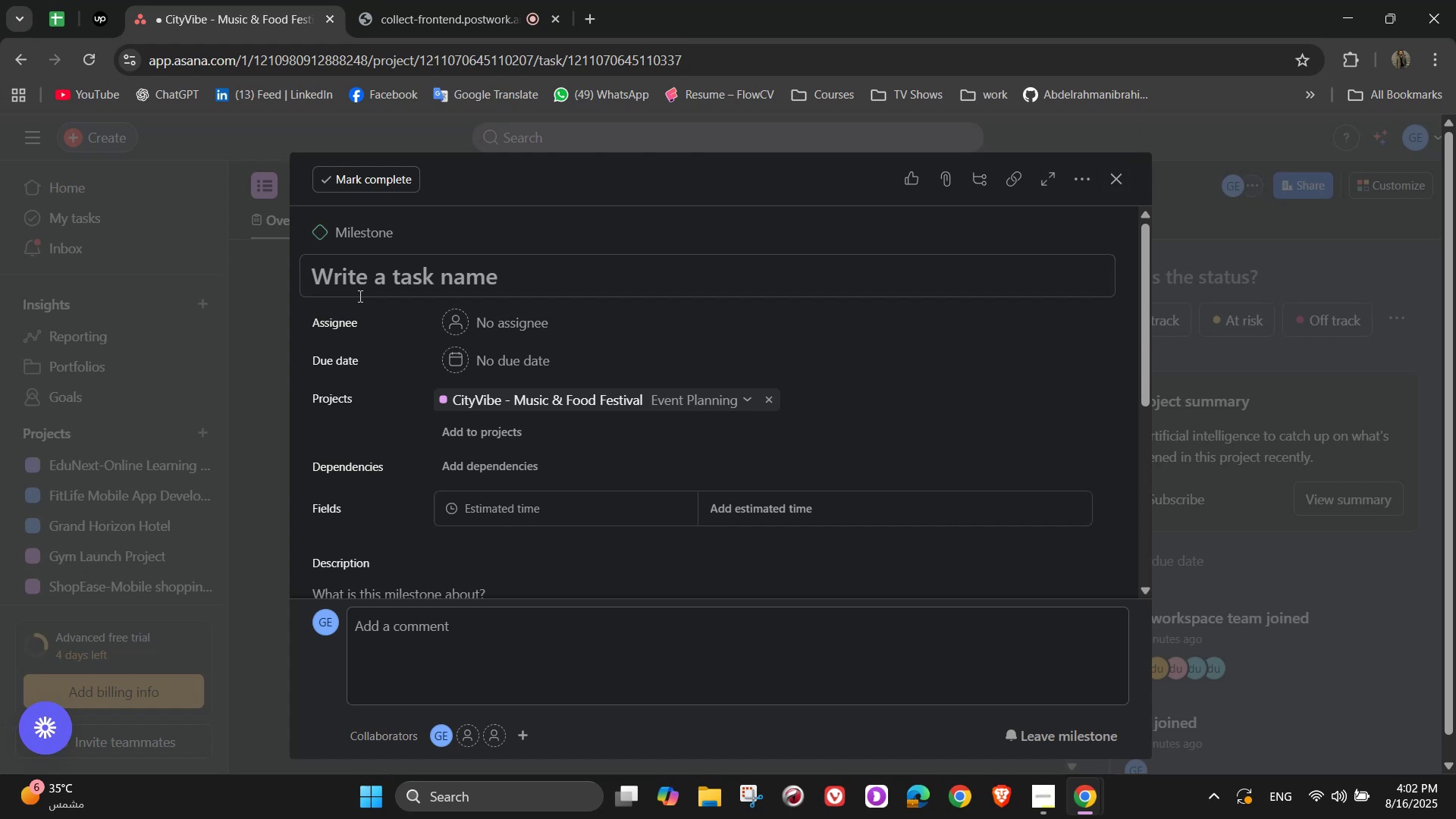 
left_click([371, 276])
 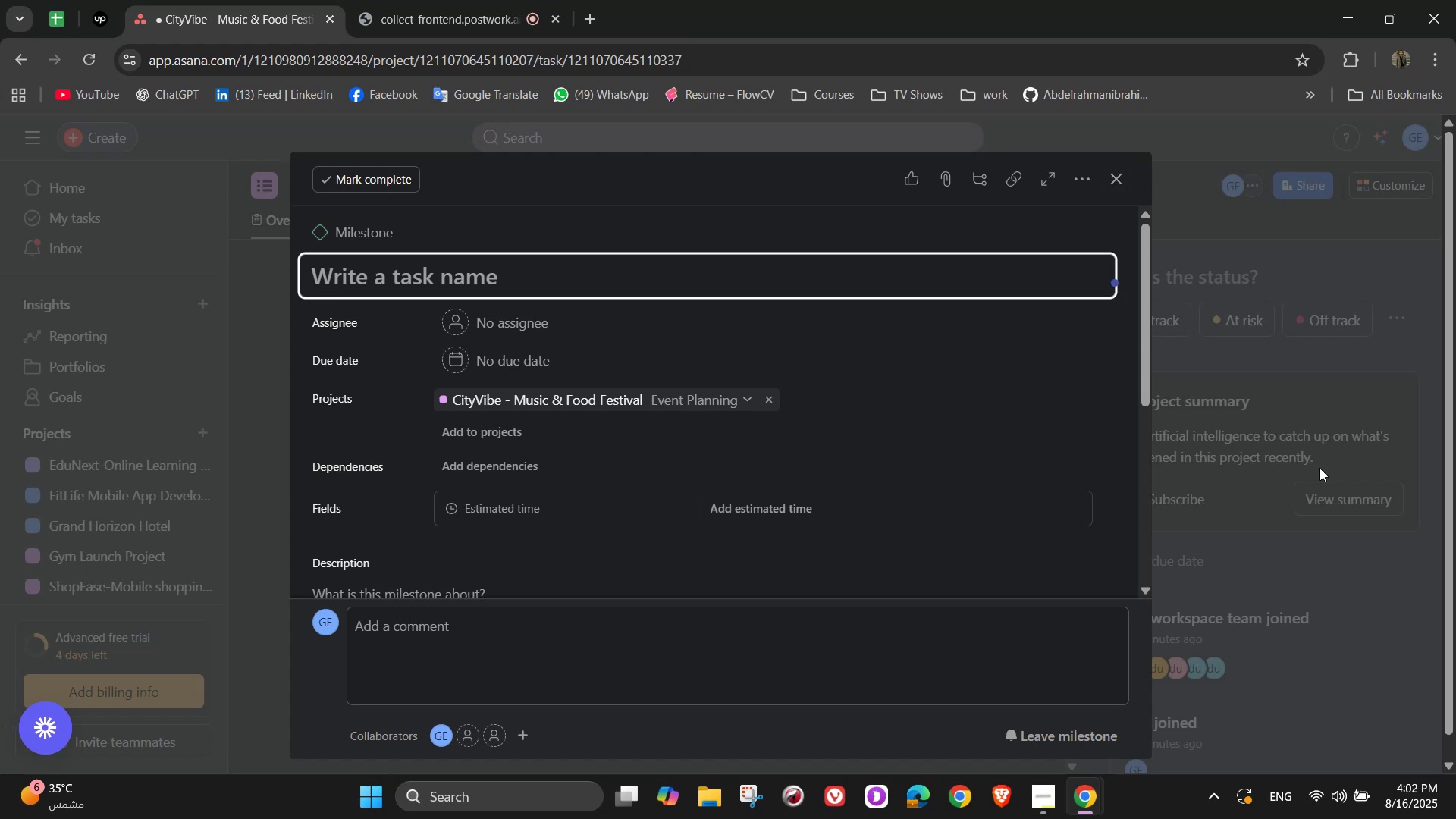 
type(Venue)
 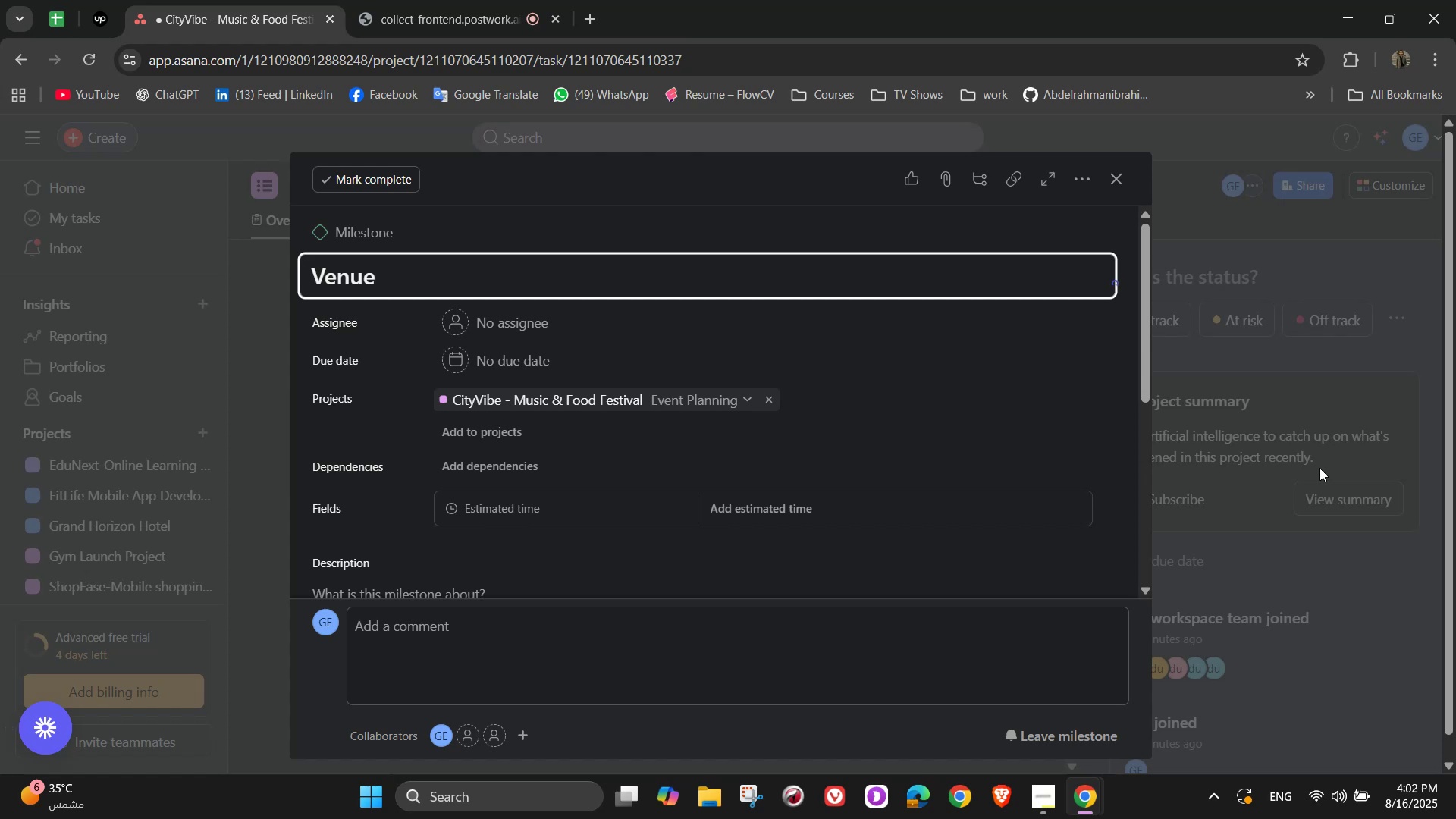 
type( & Permits Secured)
 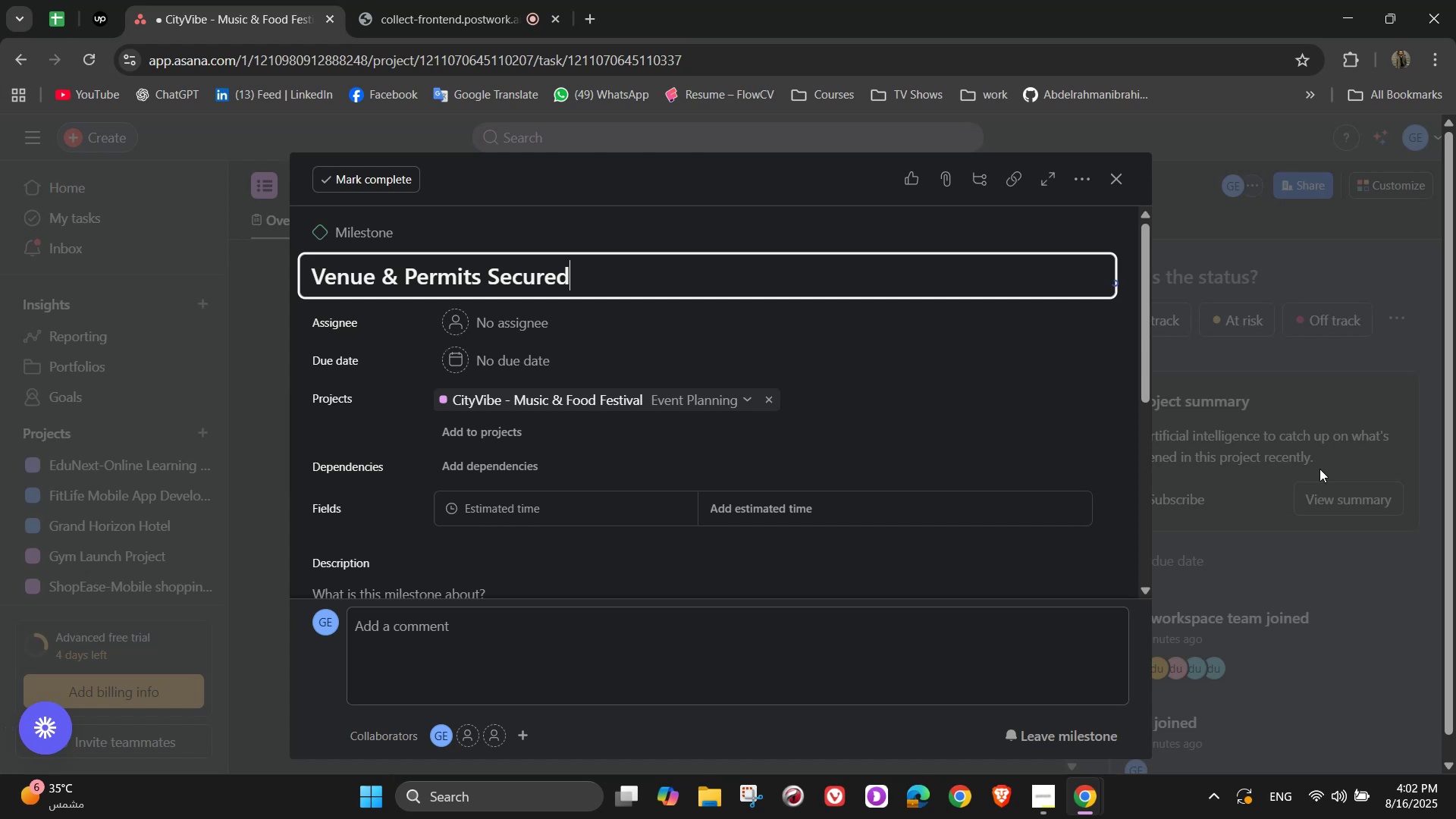 
wait(14.07)
 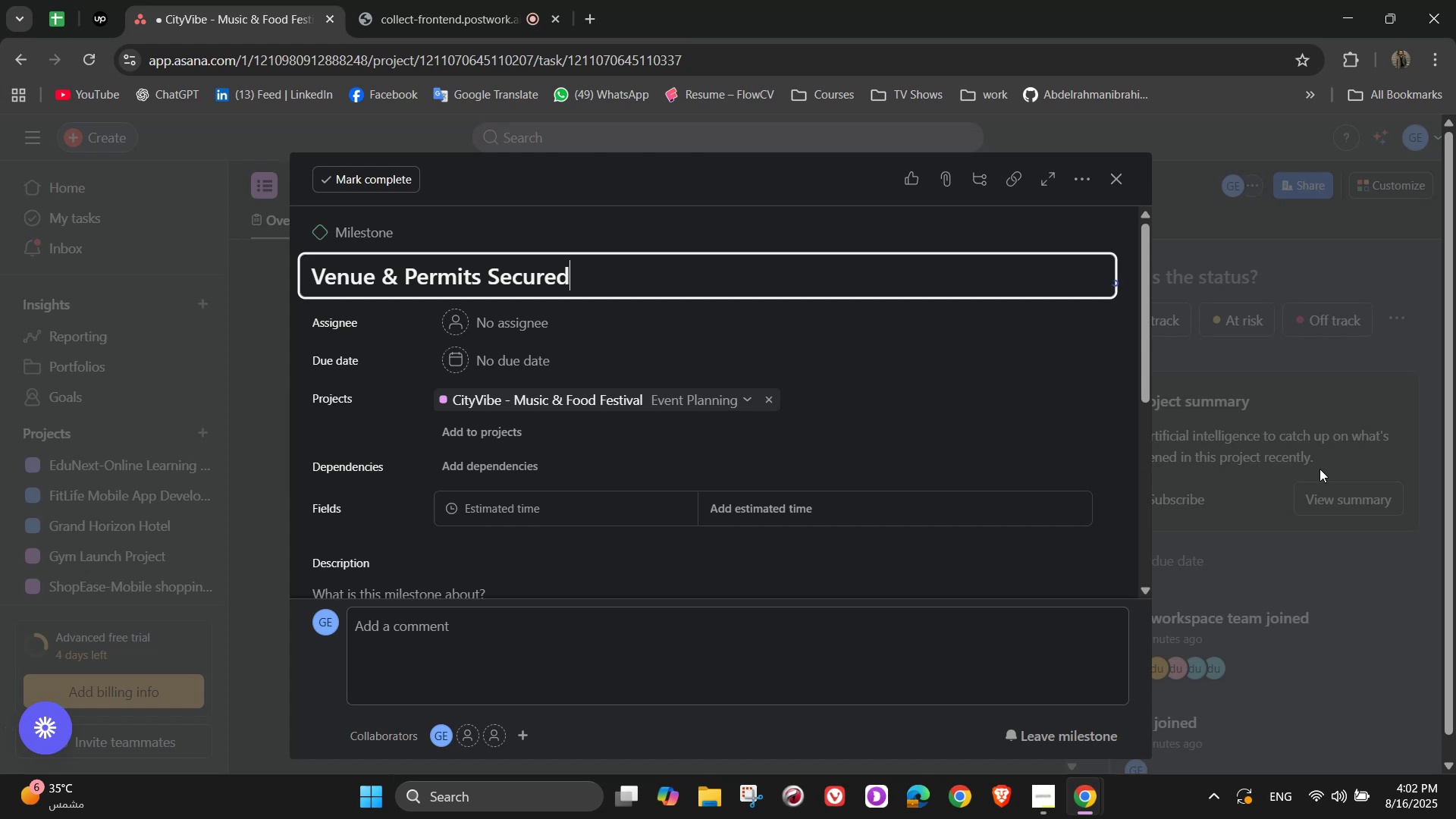 
left_click([529, 328])
 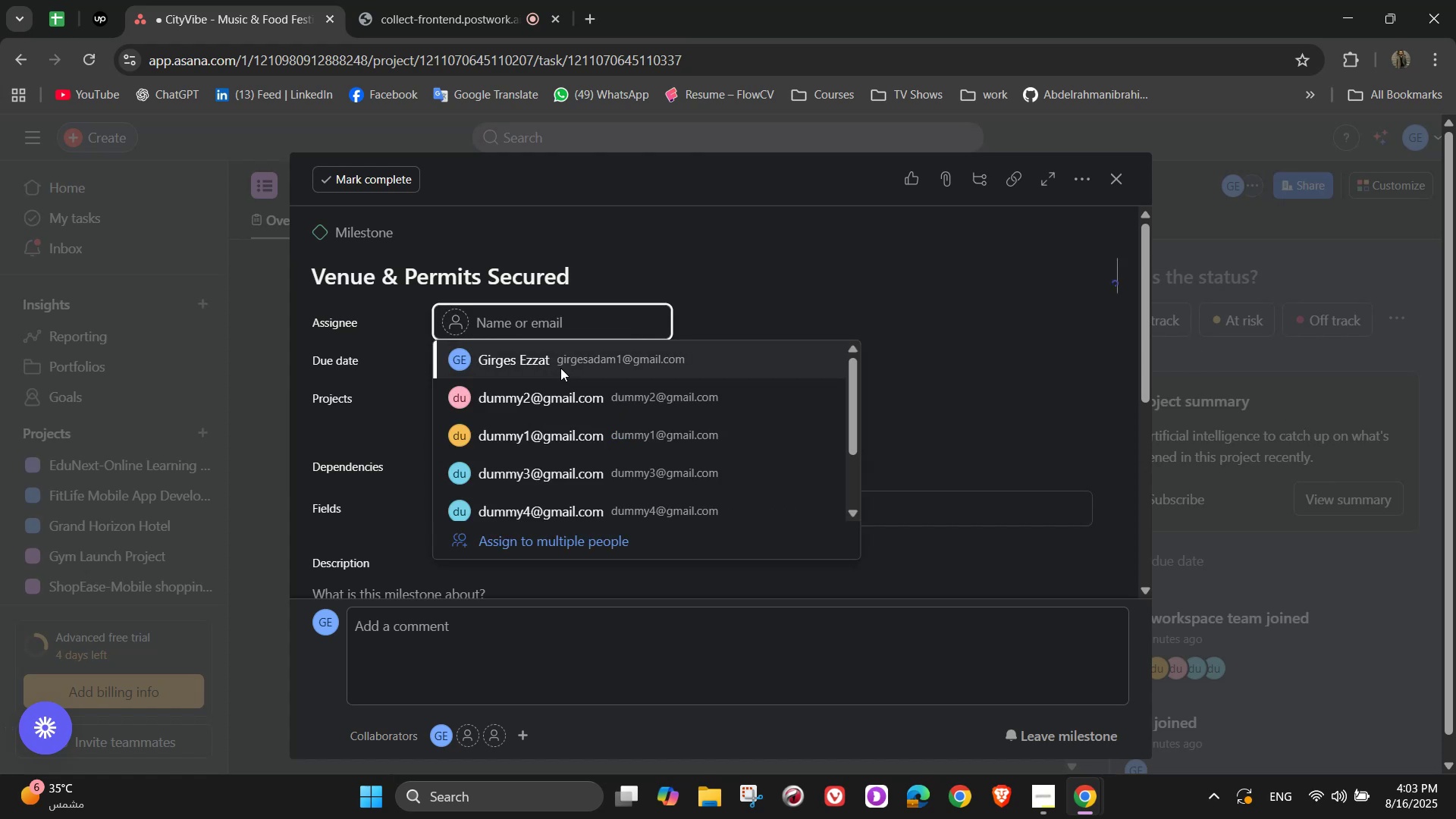 
left_click([560, 368])
 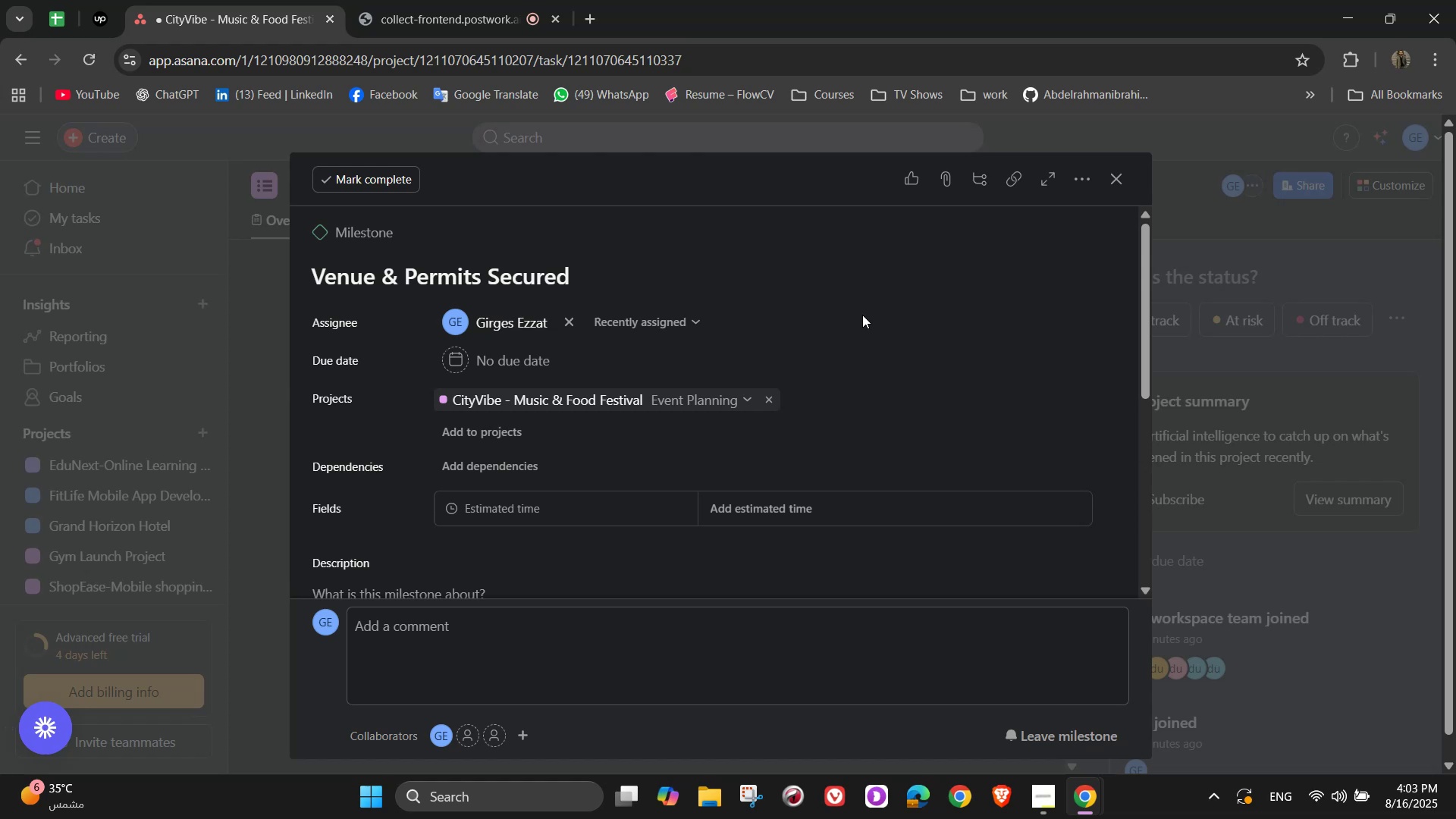 
wait(5.04)
 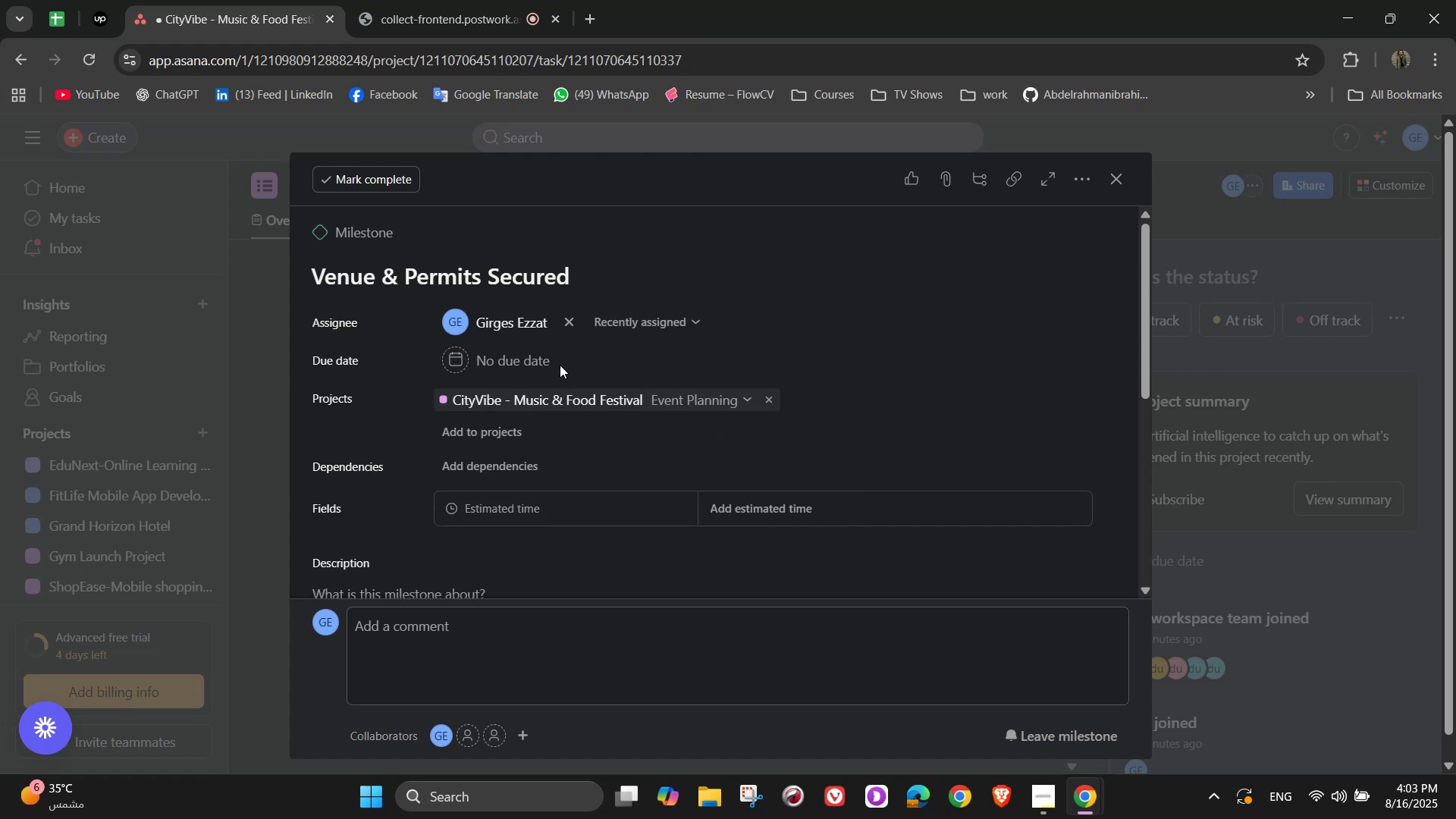 
scroll: coordinate [721, 557], scroll_direction: down, amount: 2.0
 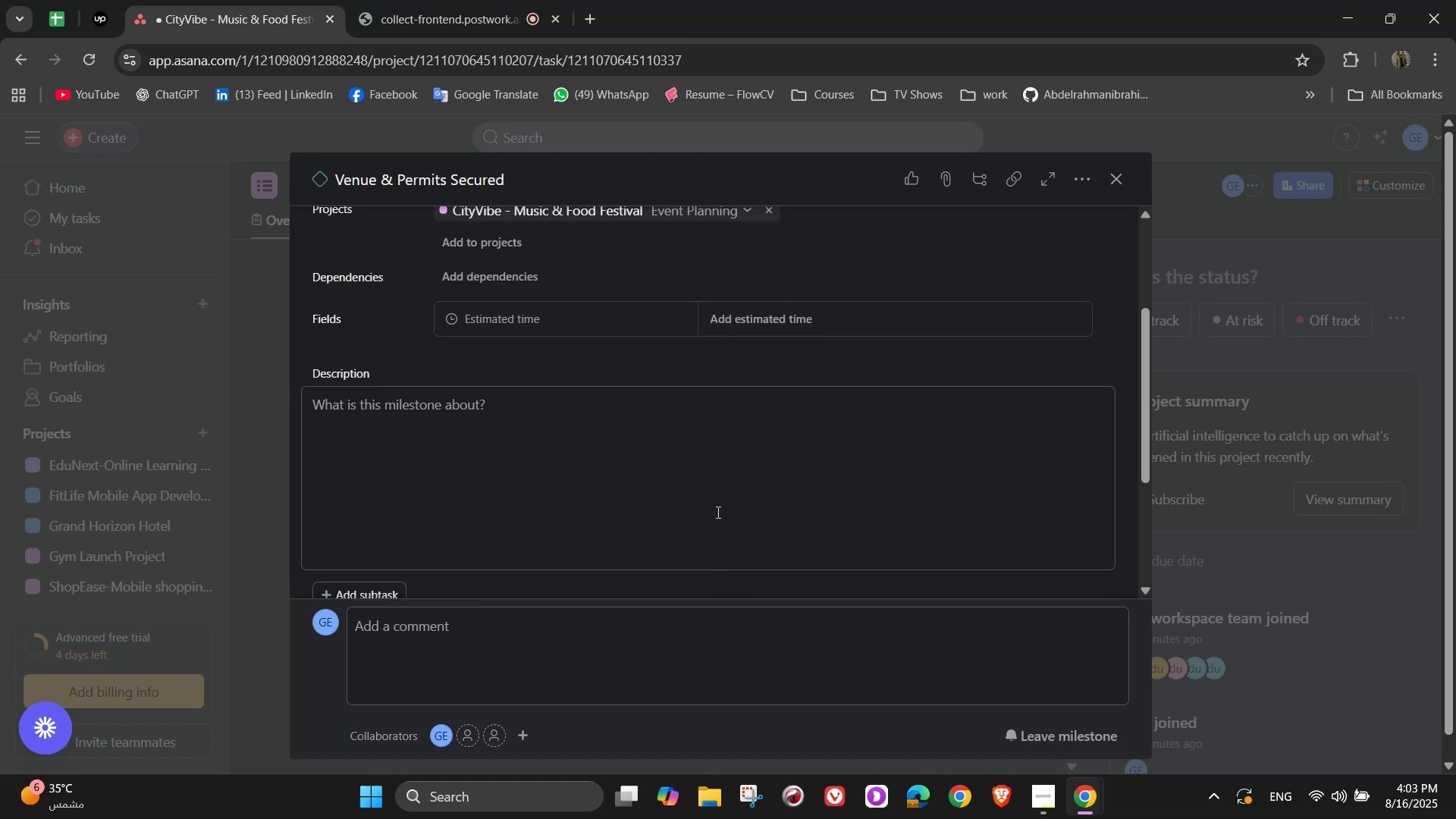 
scroll: coordinate [754, 500], scroll_direction: up, amount: 2.0
 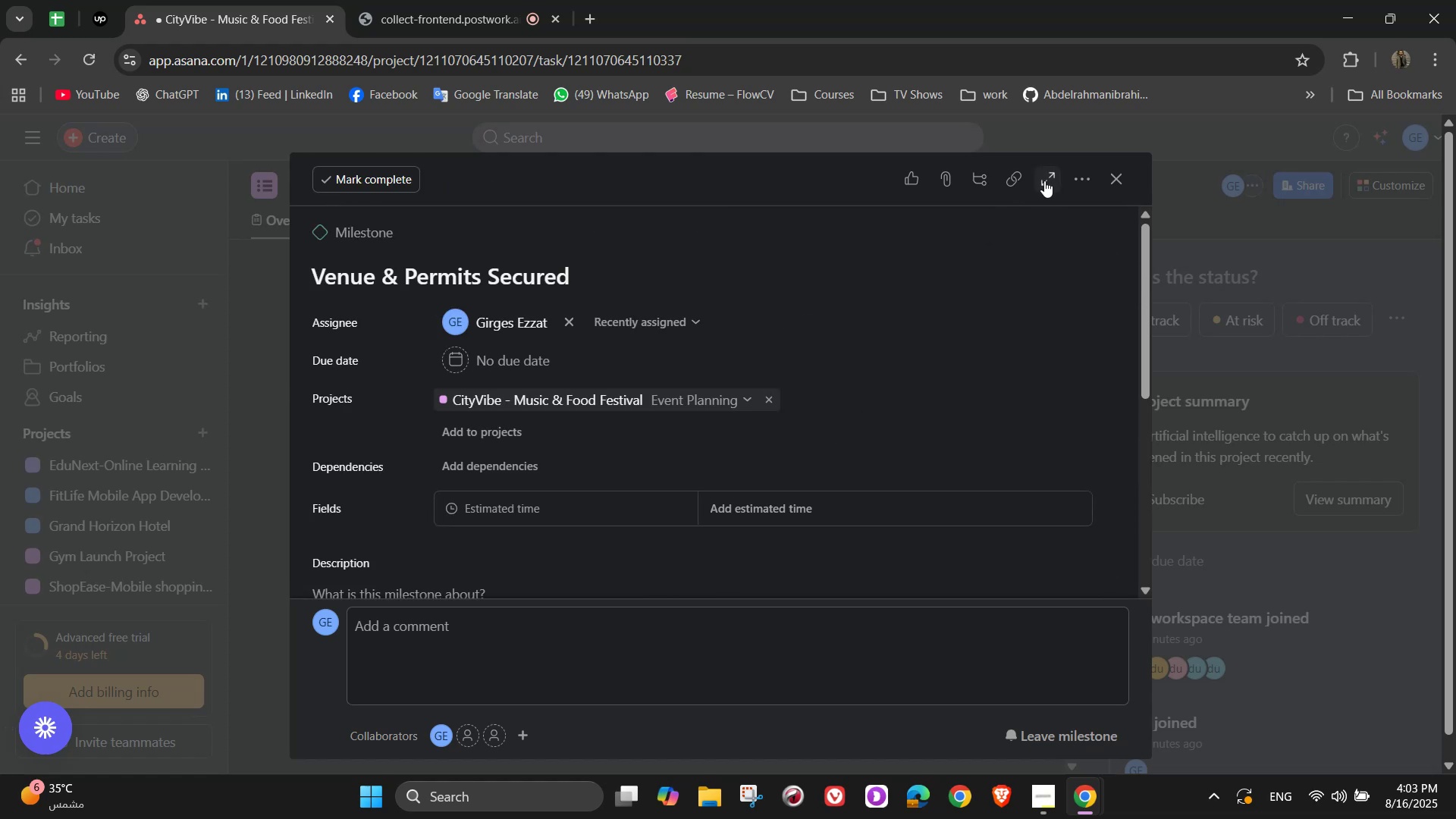 
left_click([1084, 177])
 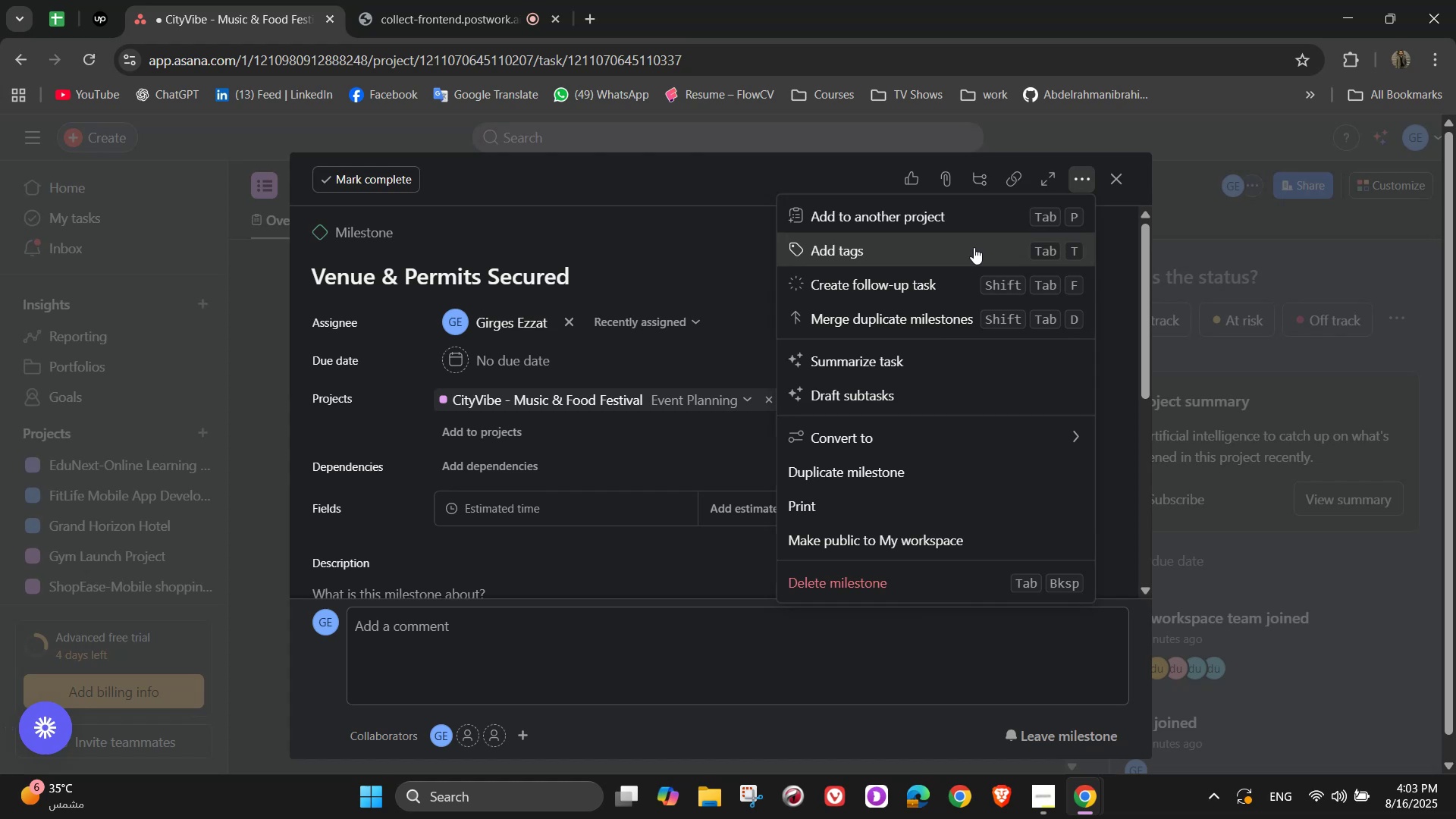 
wait(7.5)
 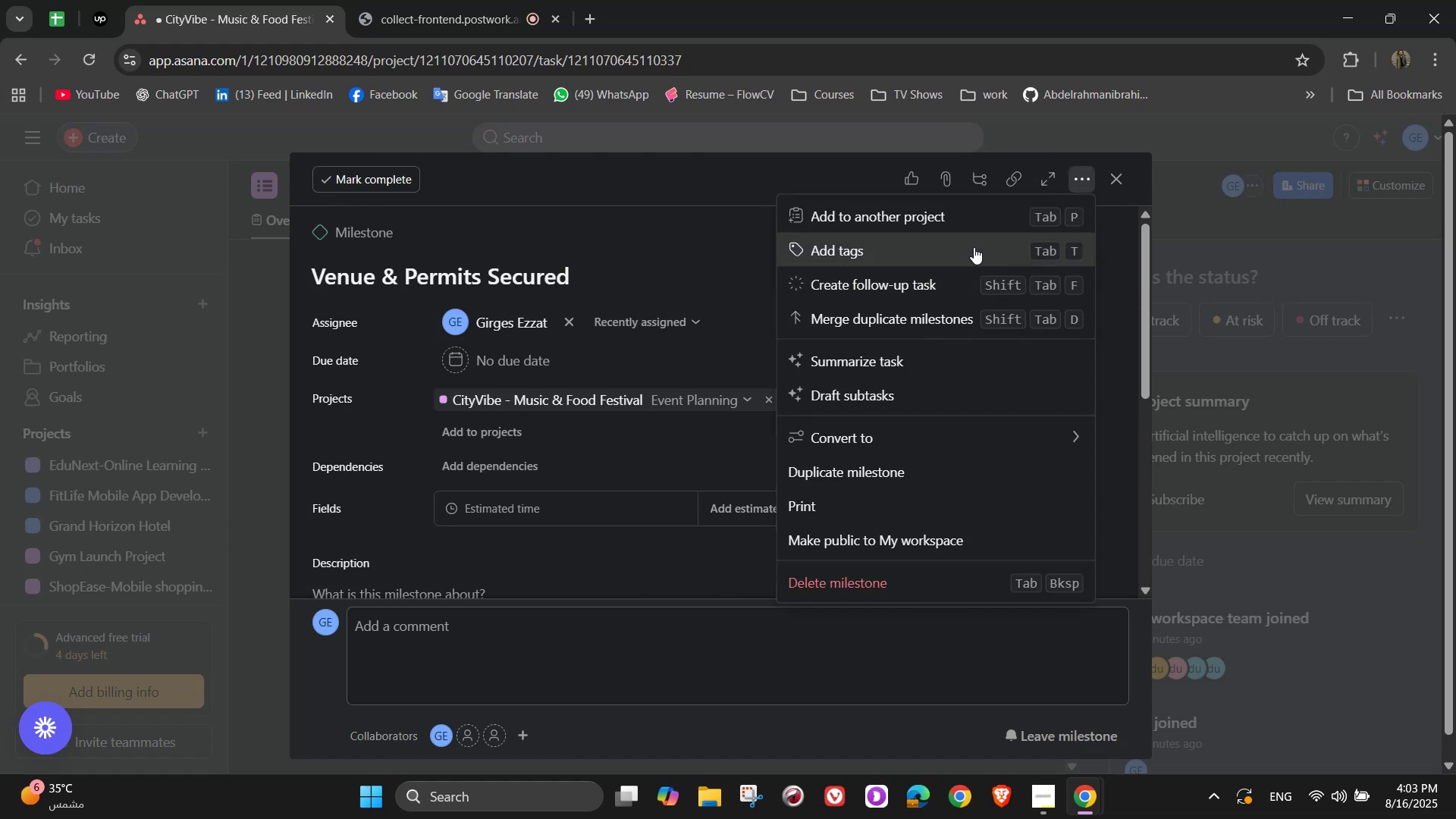 
left_click([974, 247])
 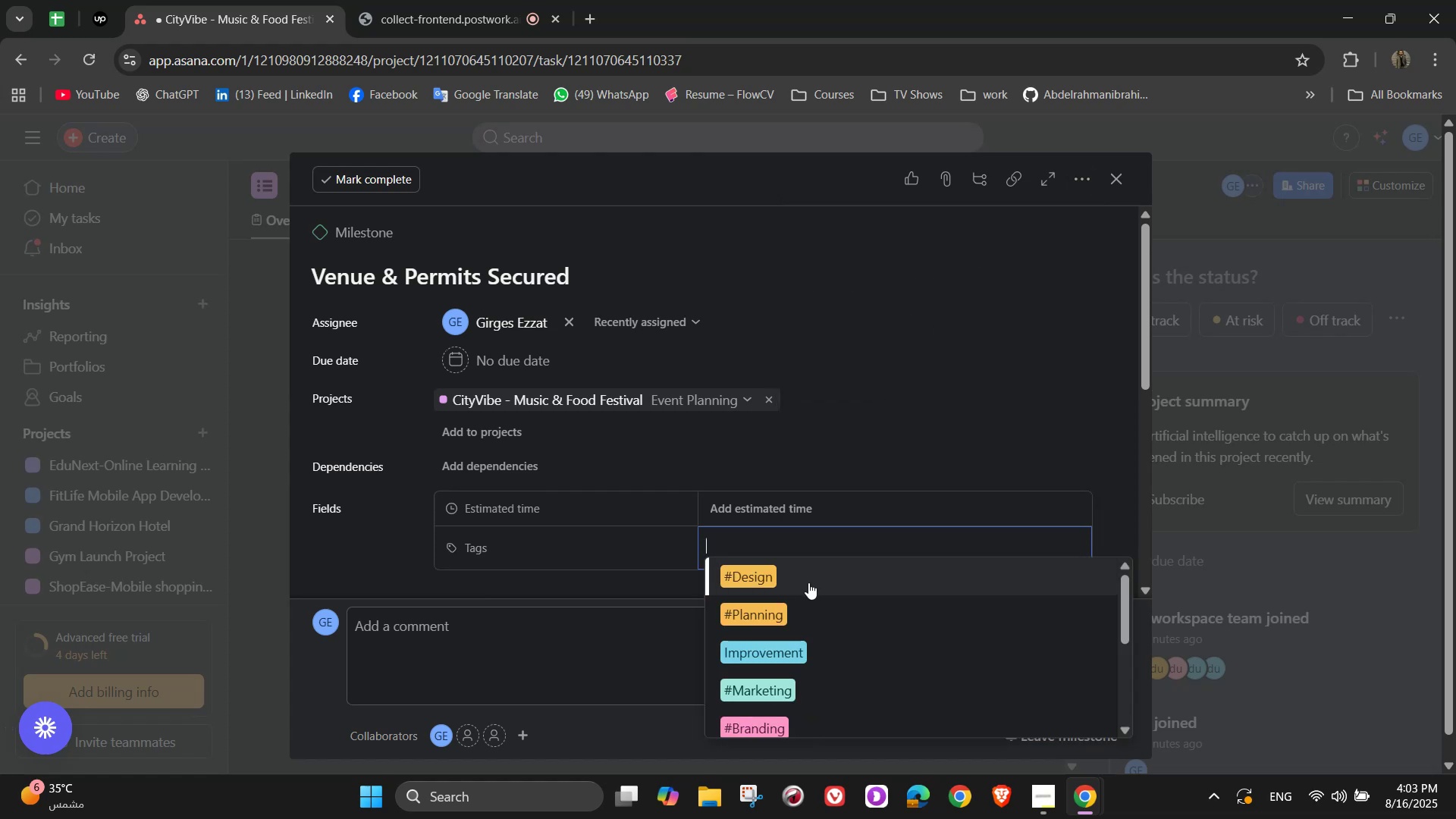 
left_click([809, 607])
 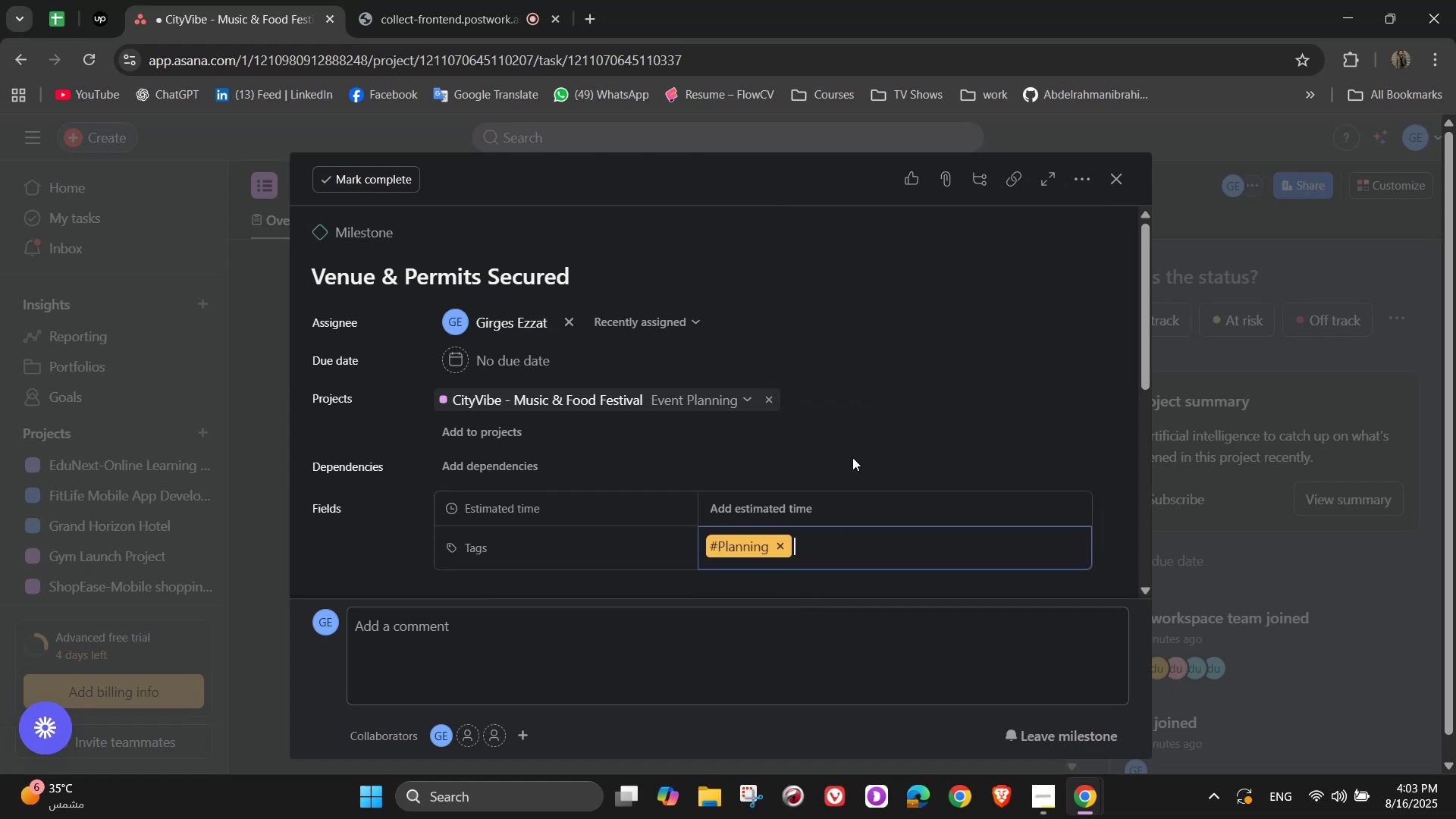 
scroll: coordinate [861, 435], scroll_direction: down, amount: 2.0
 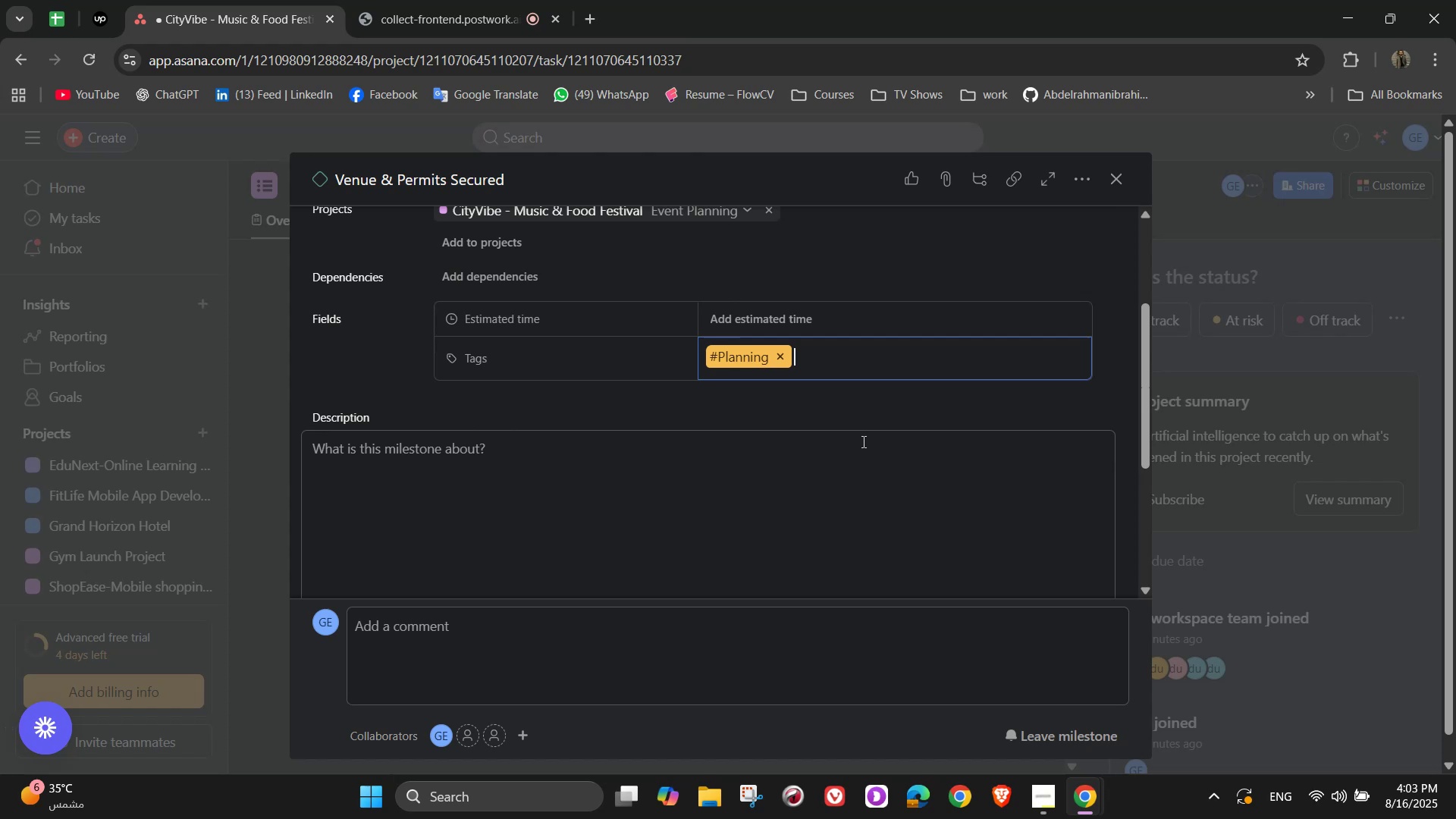 
left_click([862, 441])
 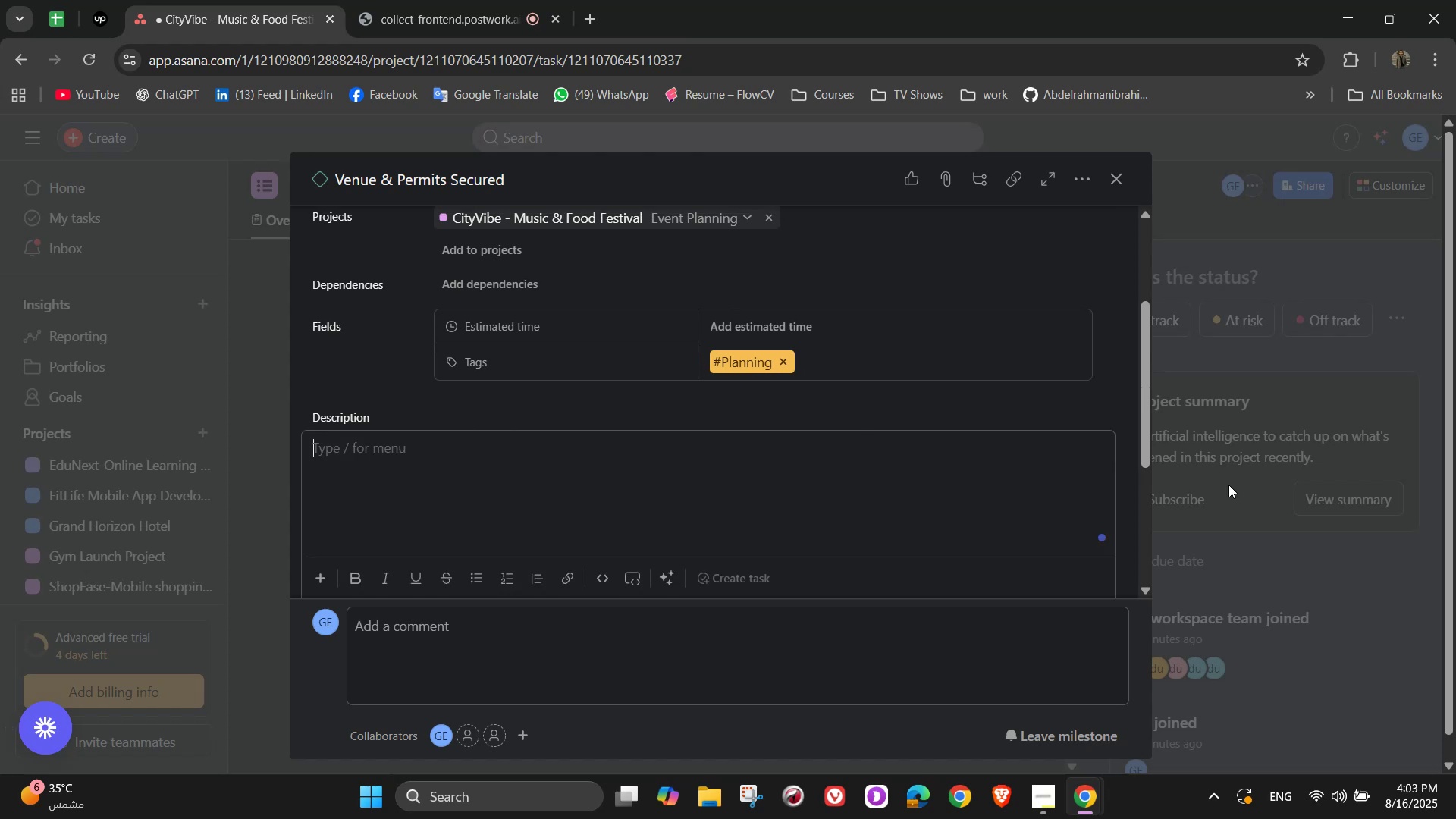 
type(Confirm d)
key(Backspace)
type(festival location)
 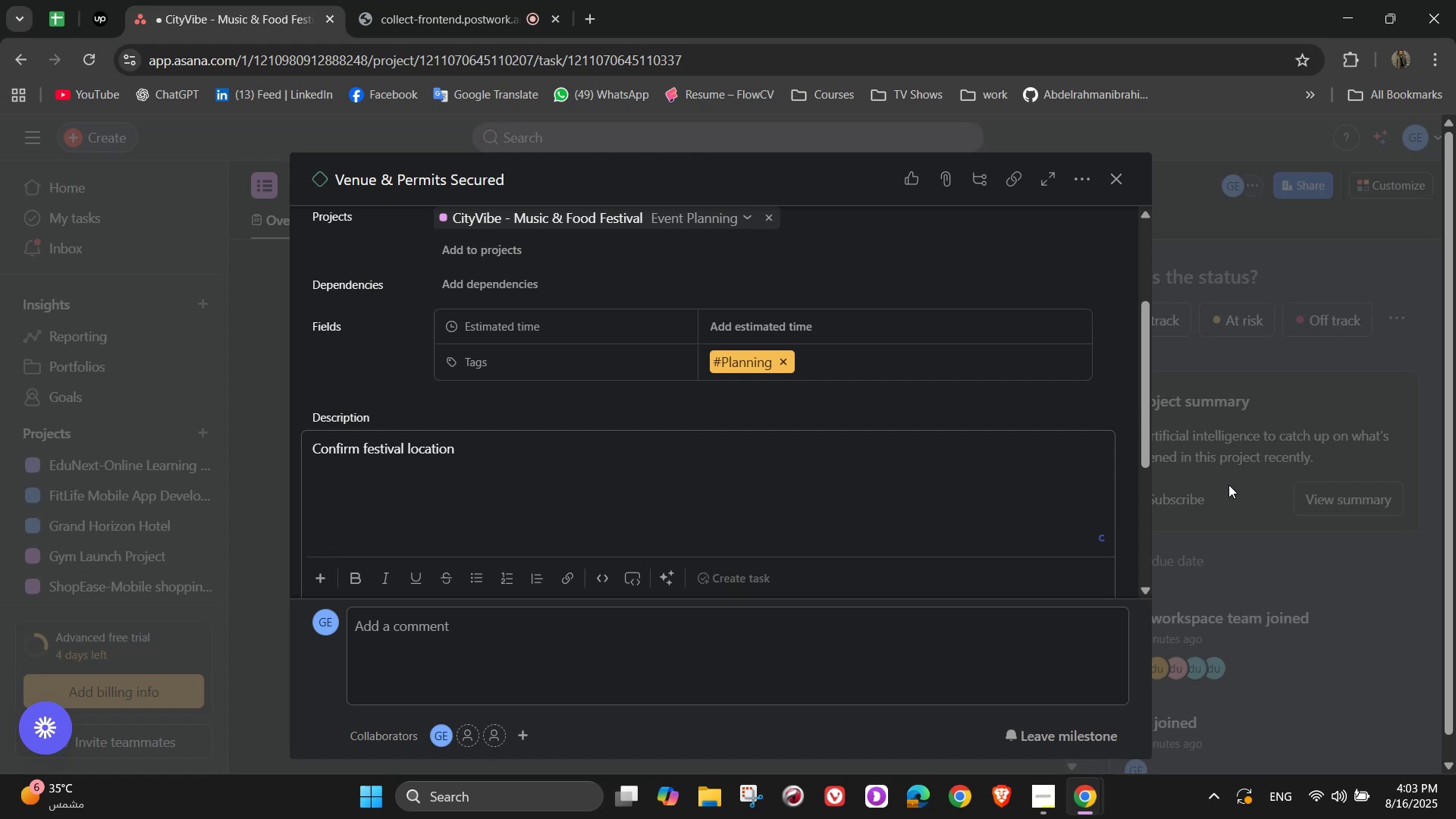 
wait(5.7)
 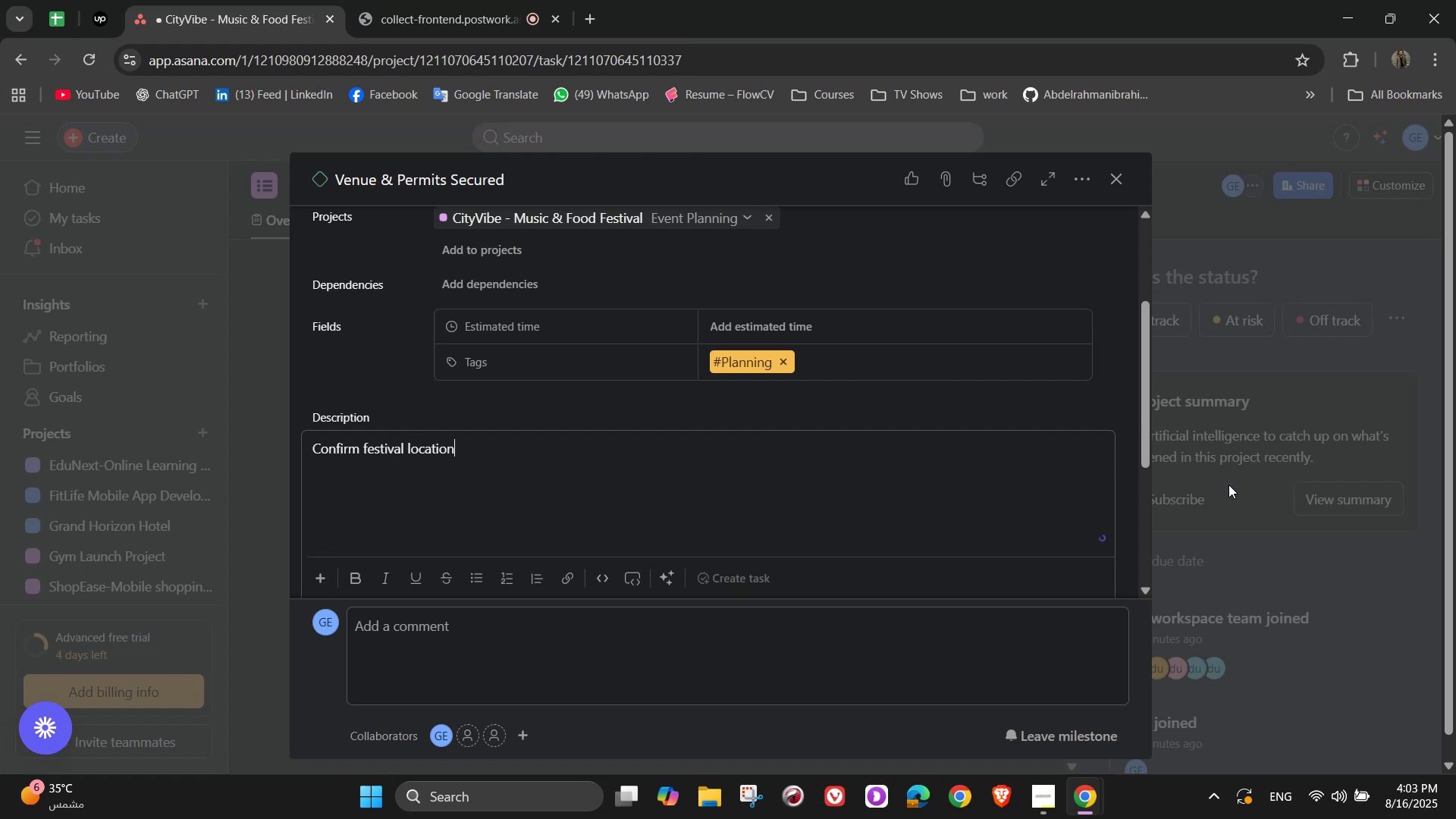 
type( and a)
 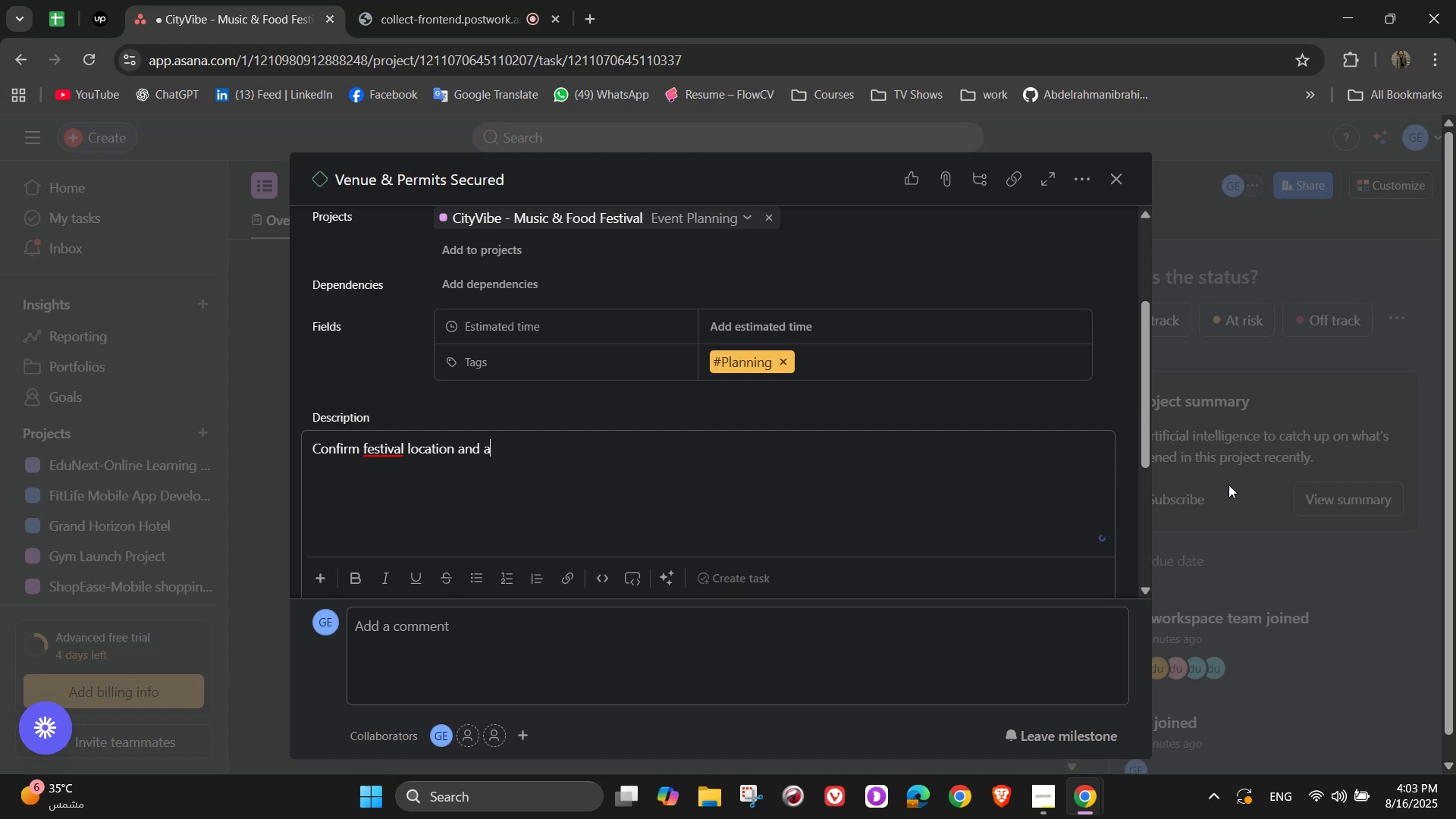 
type(cquire necessary)
 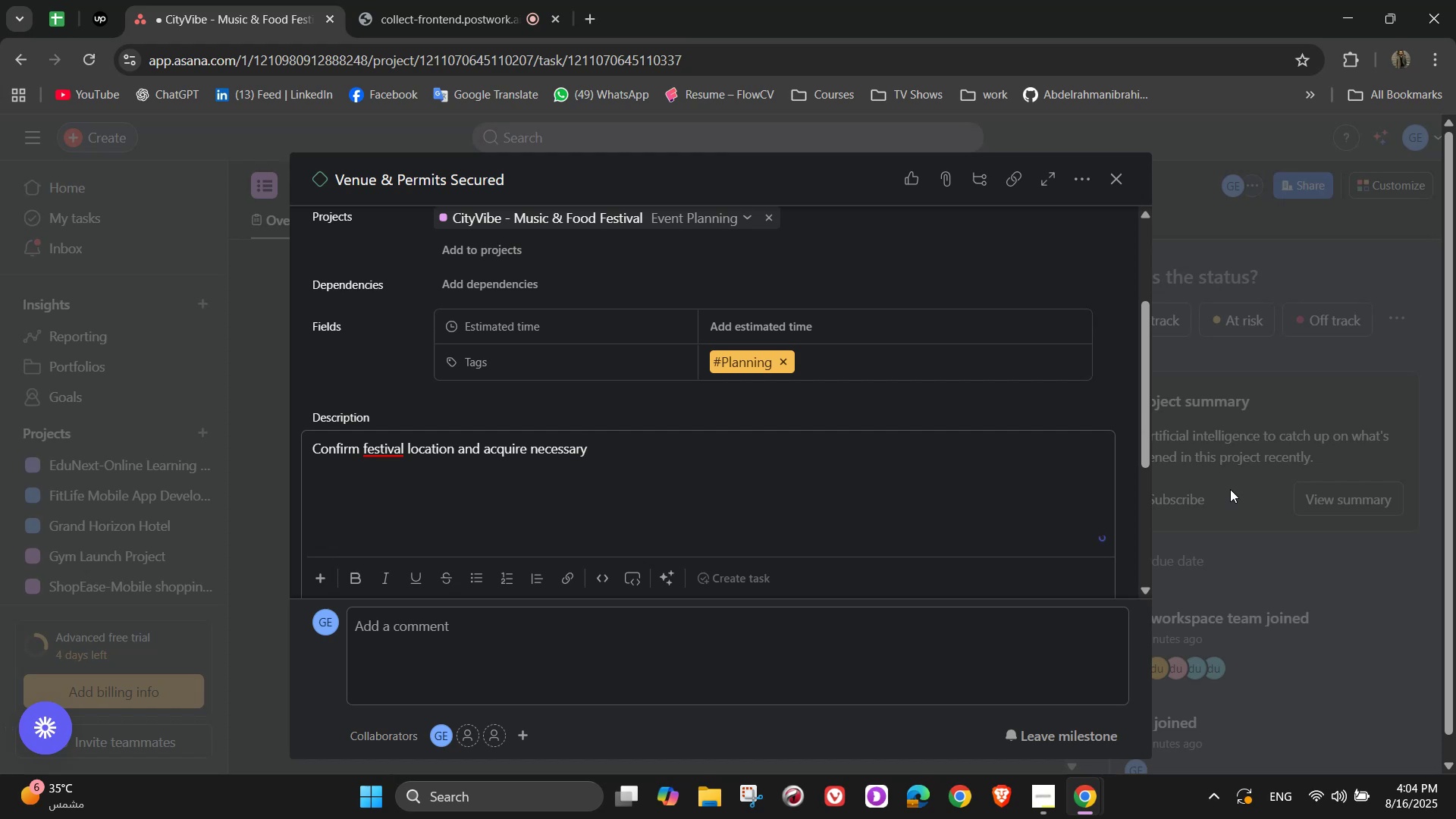 
wait(16.35)
 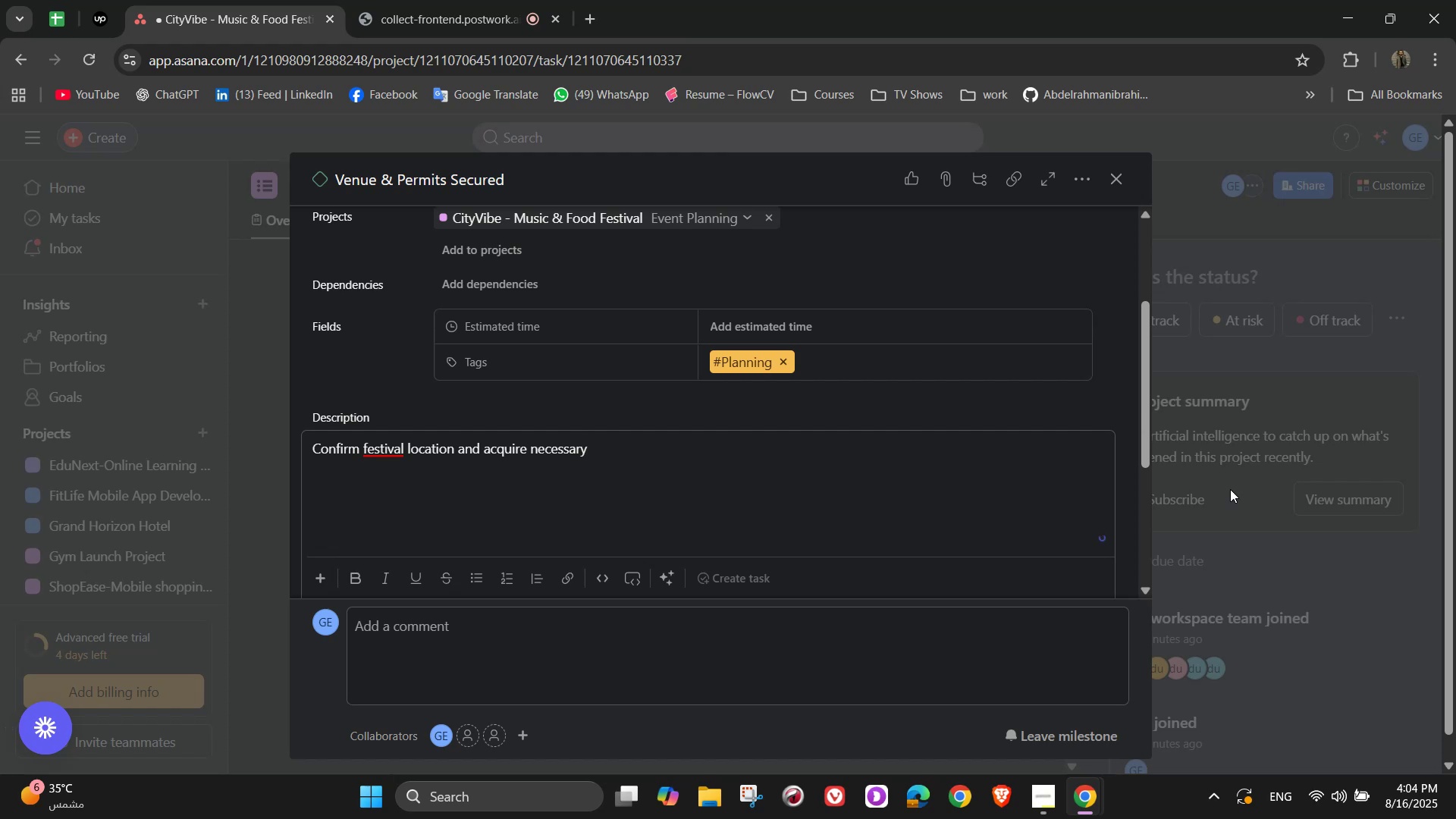 
type( city per)
 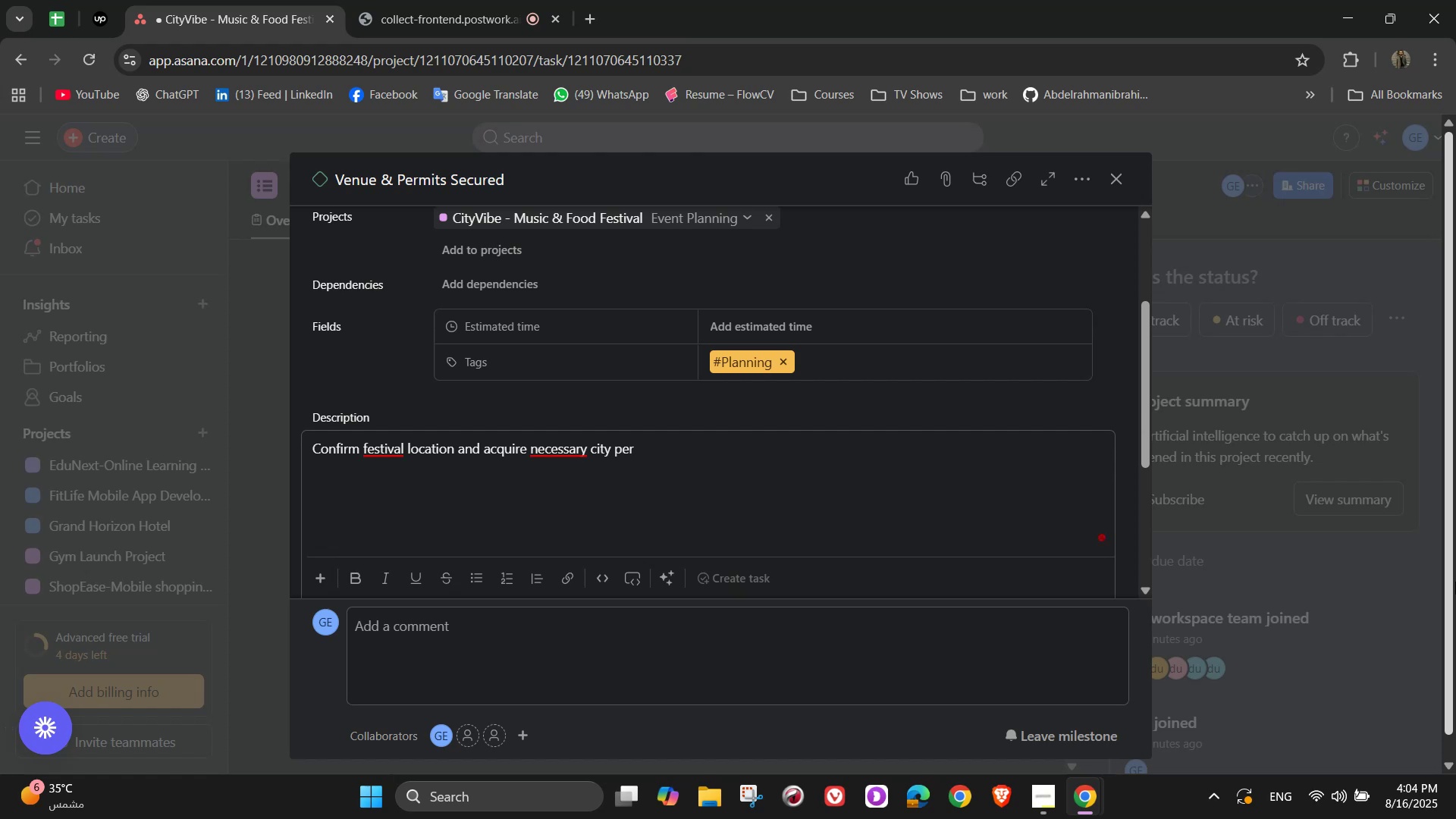 
wait(5.3)
 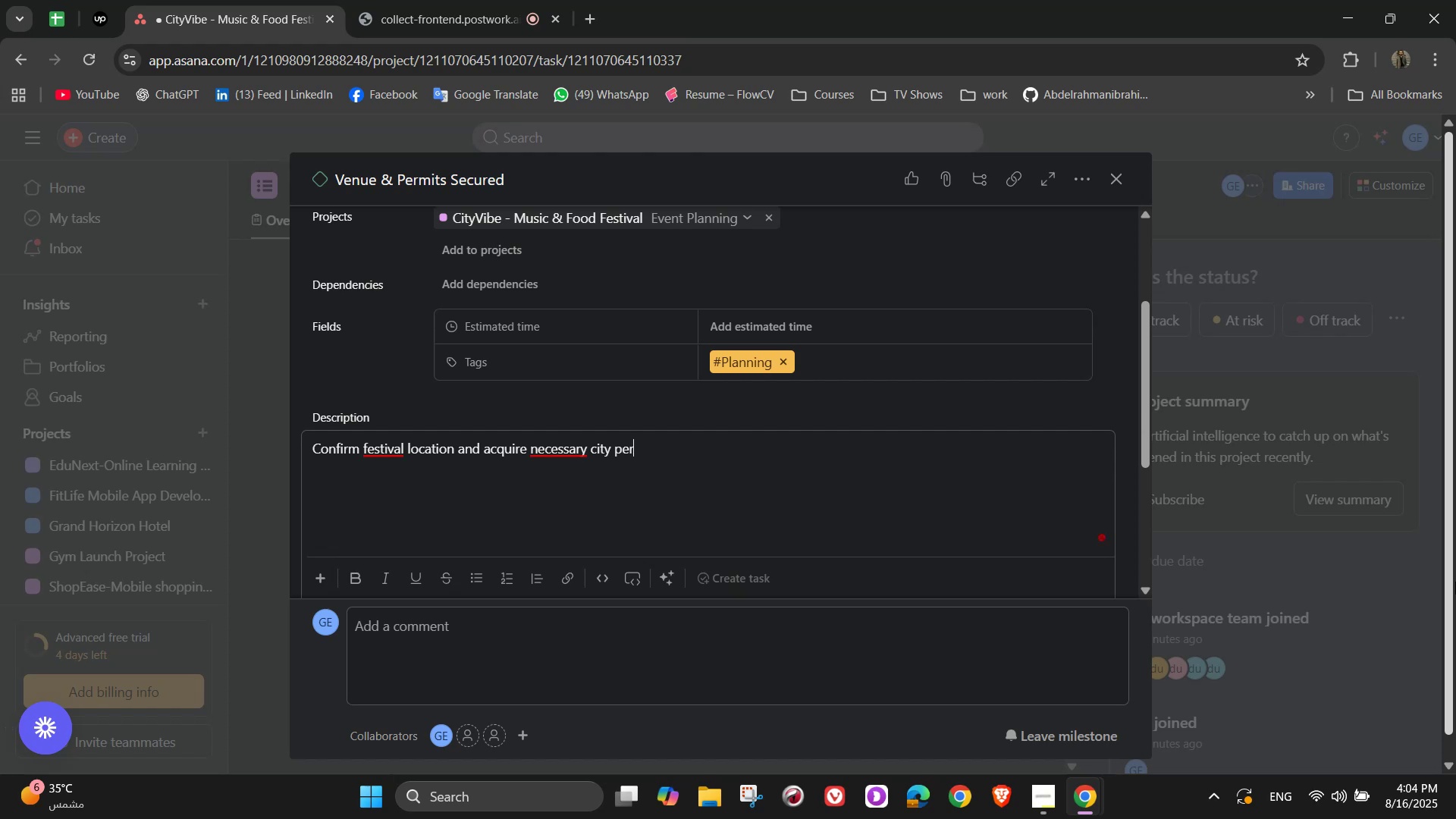 
type(its)
key(Backspace)
 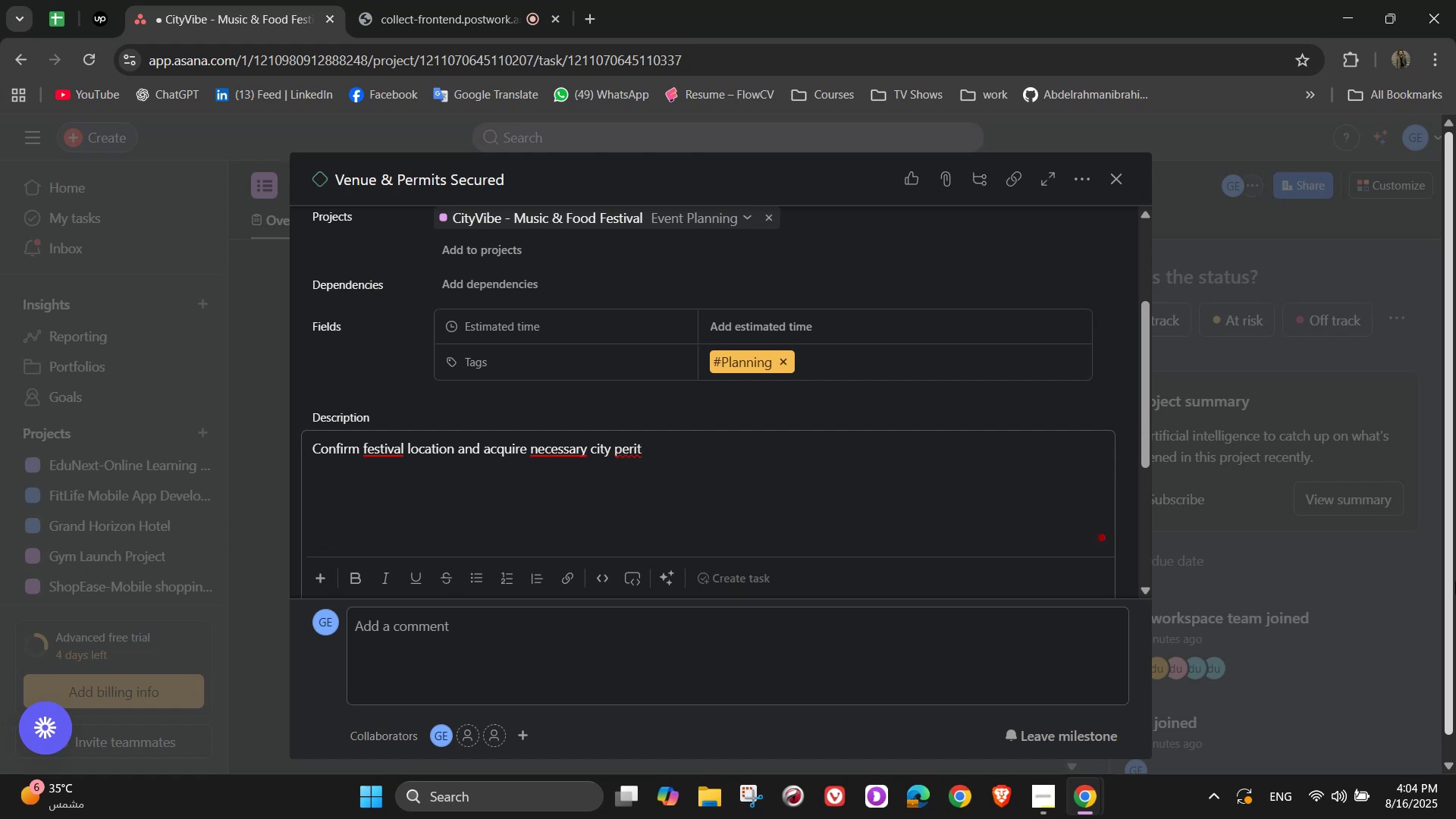 
key(Backspace)
 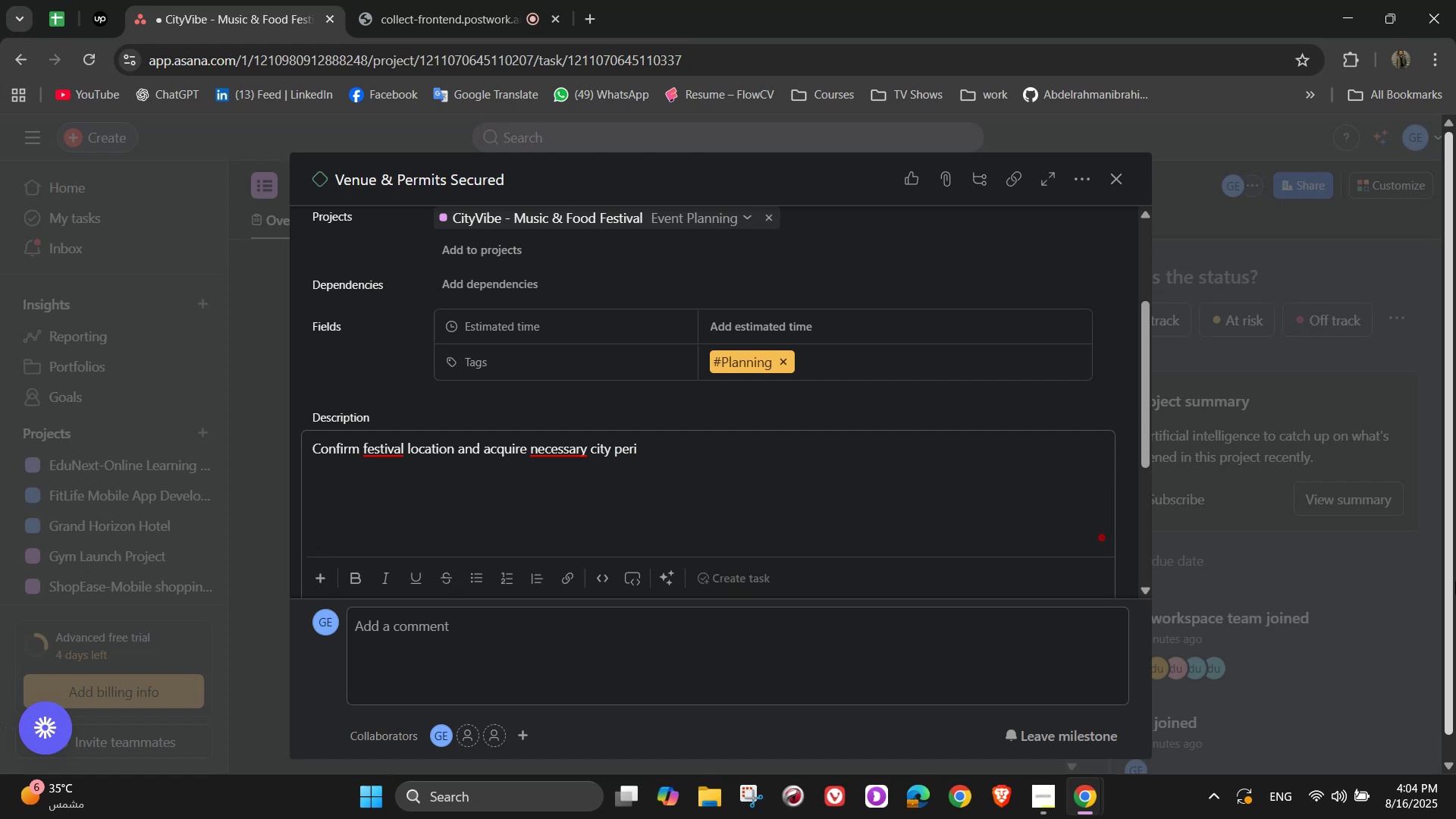 
type(ts)
 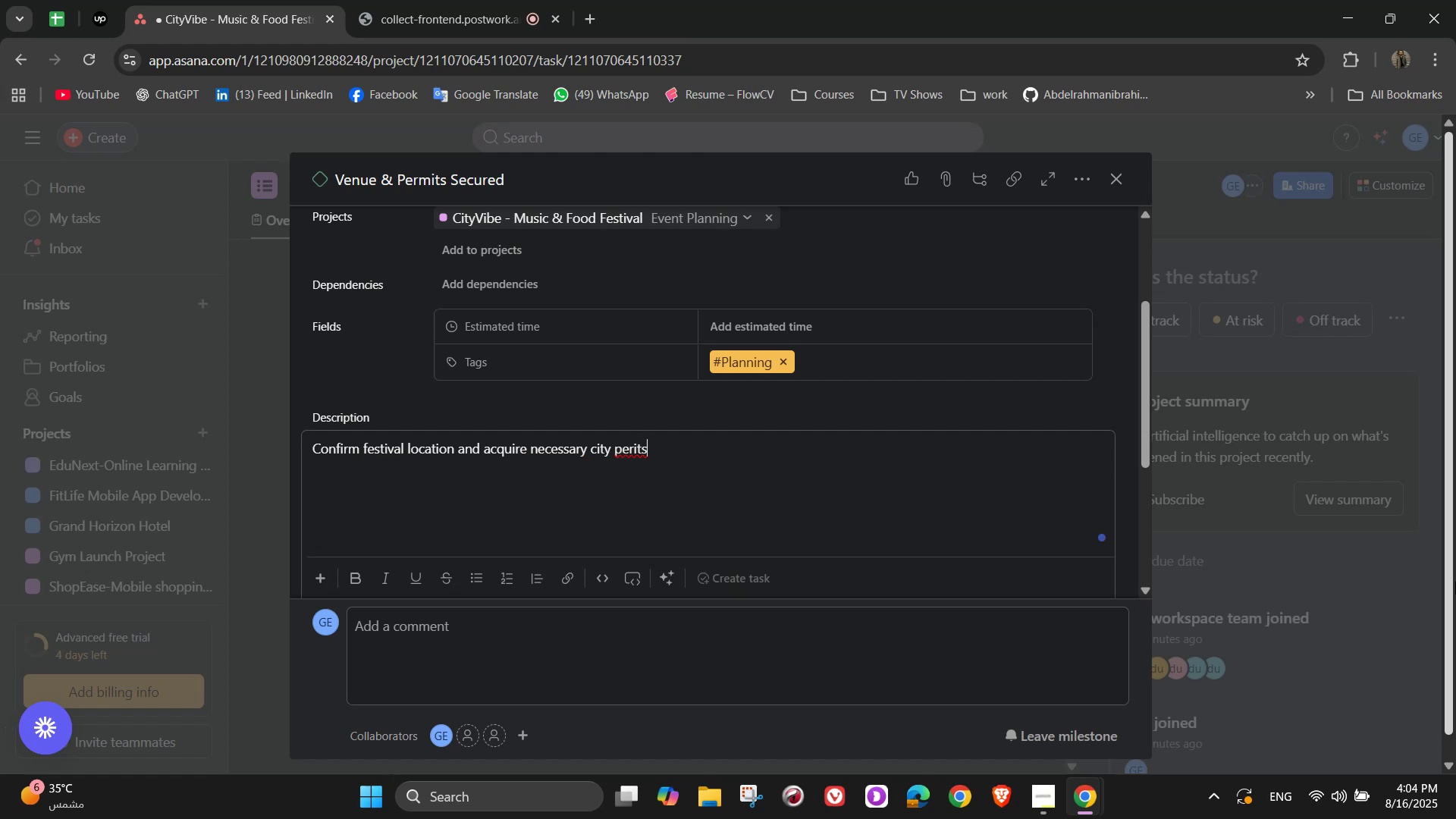 
key(Backspace)
 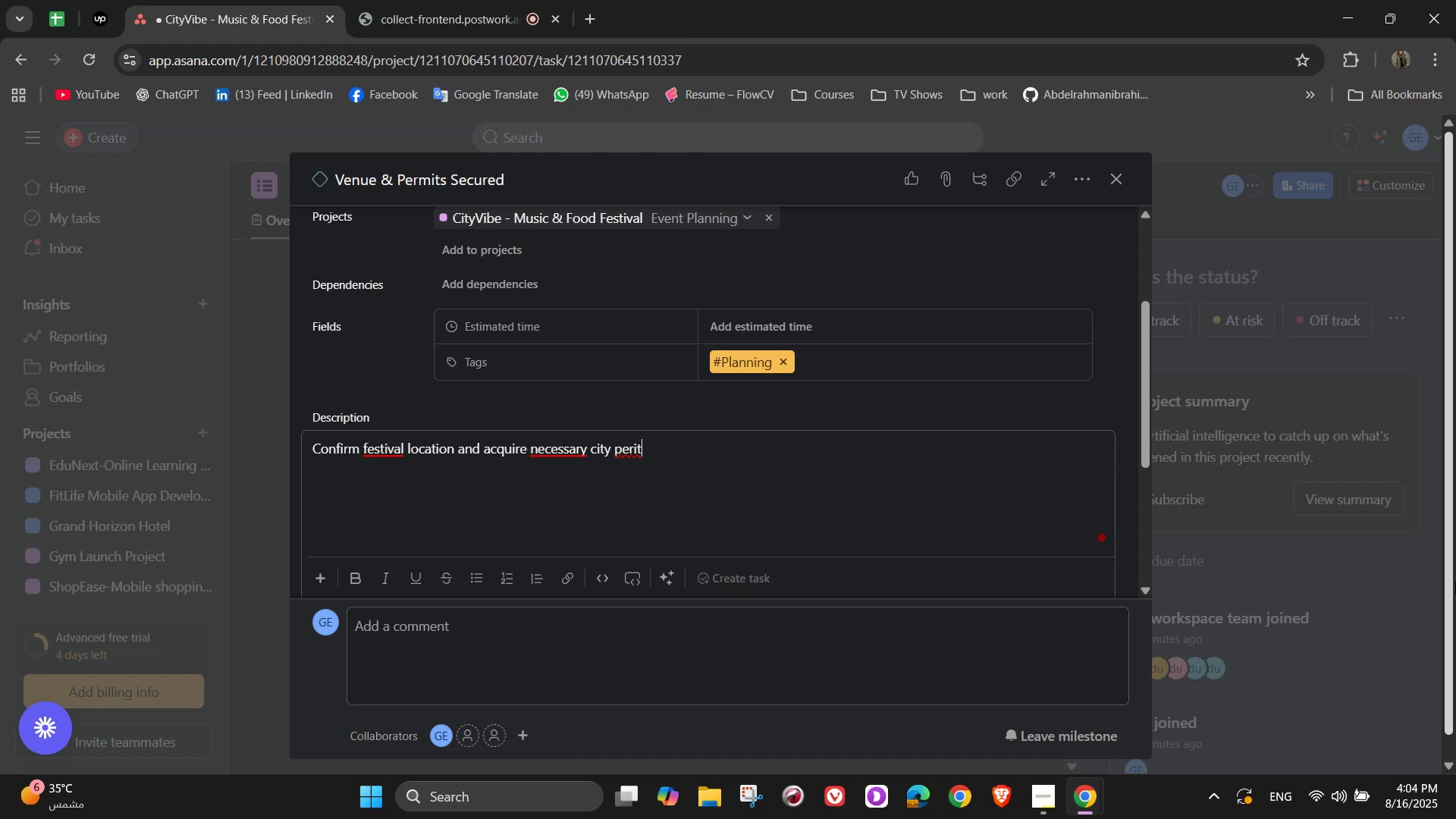 
key(S)
 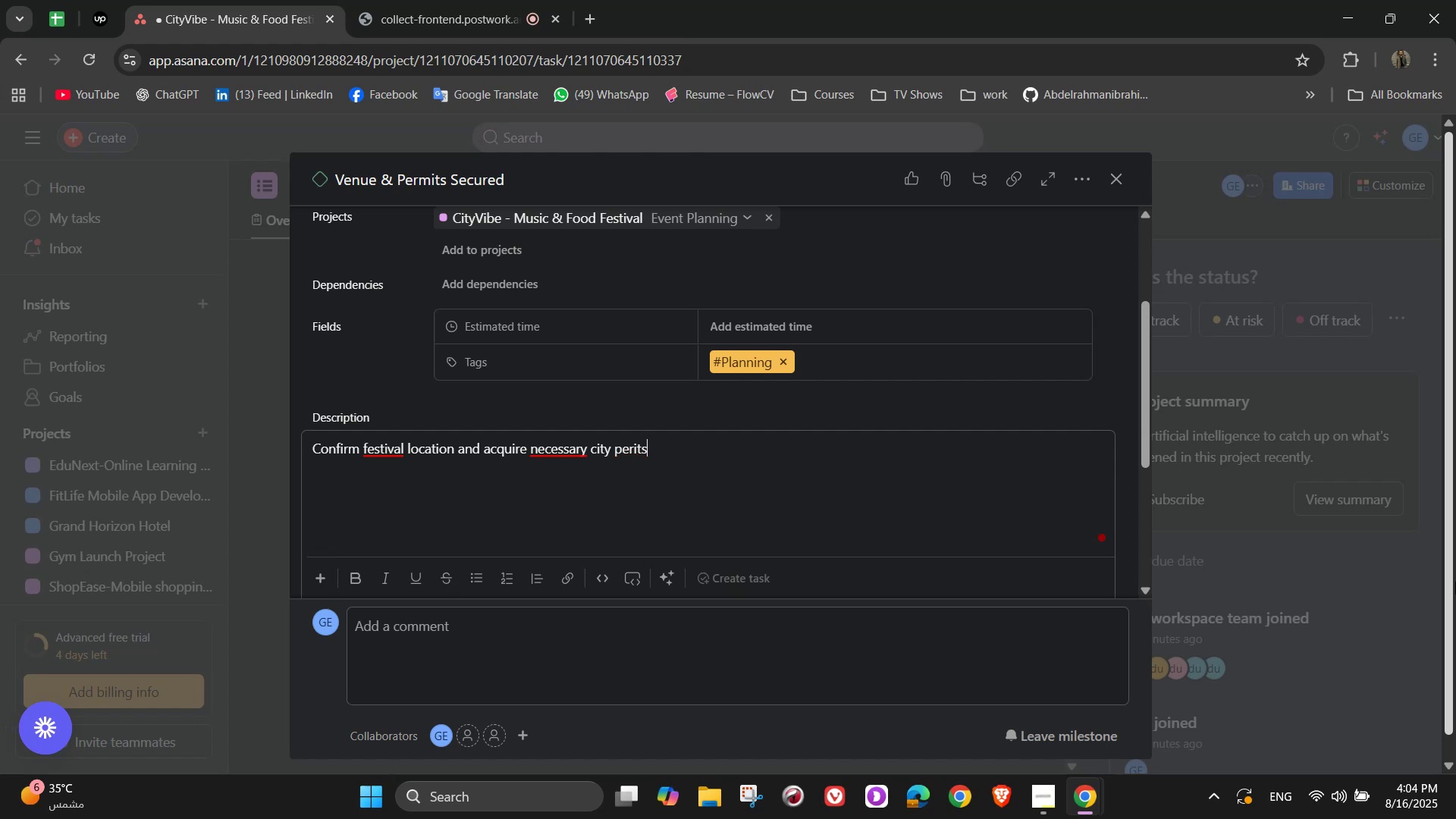 
key(Space)
 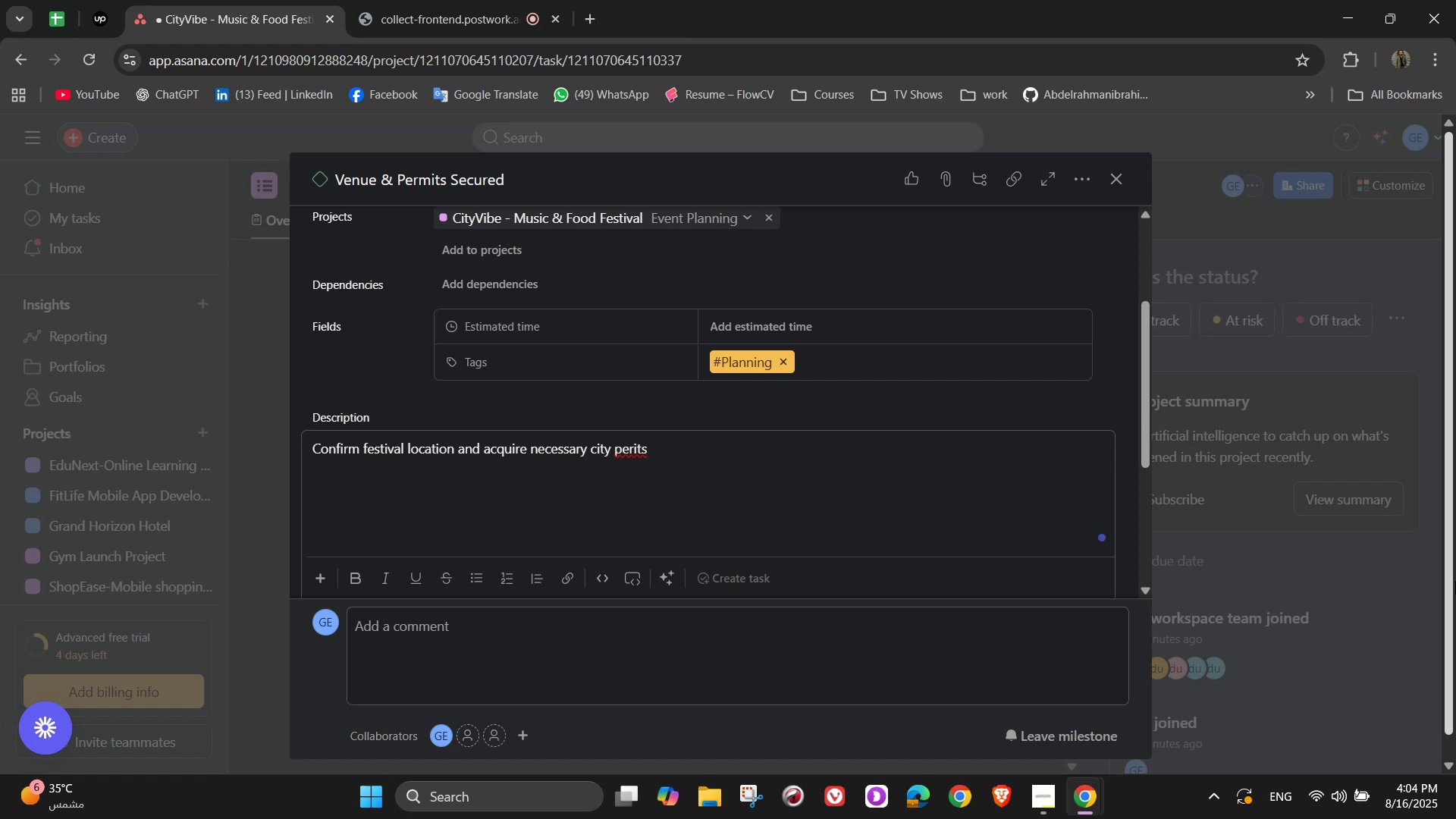 
key(Backspace)
 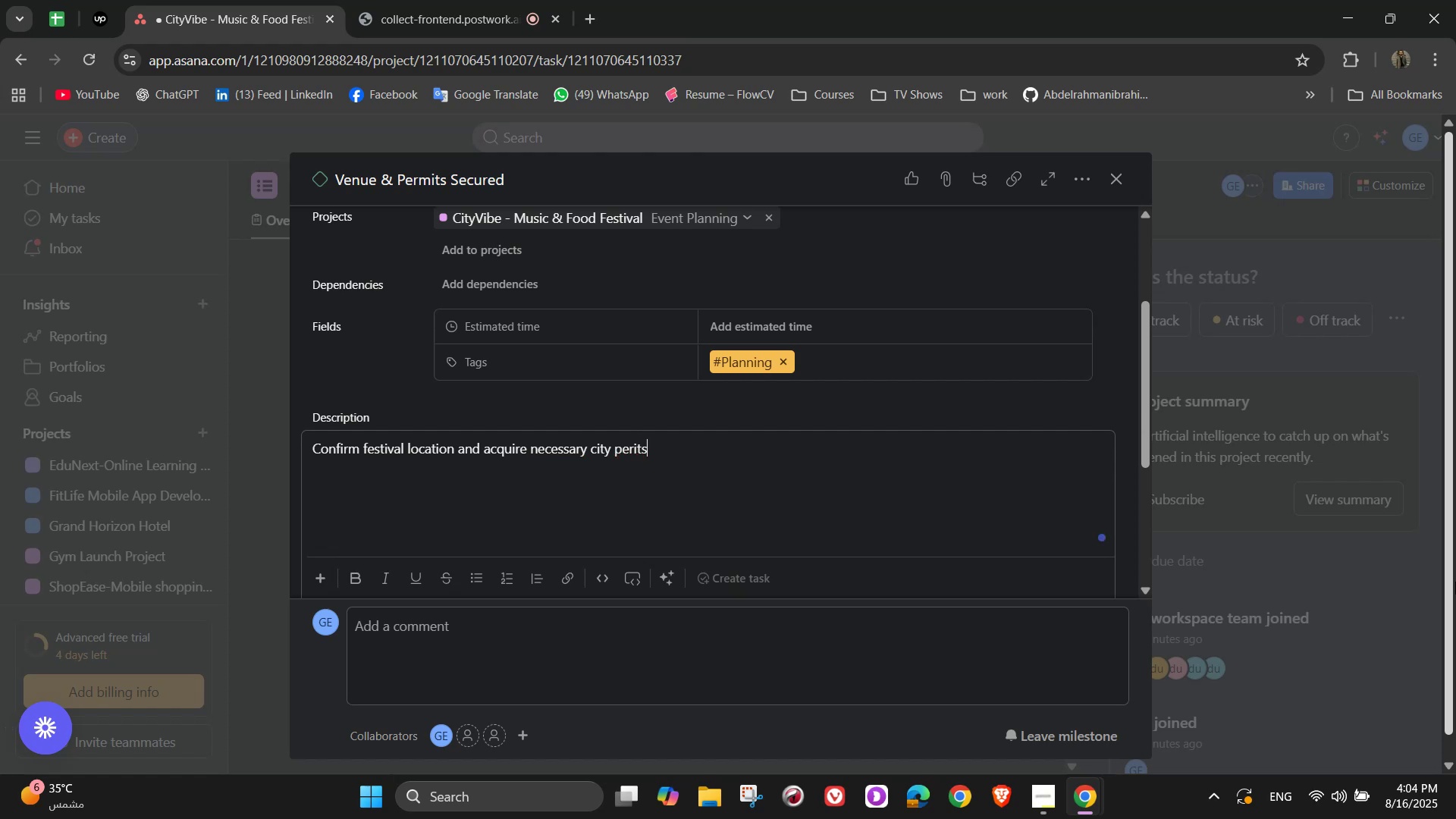 
key(Backspace)
 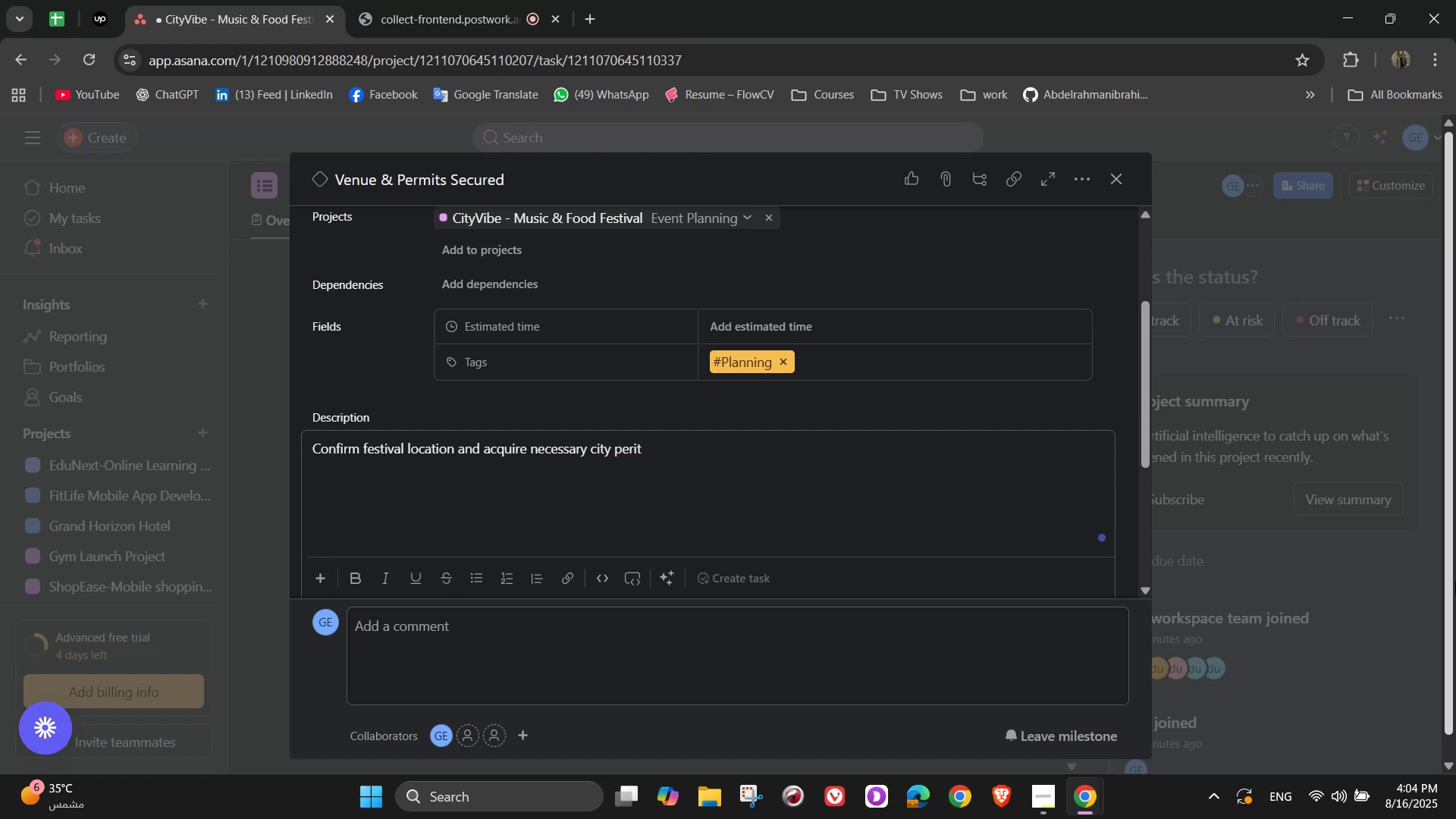 
key(Backspace)
 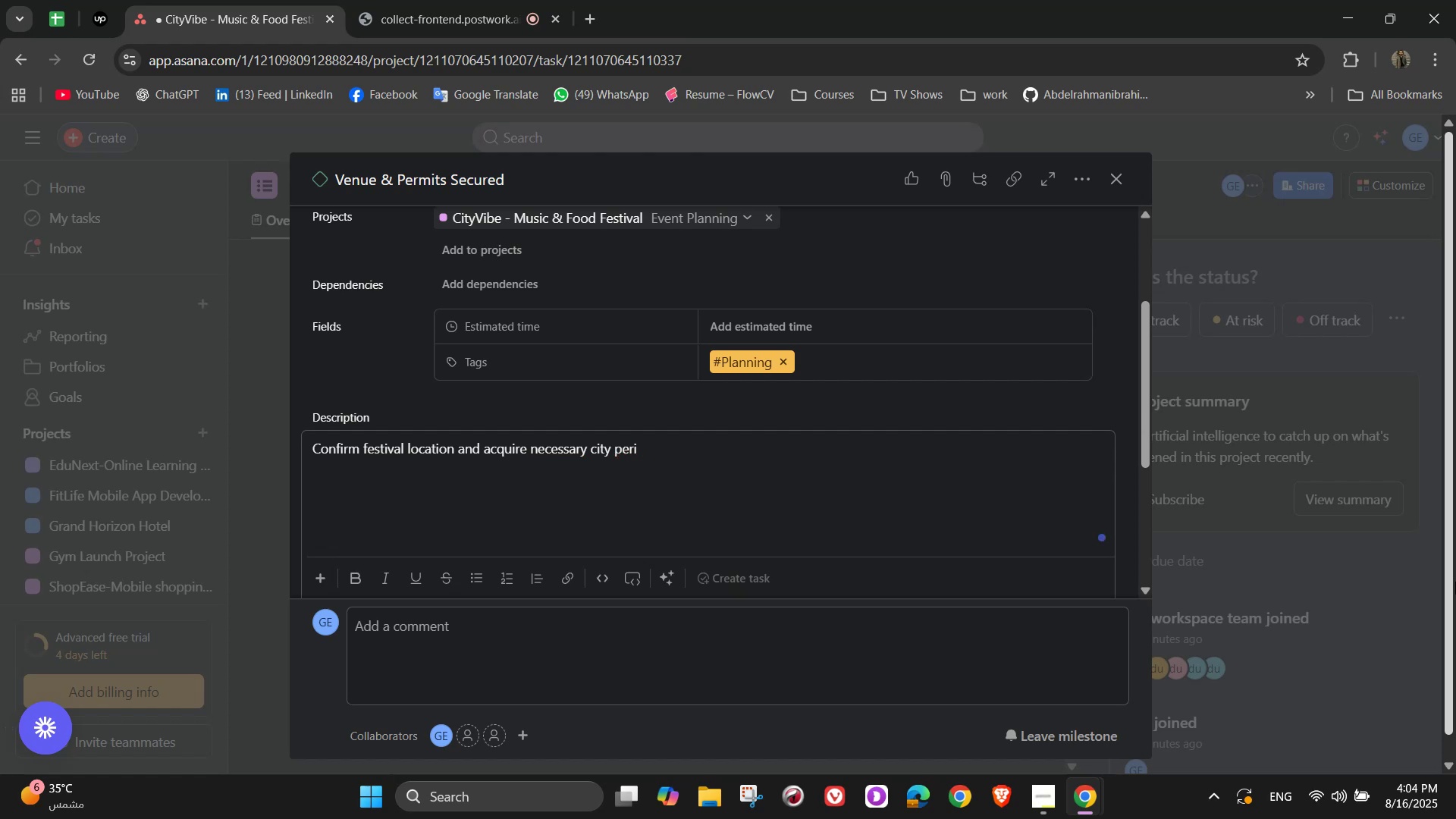 
key(Backspace)
 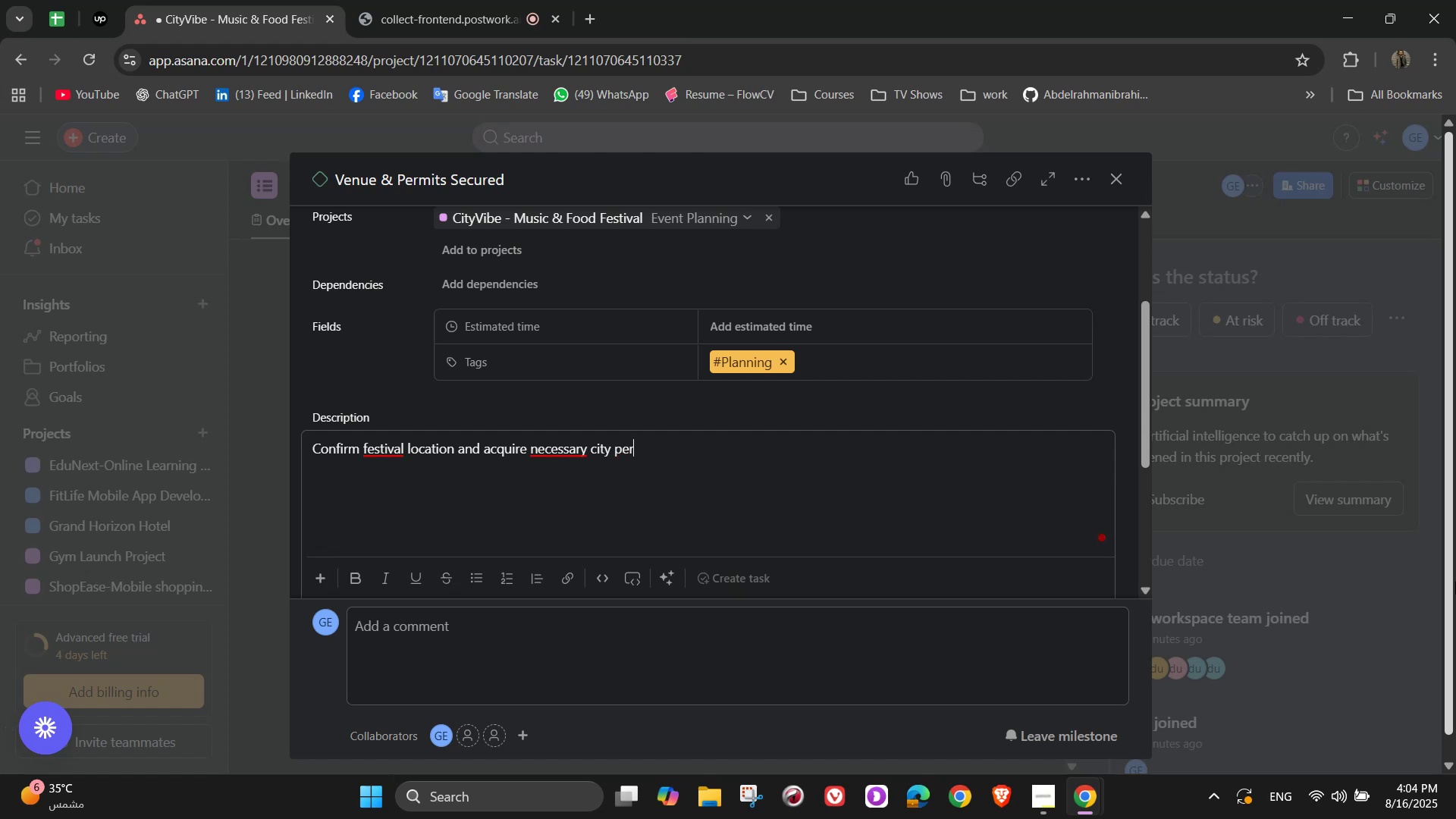 
type(mits)
 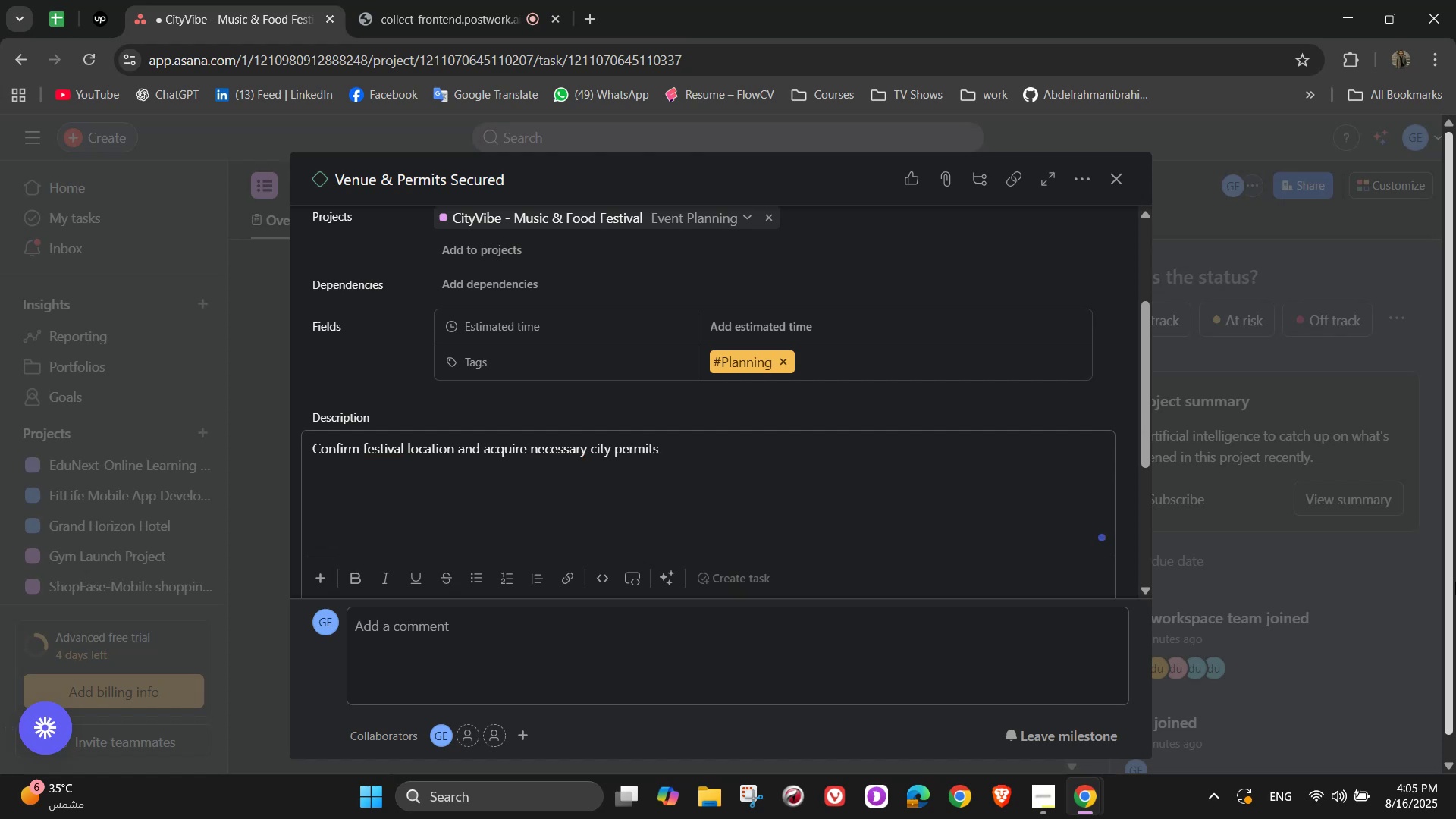 
wait(5.04)
 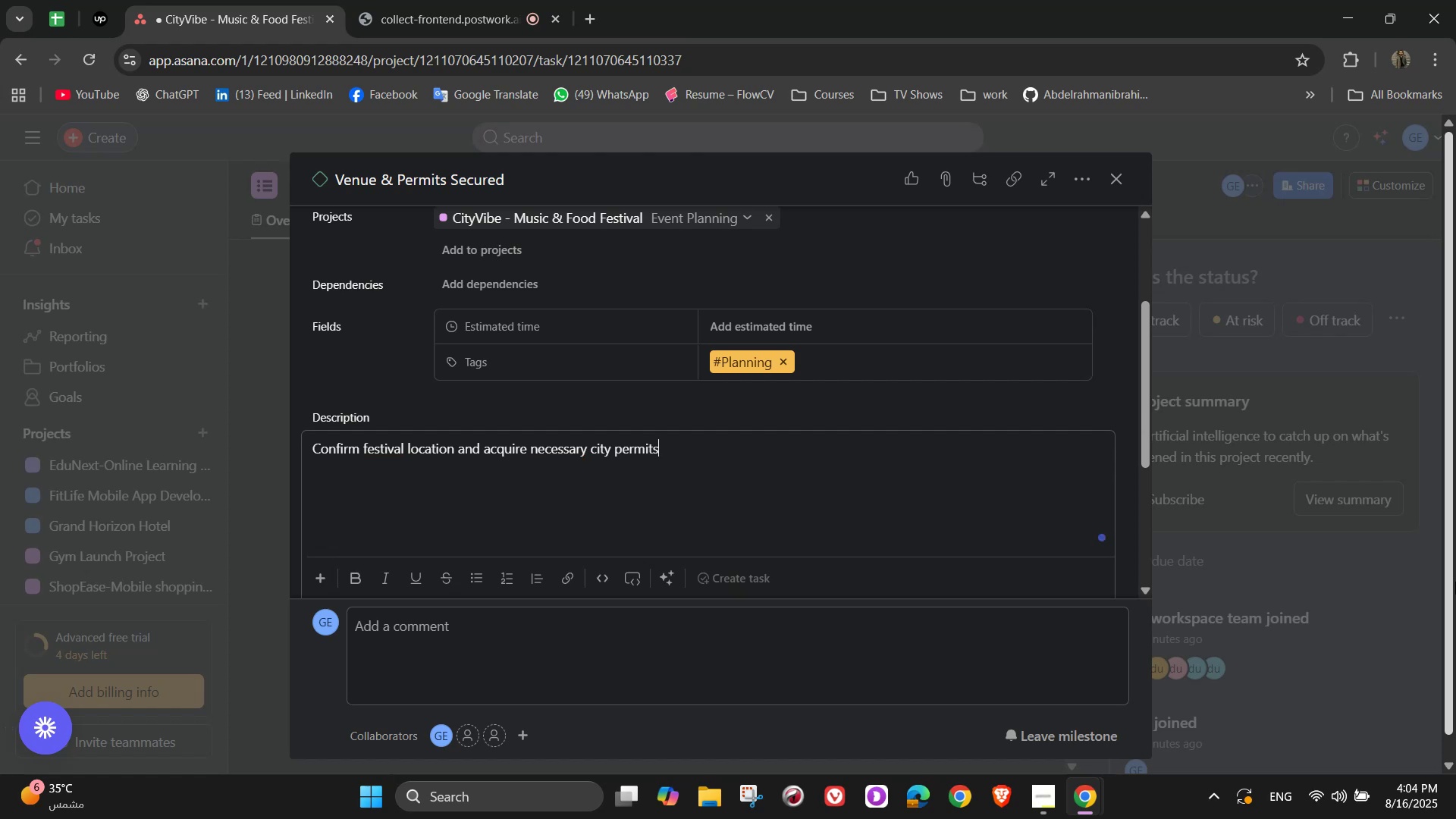 
type( for event execution)
 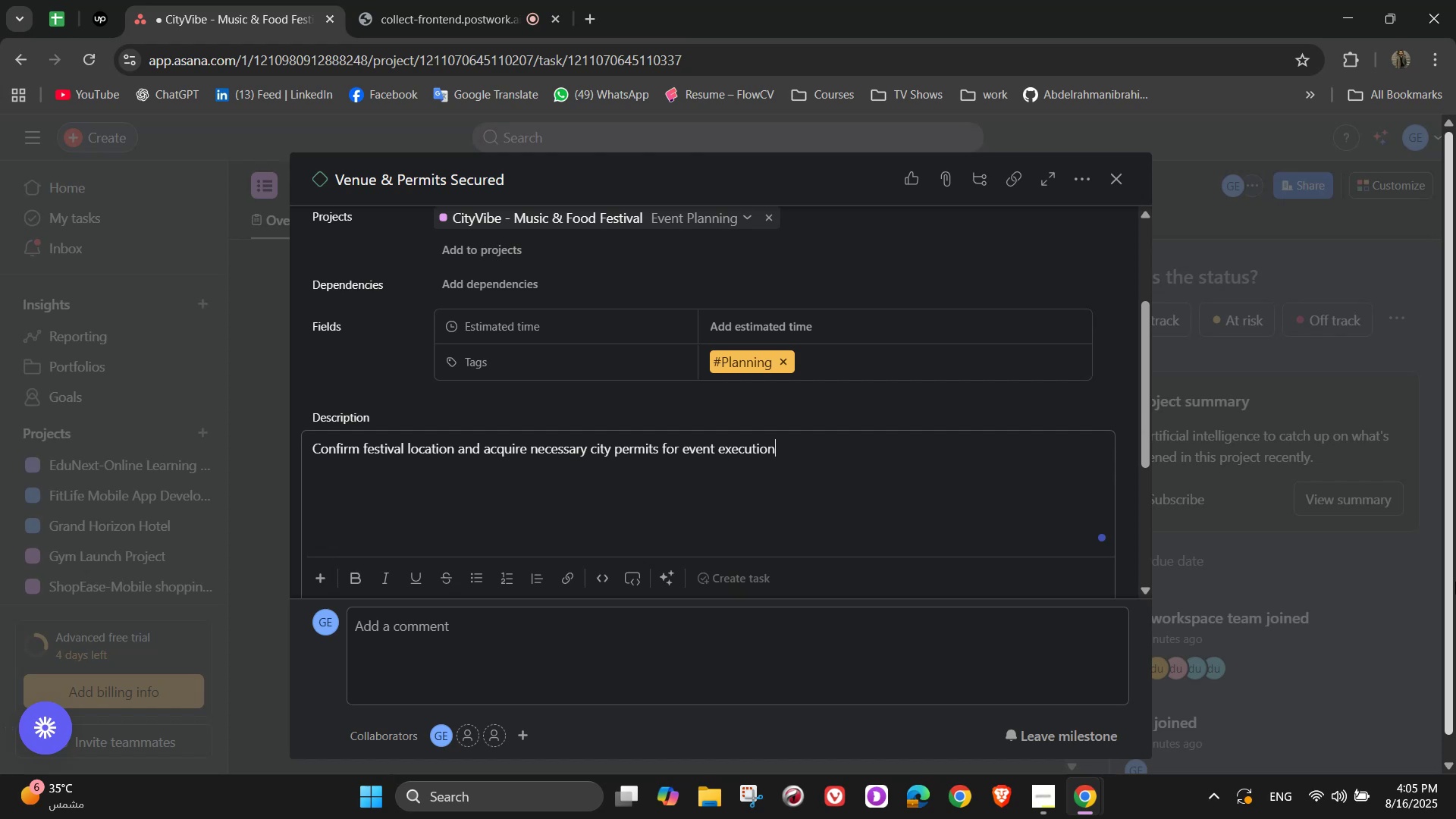 
wait(12.89)
 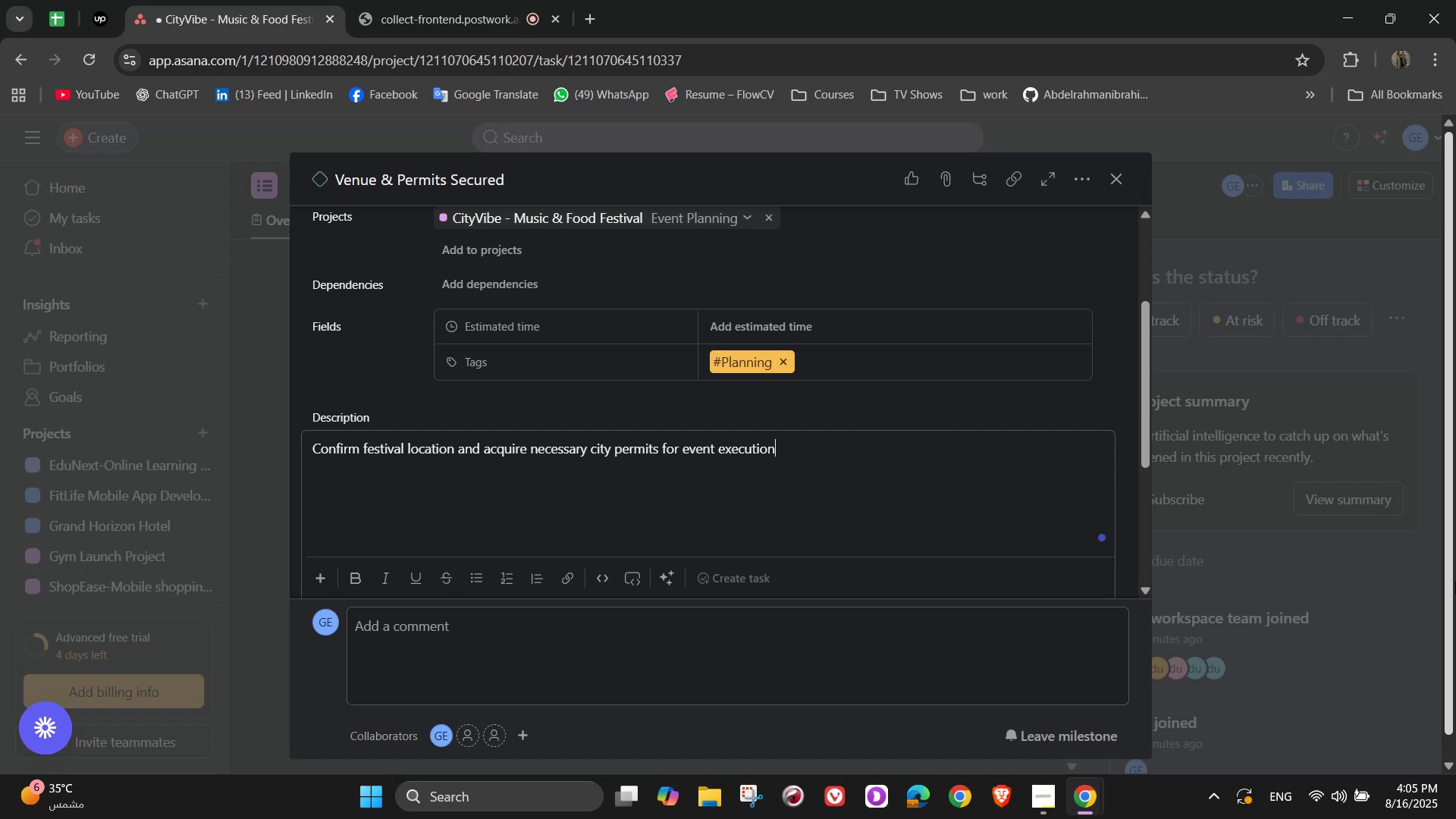 
scroll: coordinate [767, 460], scroll_direction: down, amount: 2.0
 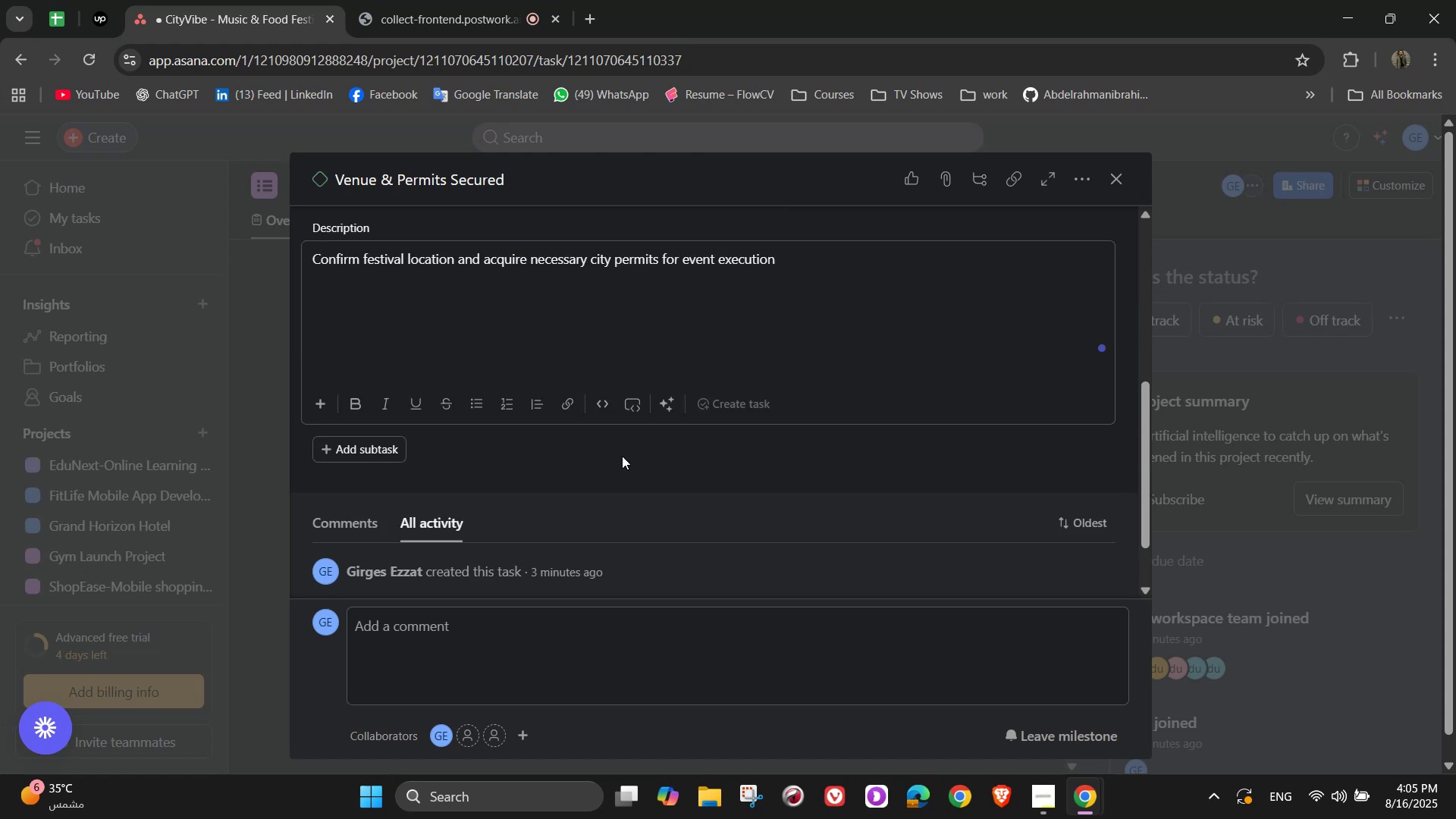 
left_click([582, 468])
 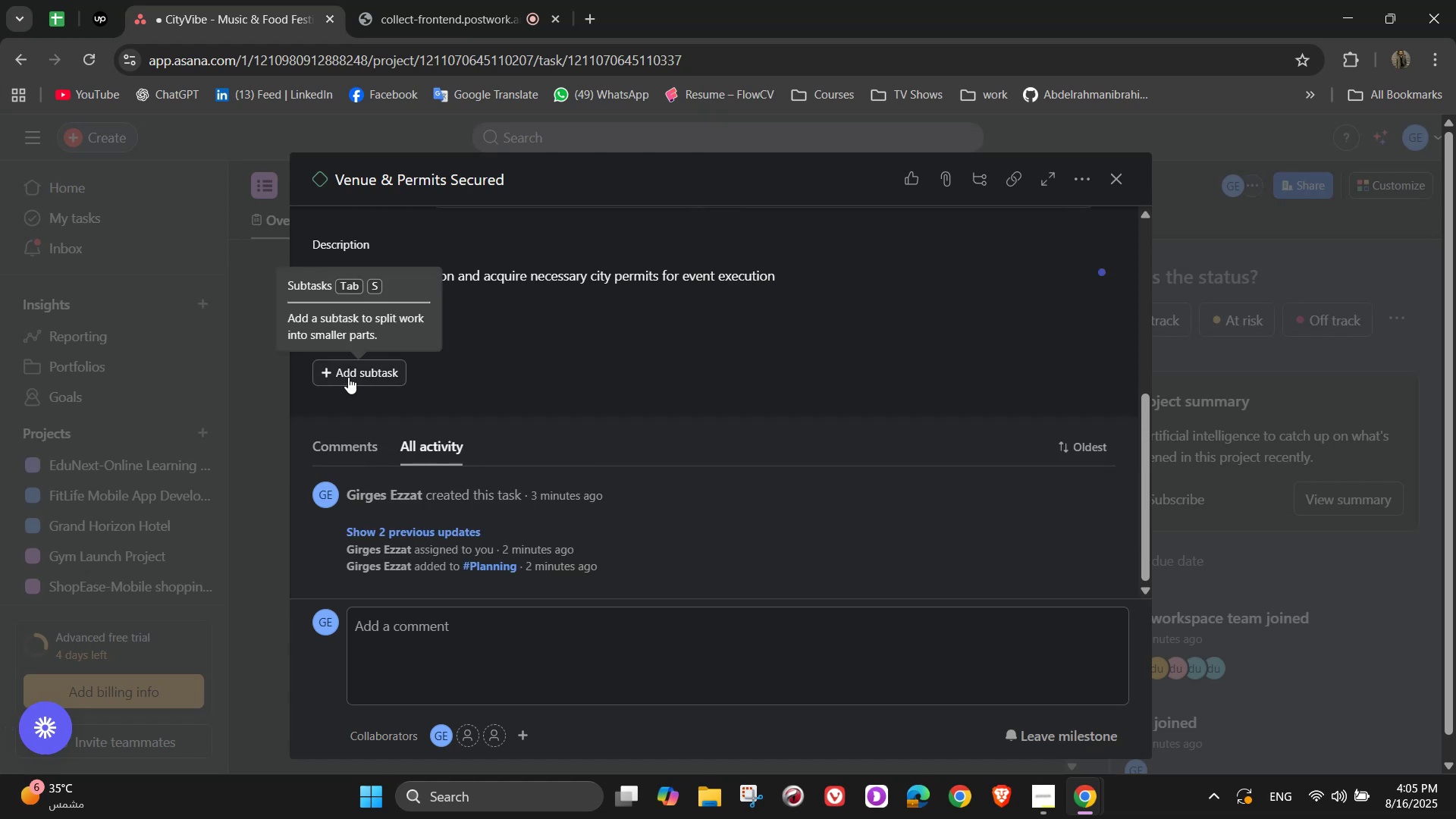 
left_click([349, 377])
 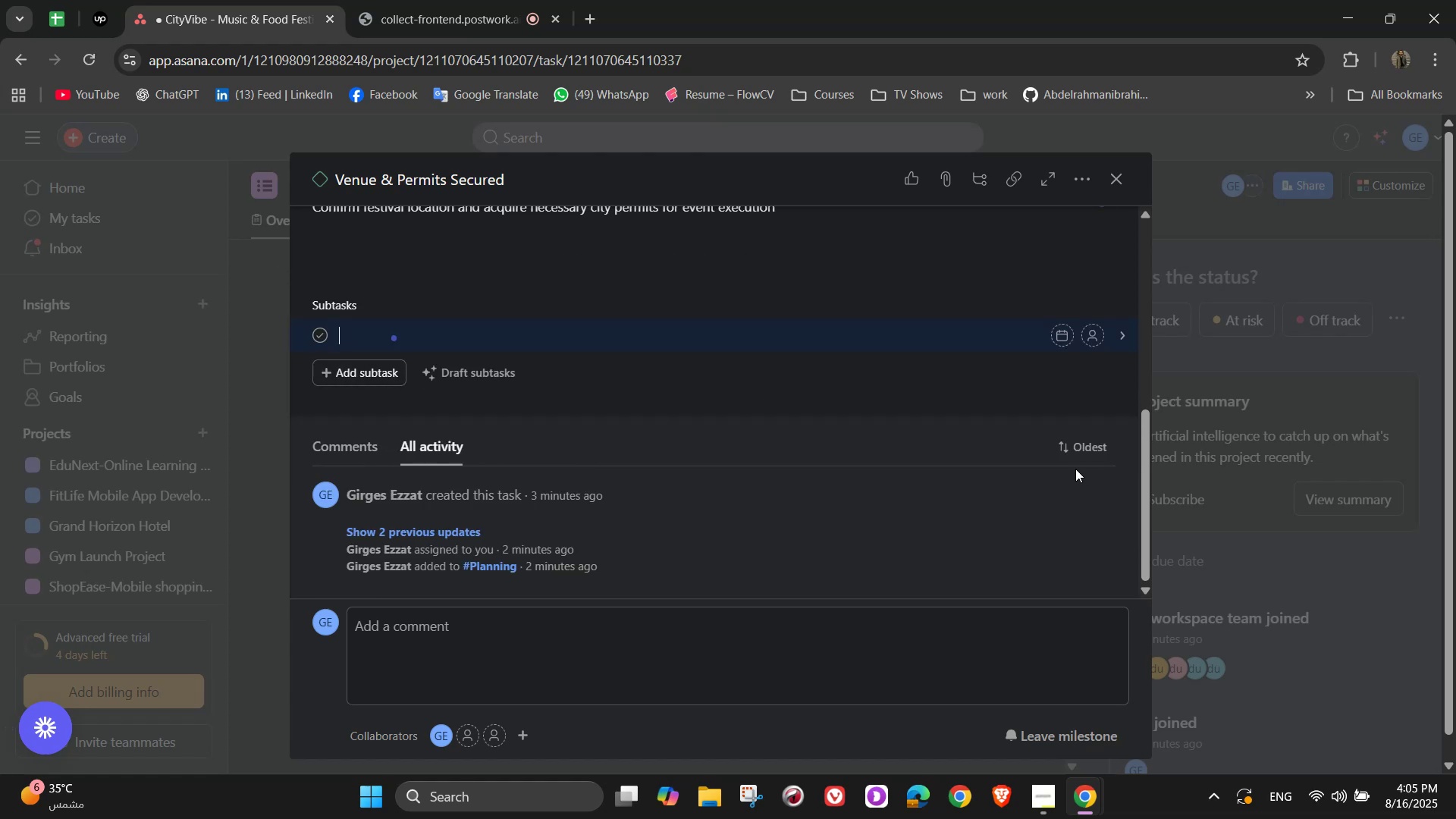 
left_click([924, 395])
 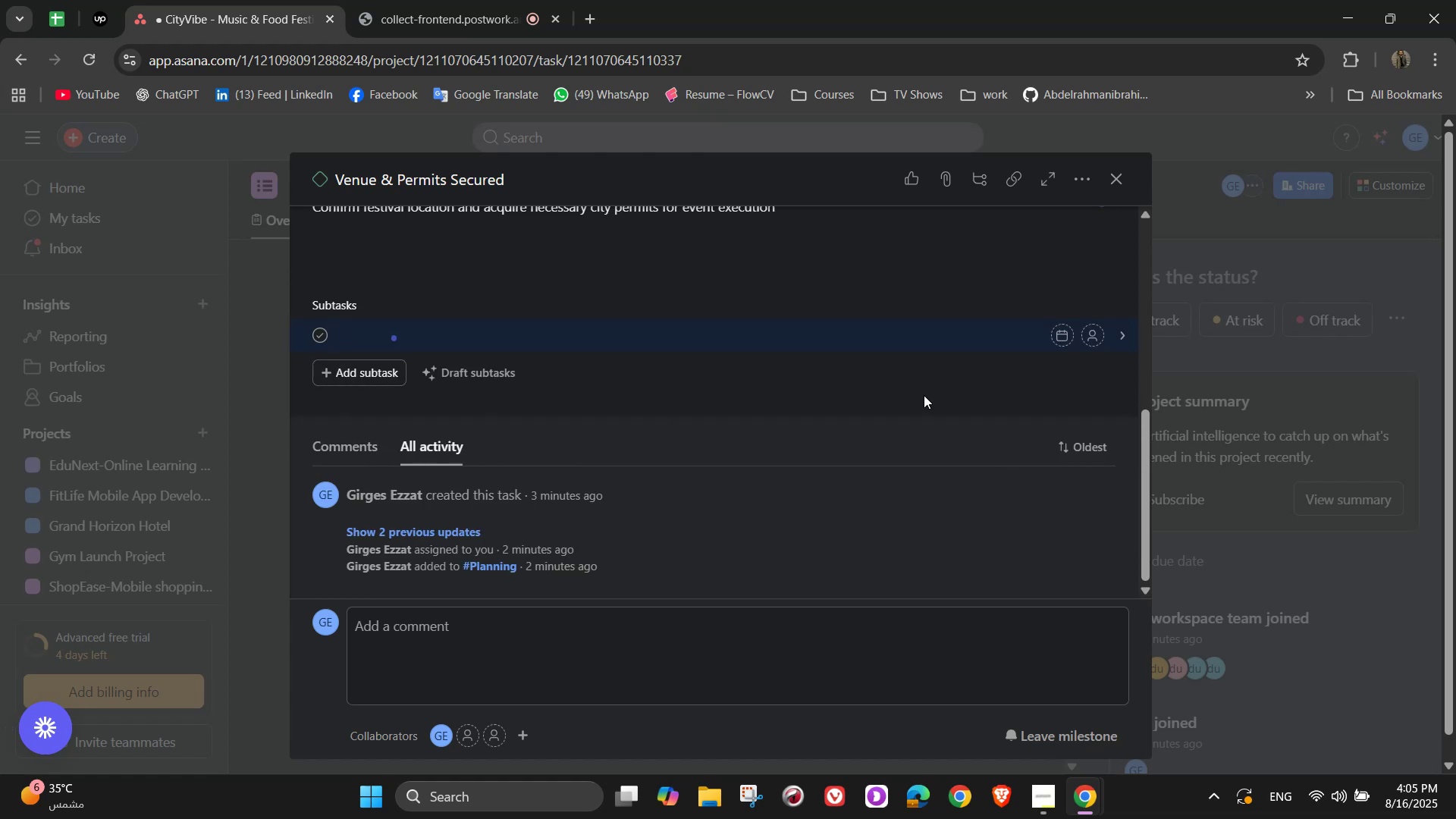 
scroll: coordinate [921, 391], scroll_direction: up, amount: 3.0
 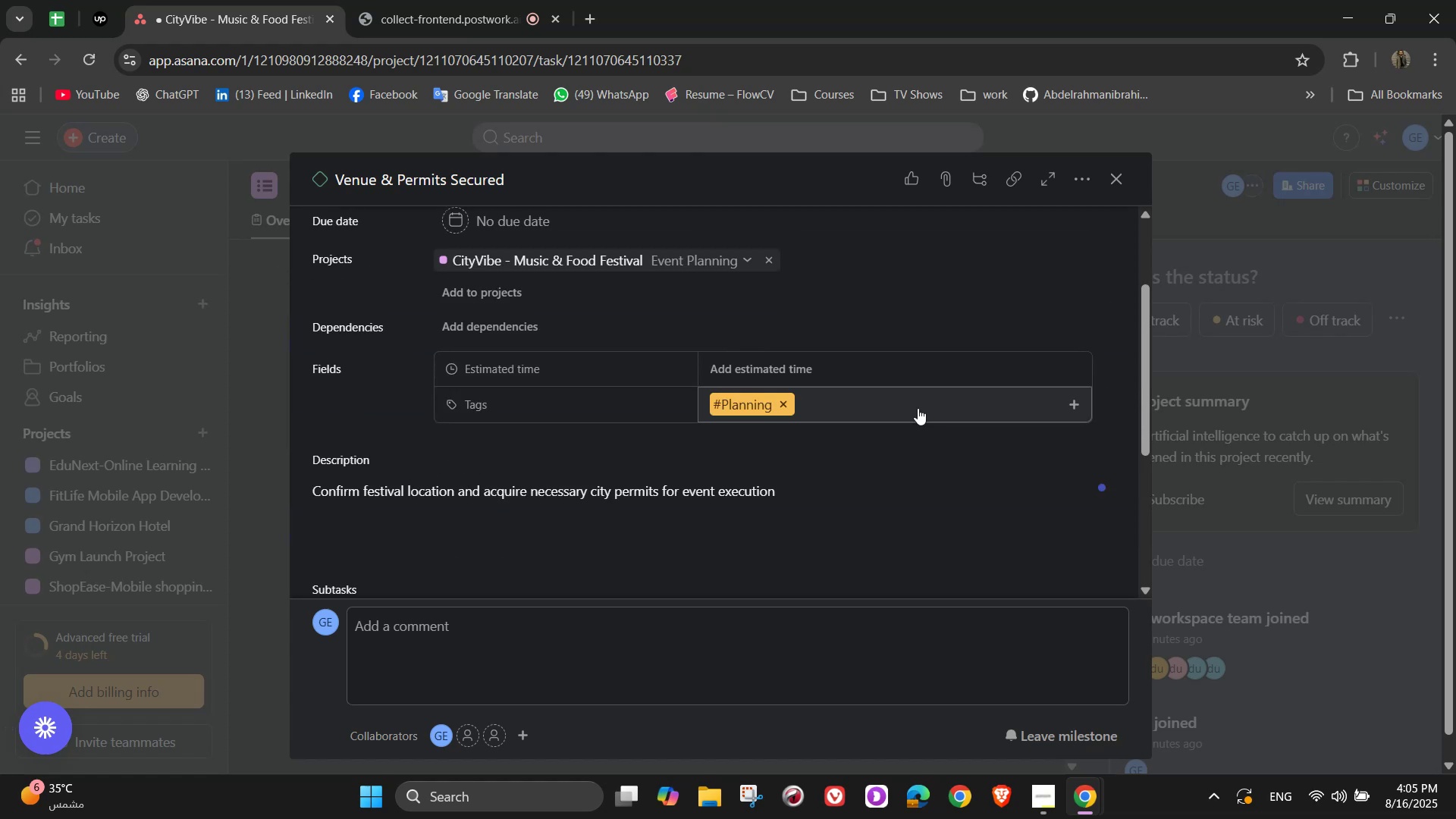 
left_click([925, 300])
 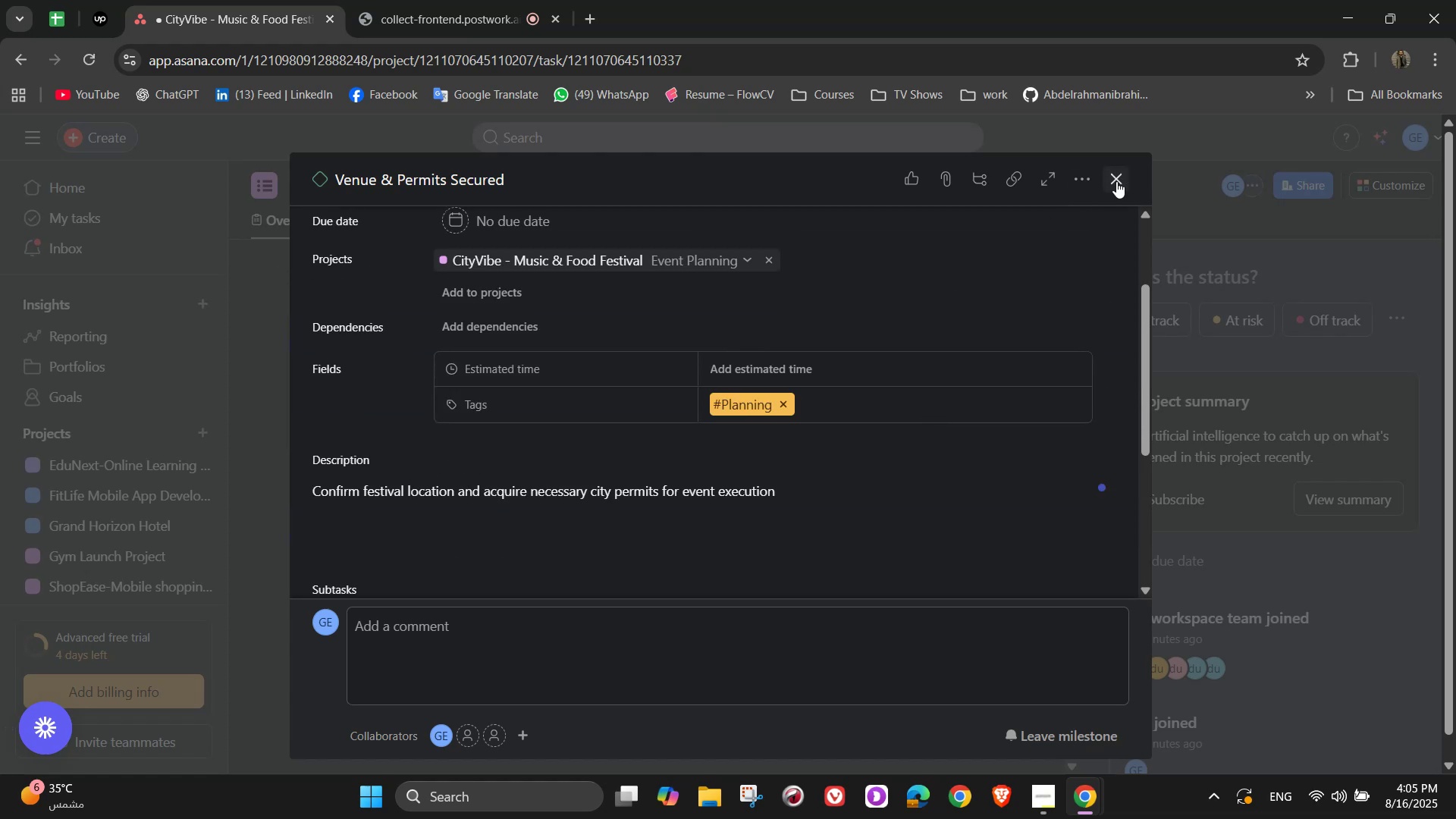 
left_click([1116, 181])
 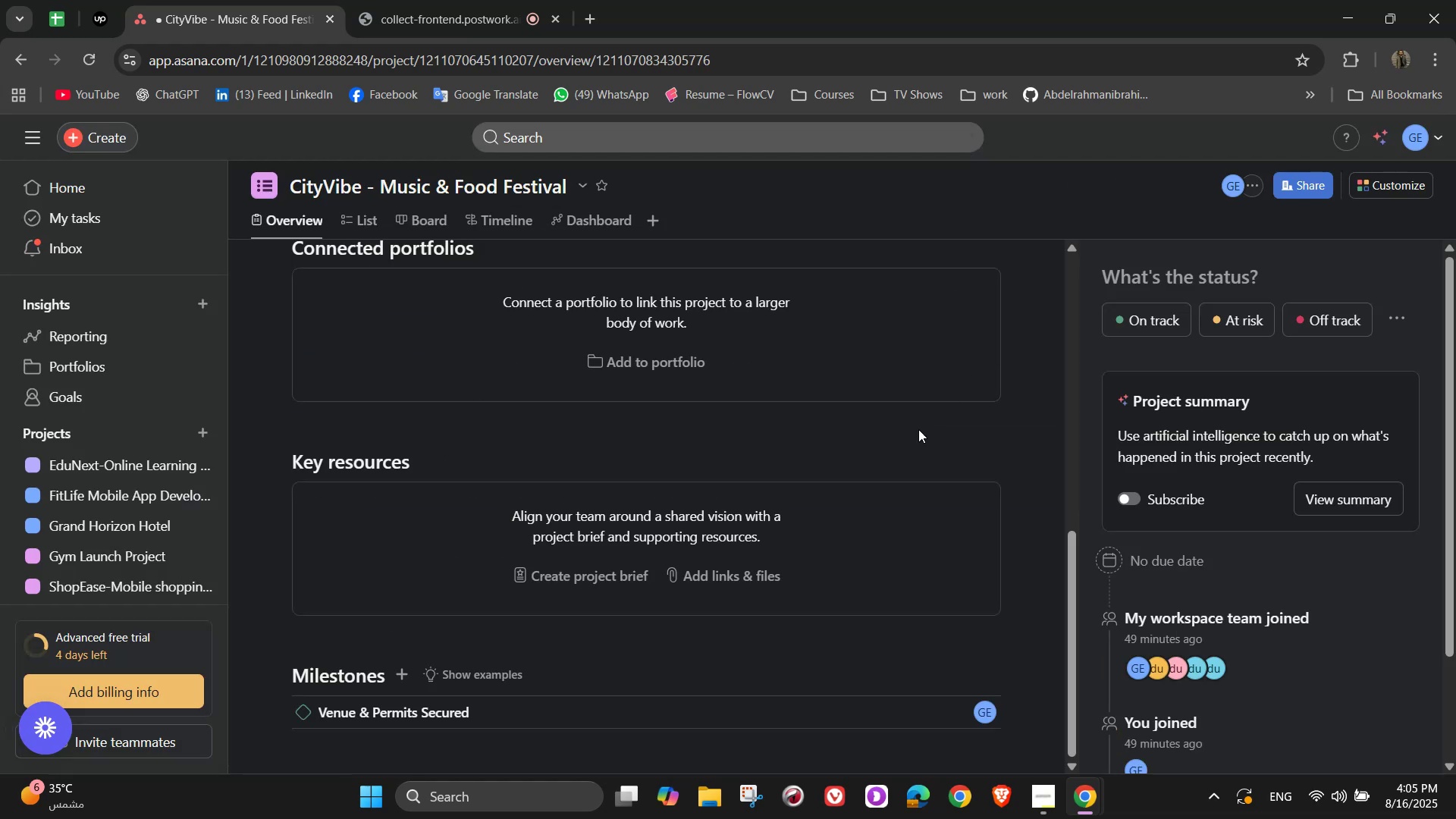 
scroll: coordinate [591, 619], scroll_direction: down, amount: 6.0
 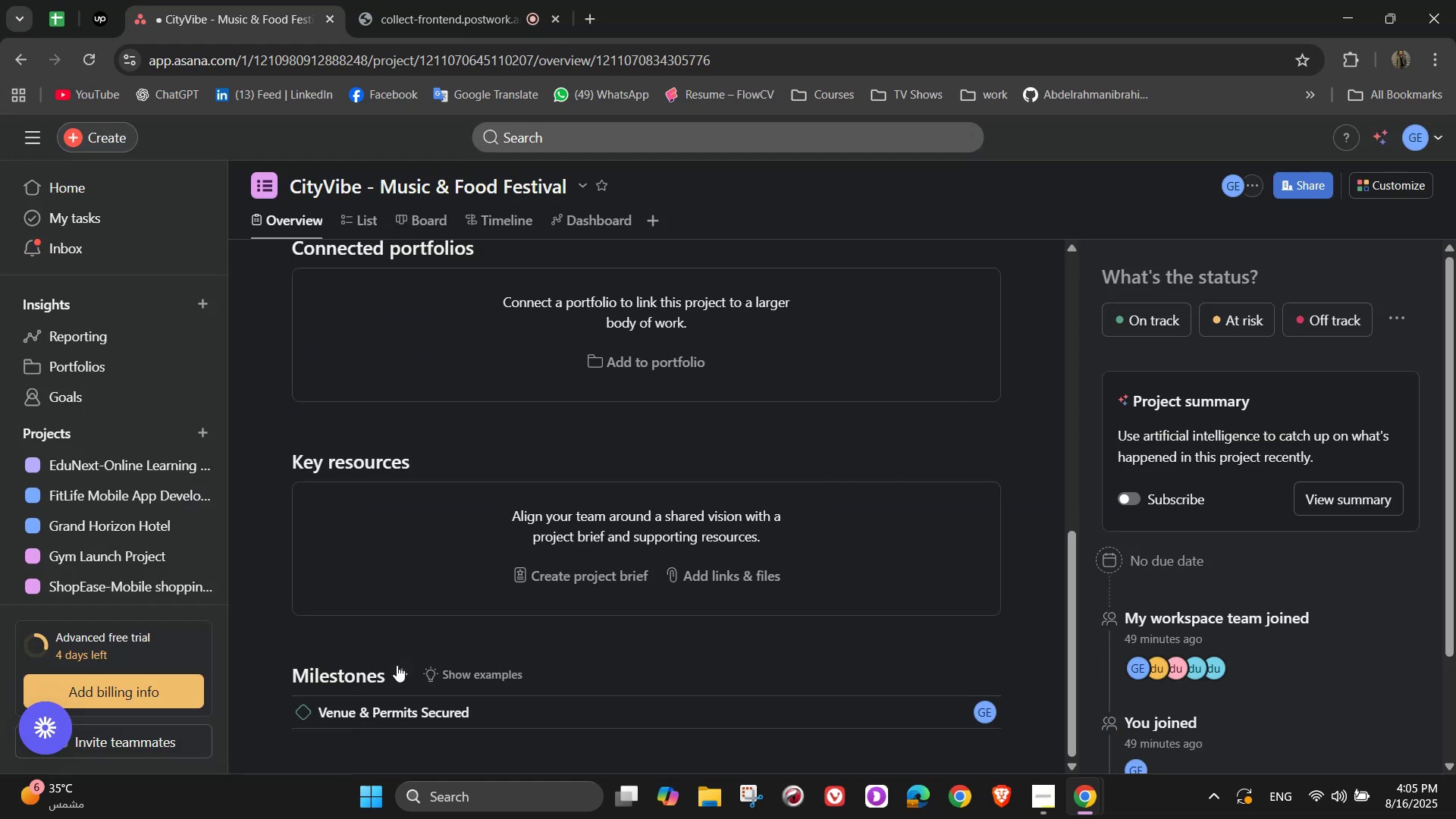 
left_click([408, 671])
 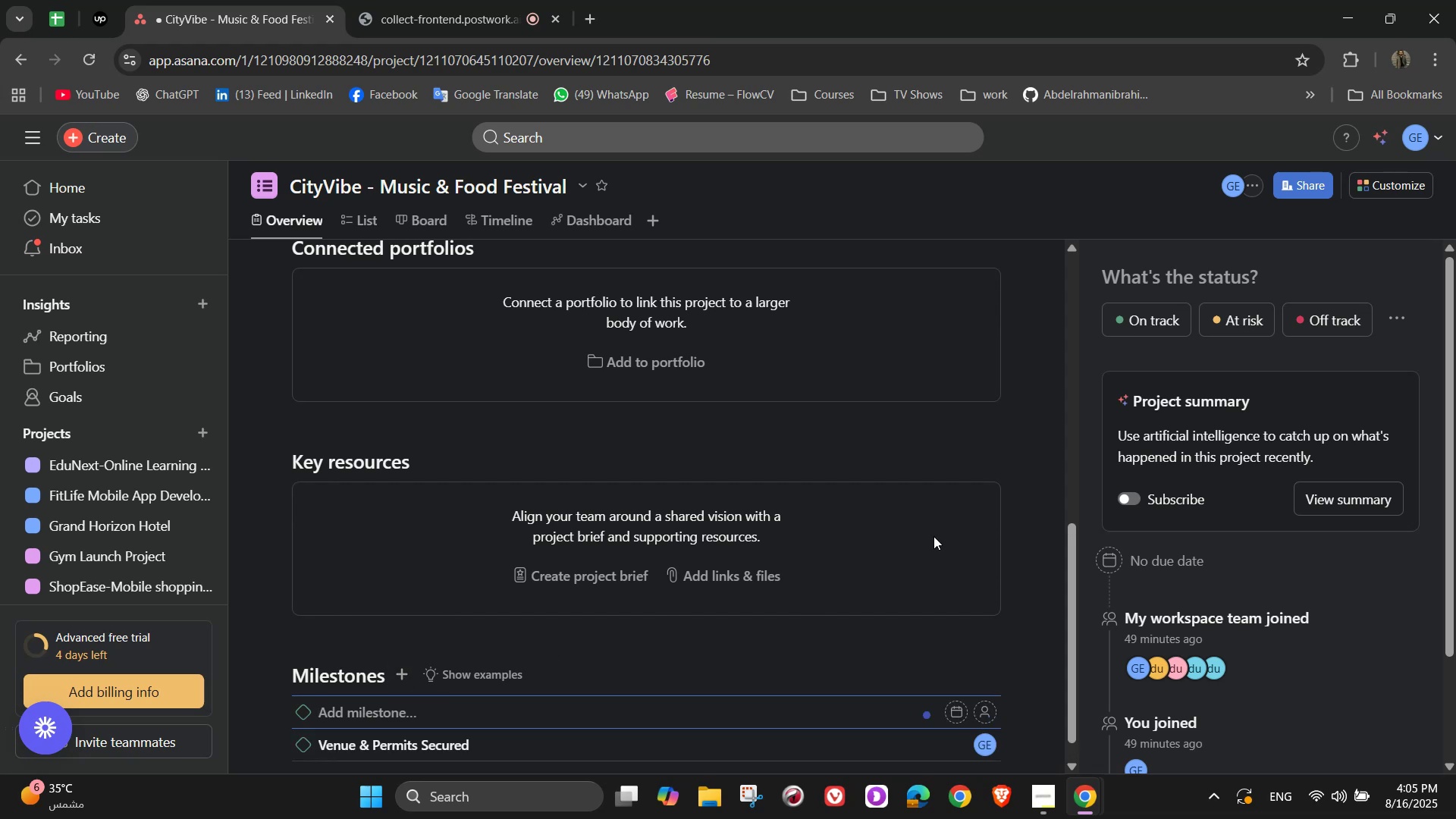 
type(First Line )
key(Backspace)
type(up Announcement)
 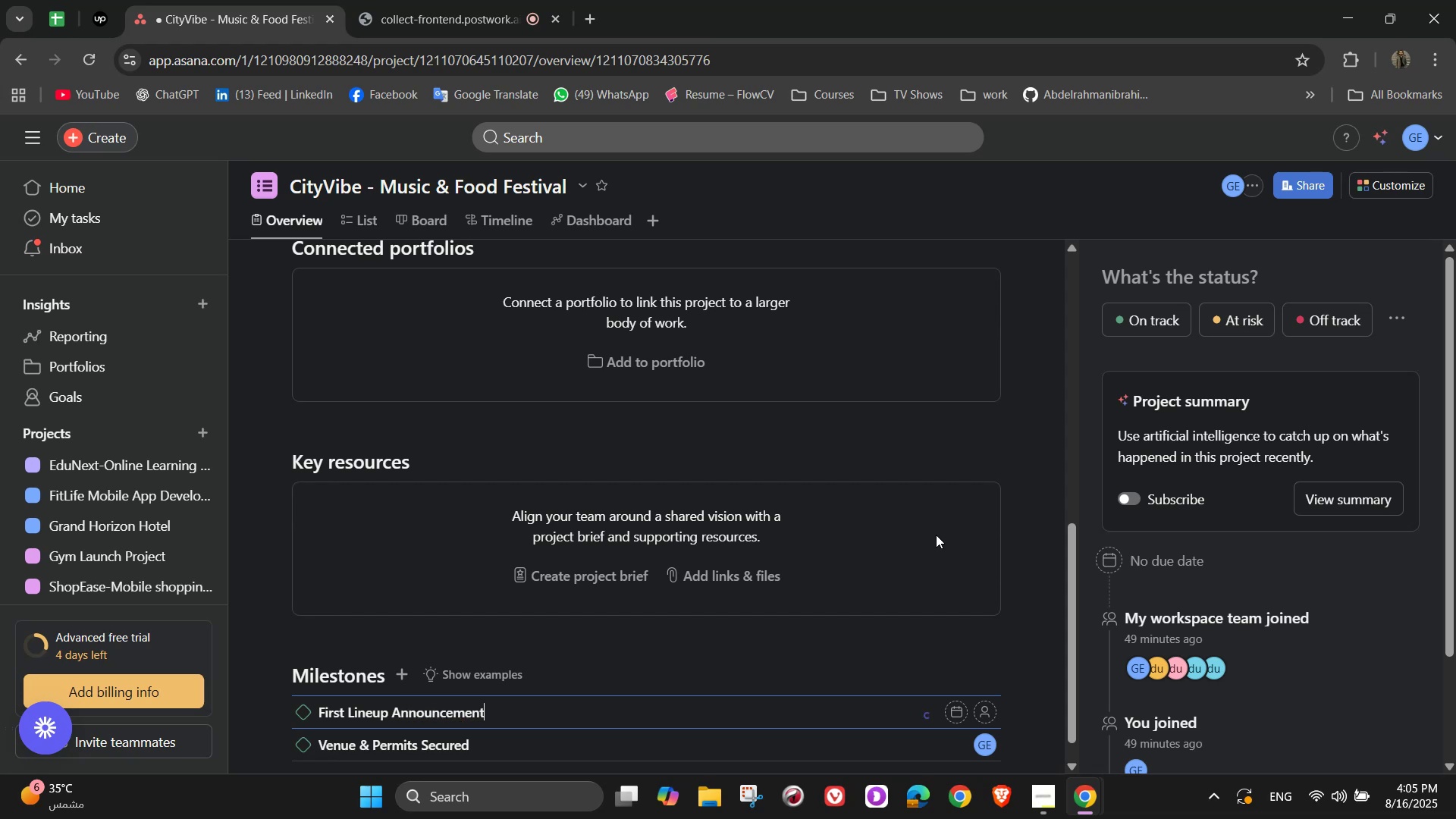 
mouse_move([949, 717])
 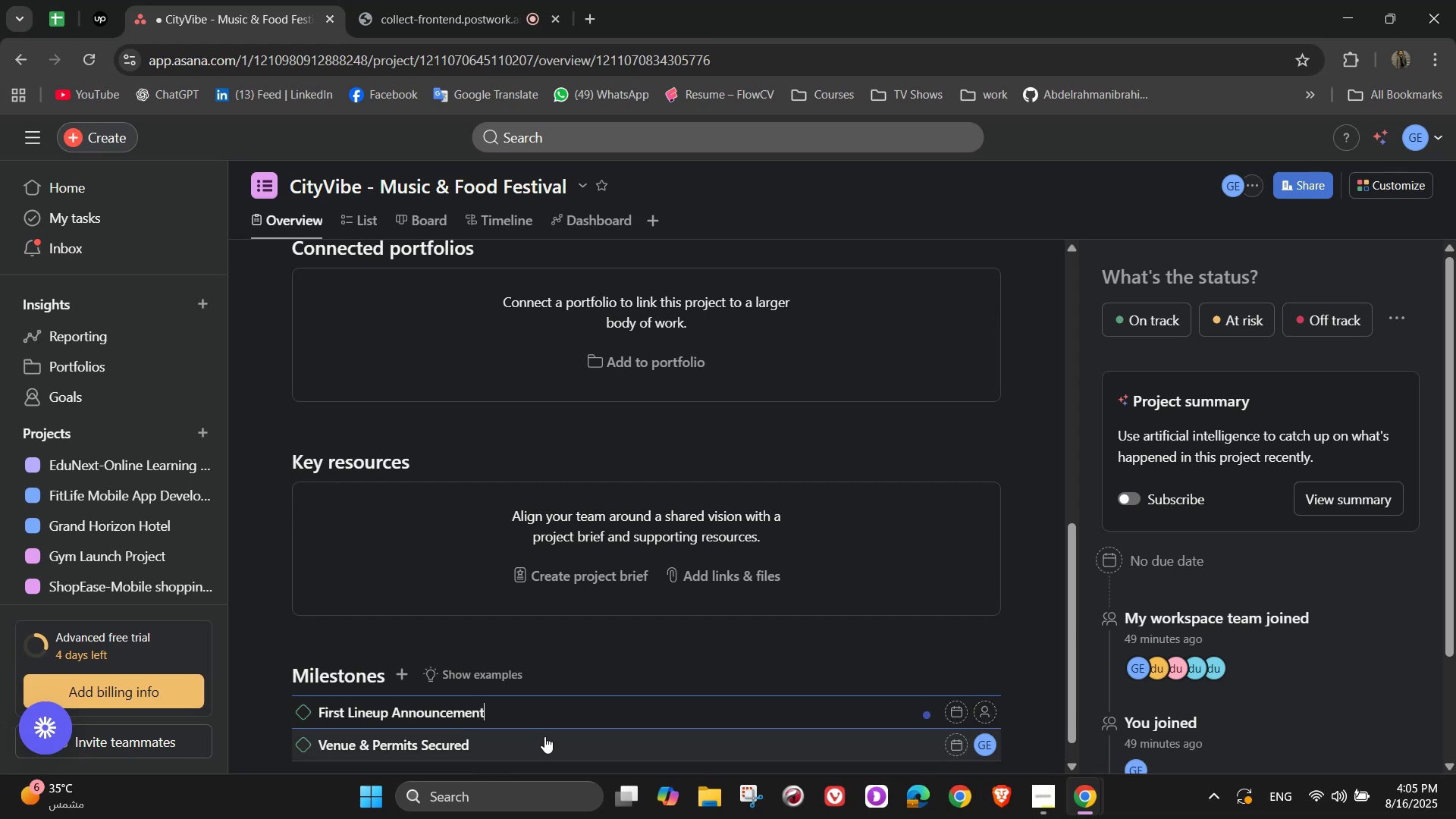 
left_click([529, 715])
 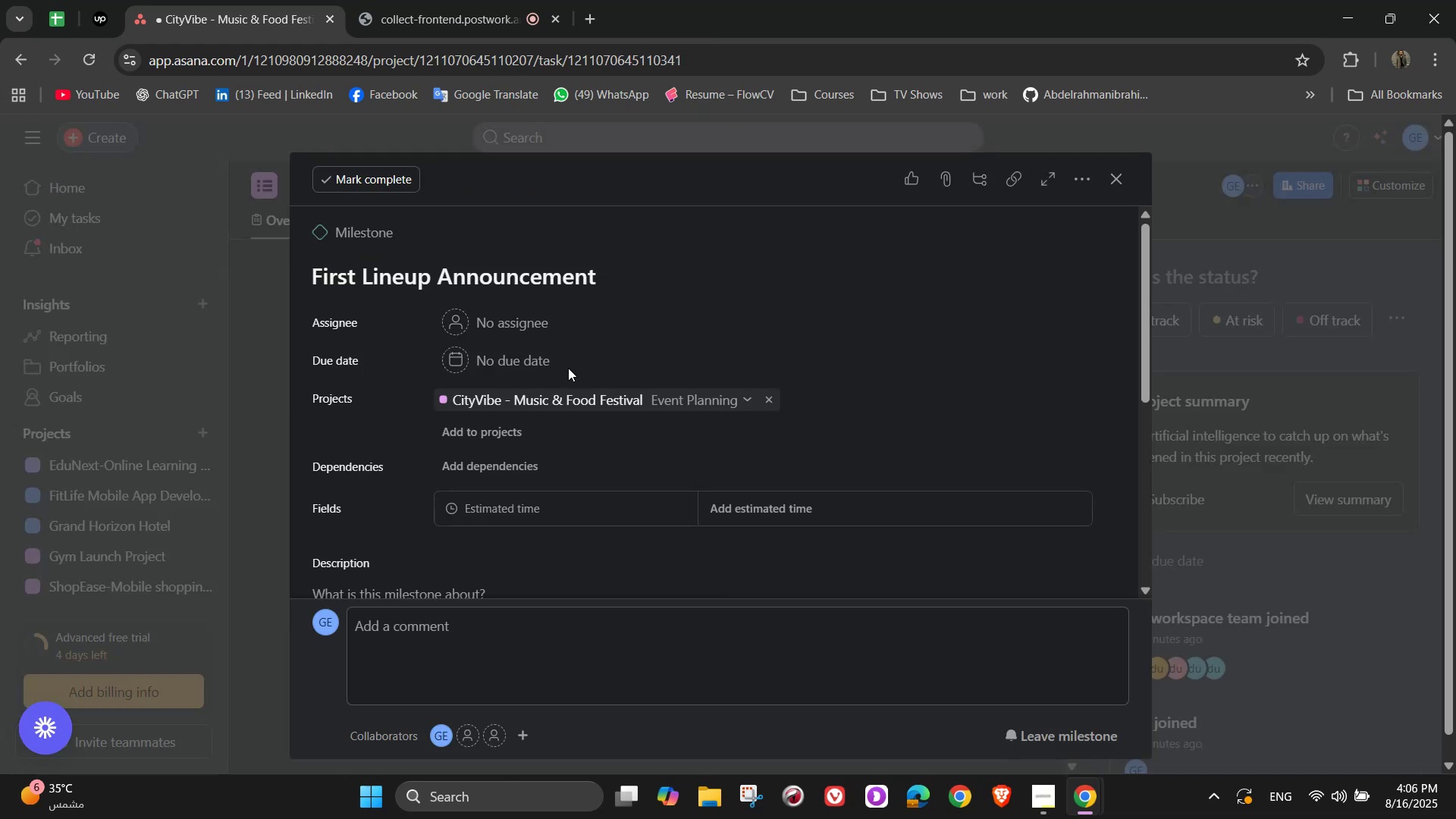 
left_click([490, 322])
 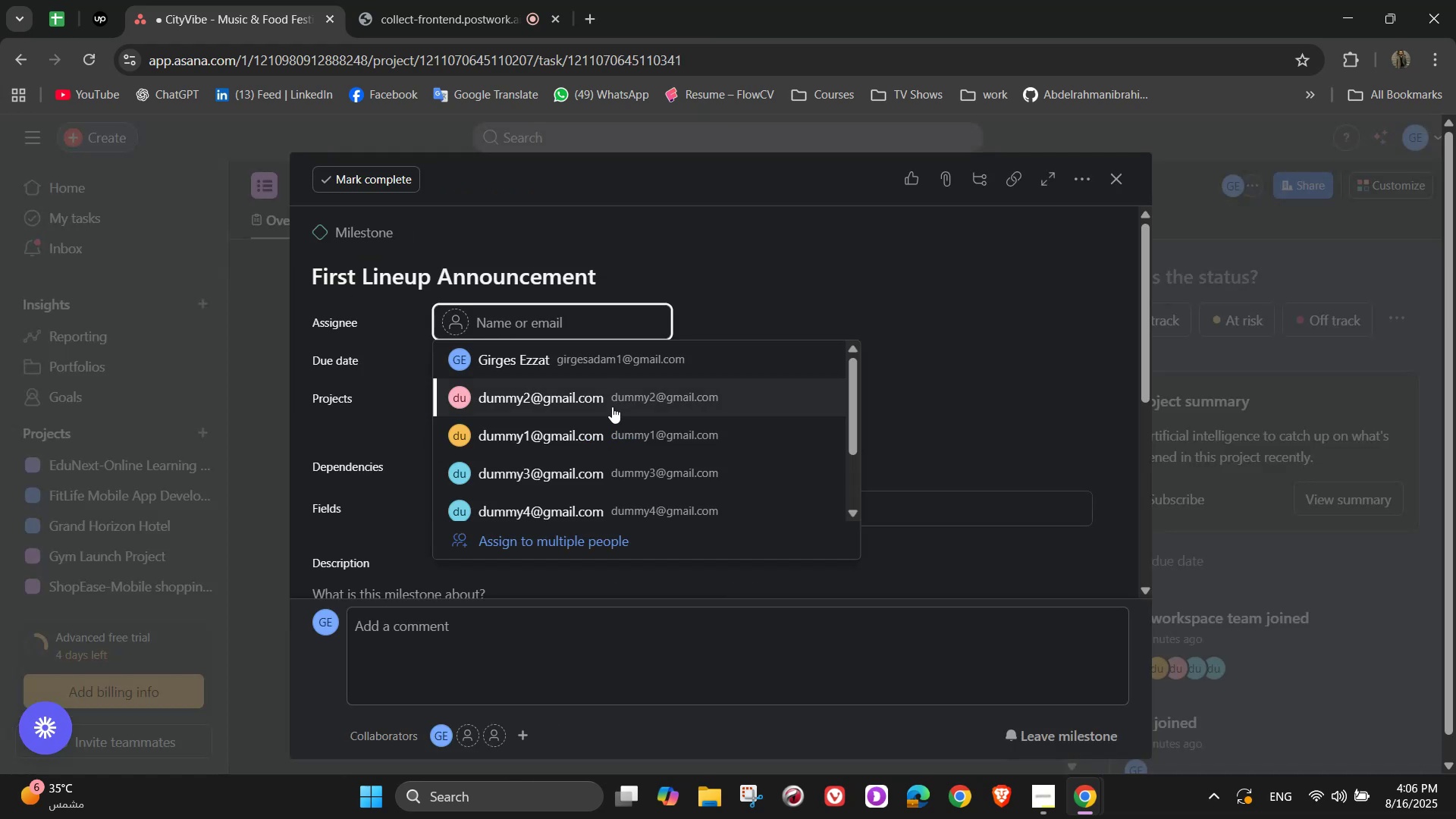 
left_click([593, 438])
 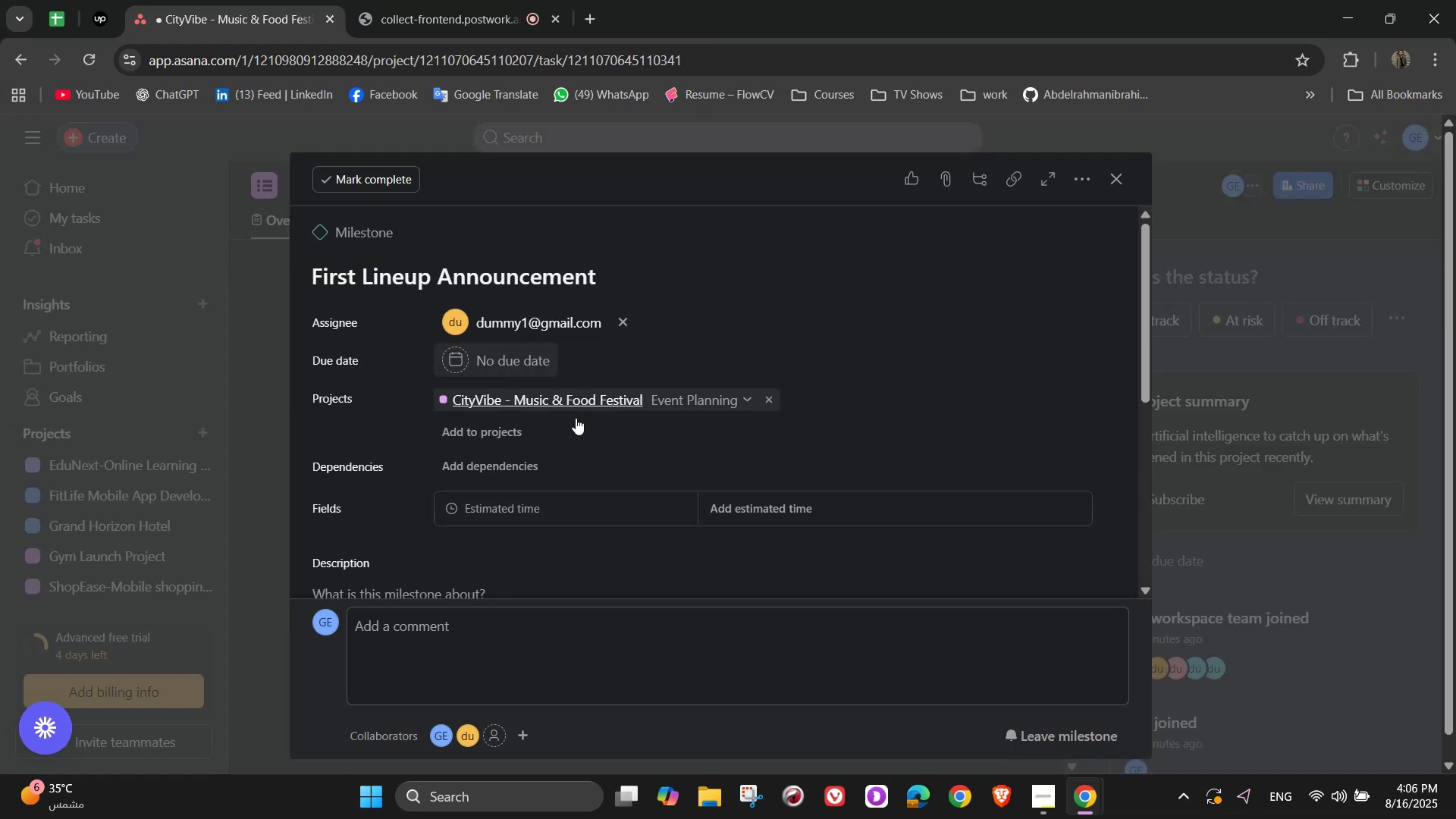 
scroll: coordinate [707, 496], scroll_direction: down, amount: 2.0
 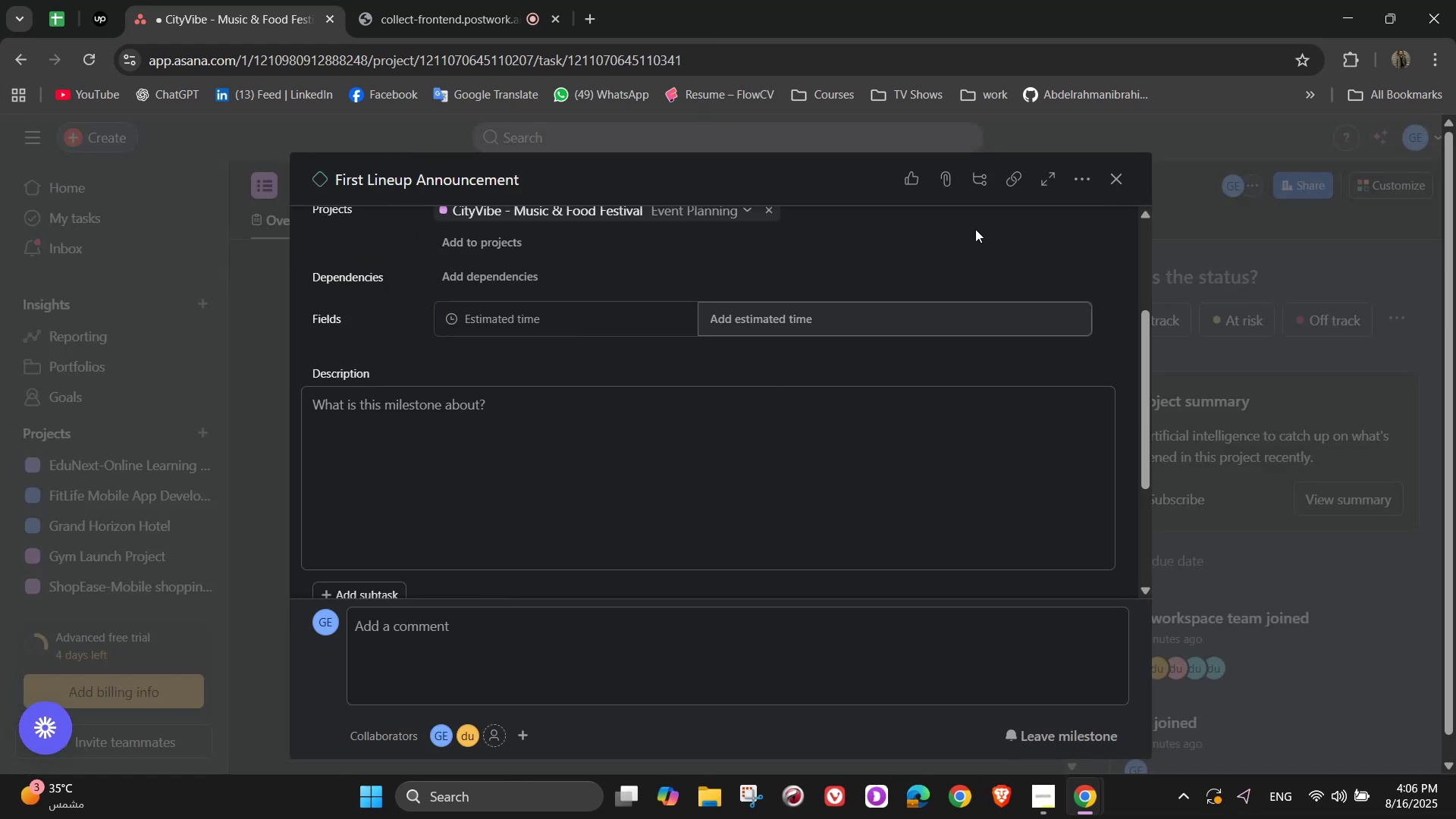 
mouse_move([1063, 207])
 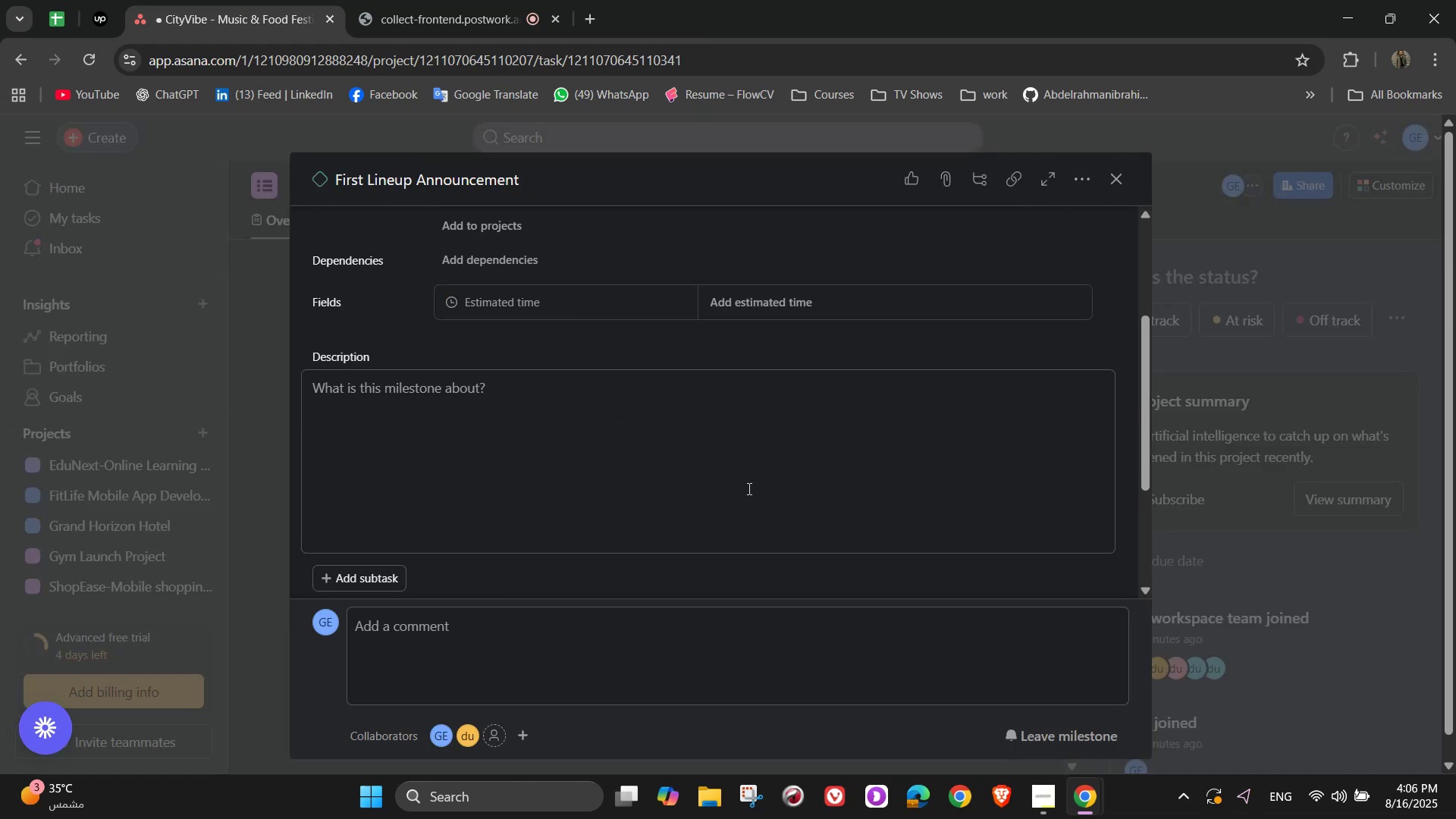 
left_click([748, 488])
 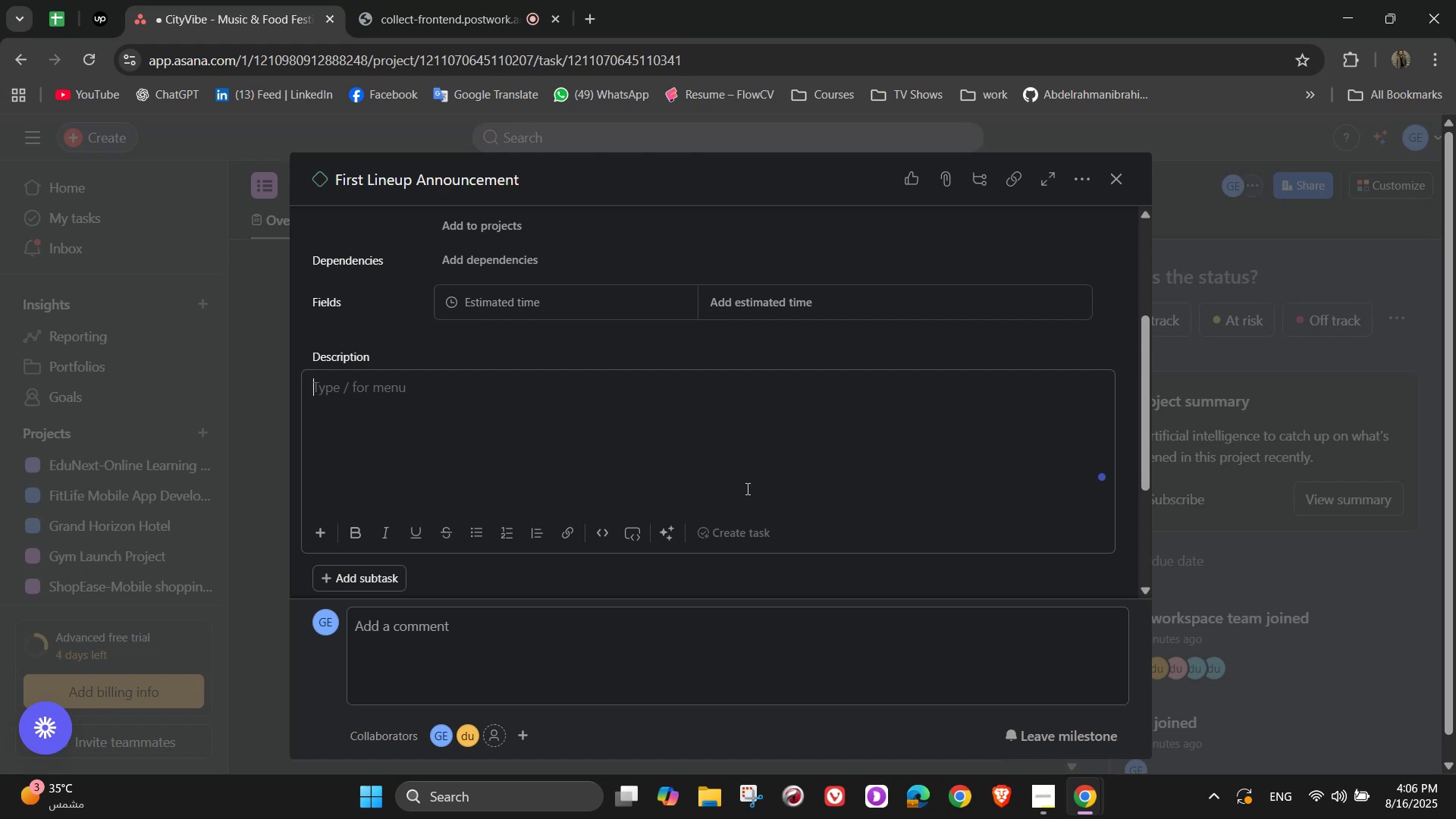 
wait(22.72)
 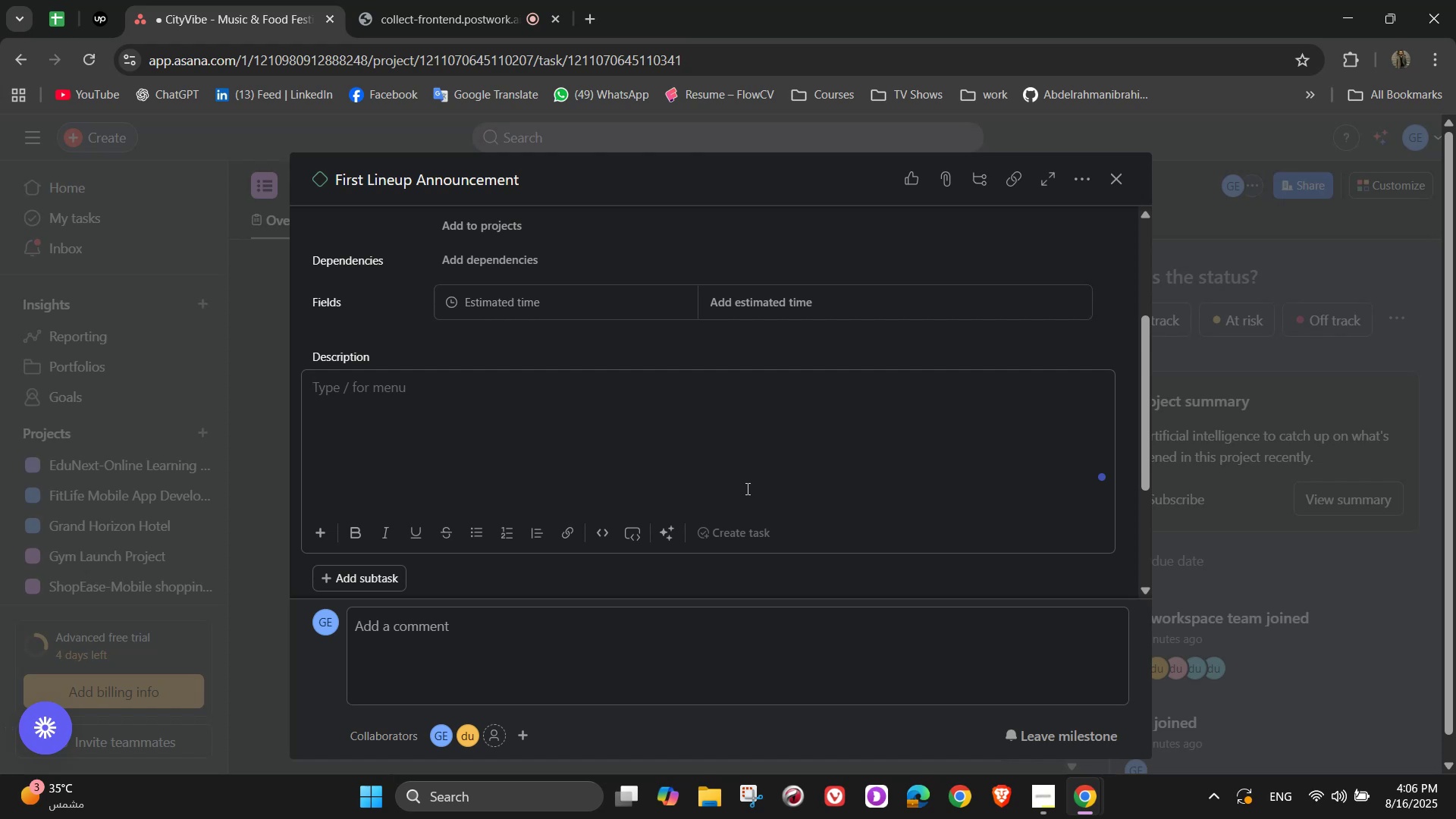 
type(Release initial list of artists to generate excitement and boost tickets)
key(Backspace)
type( pre-sales)
 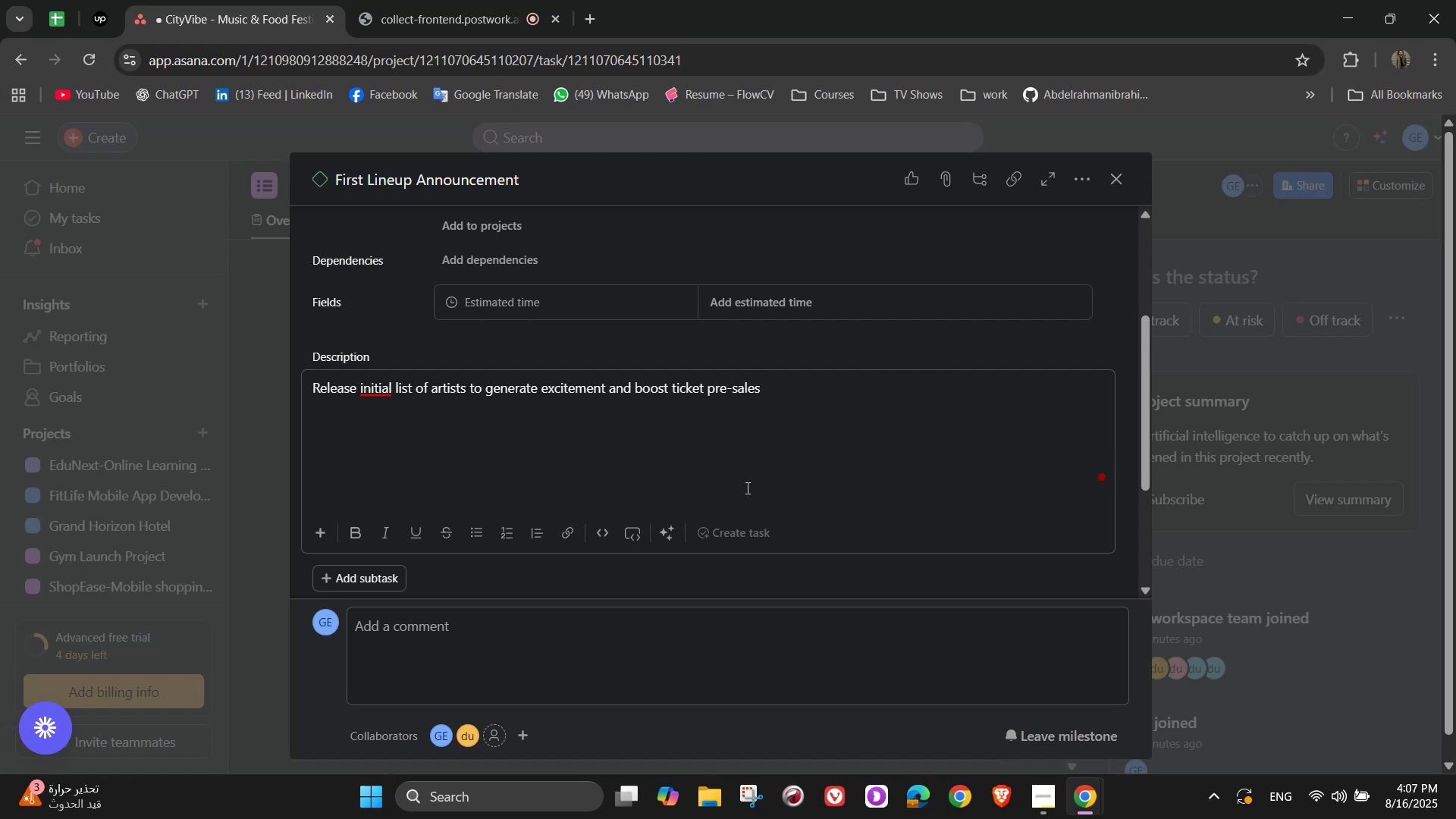 
wait(7.88)
 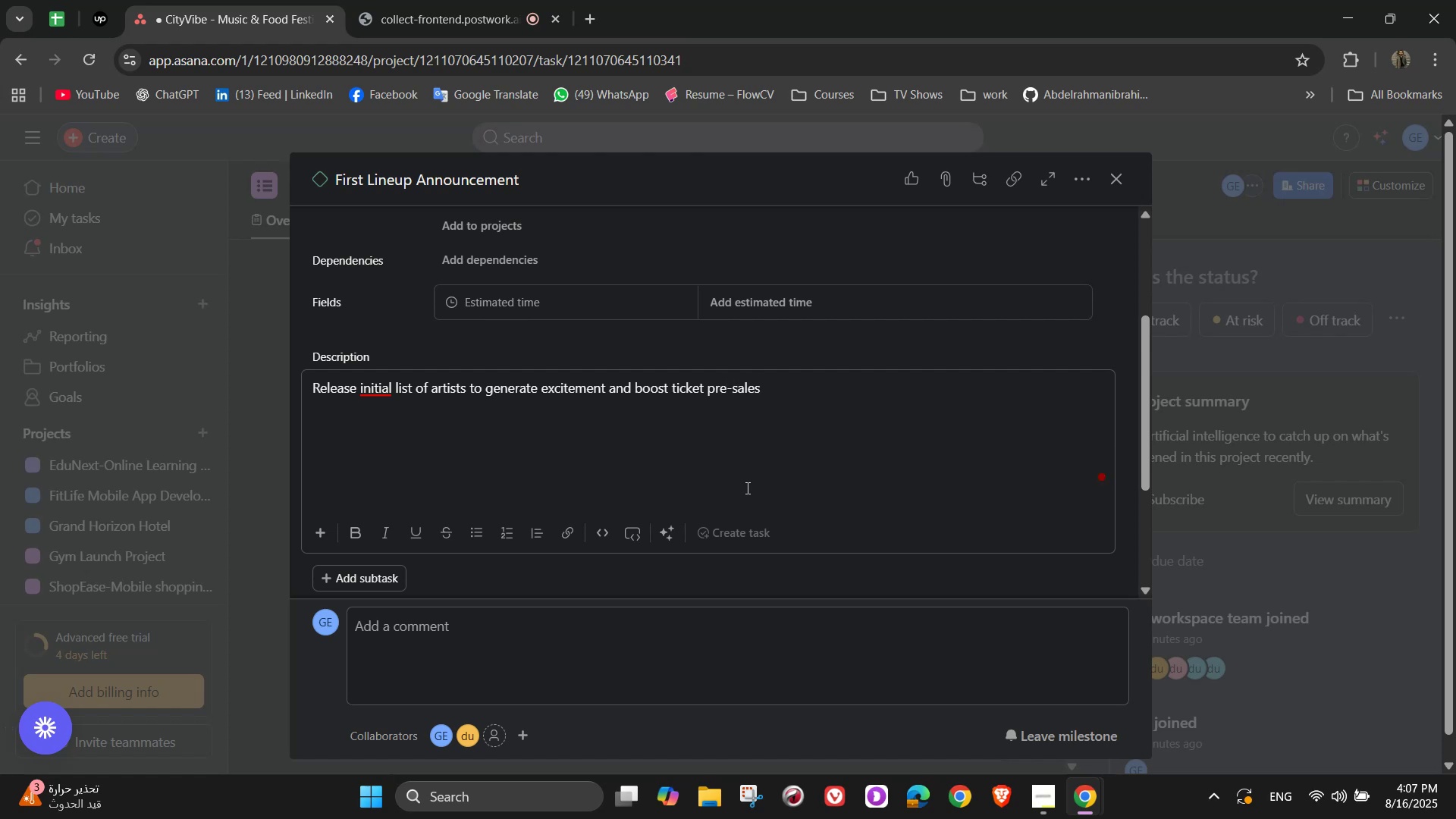 
left_click([378, 403])
 